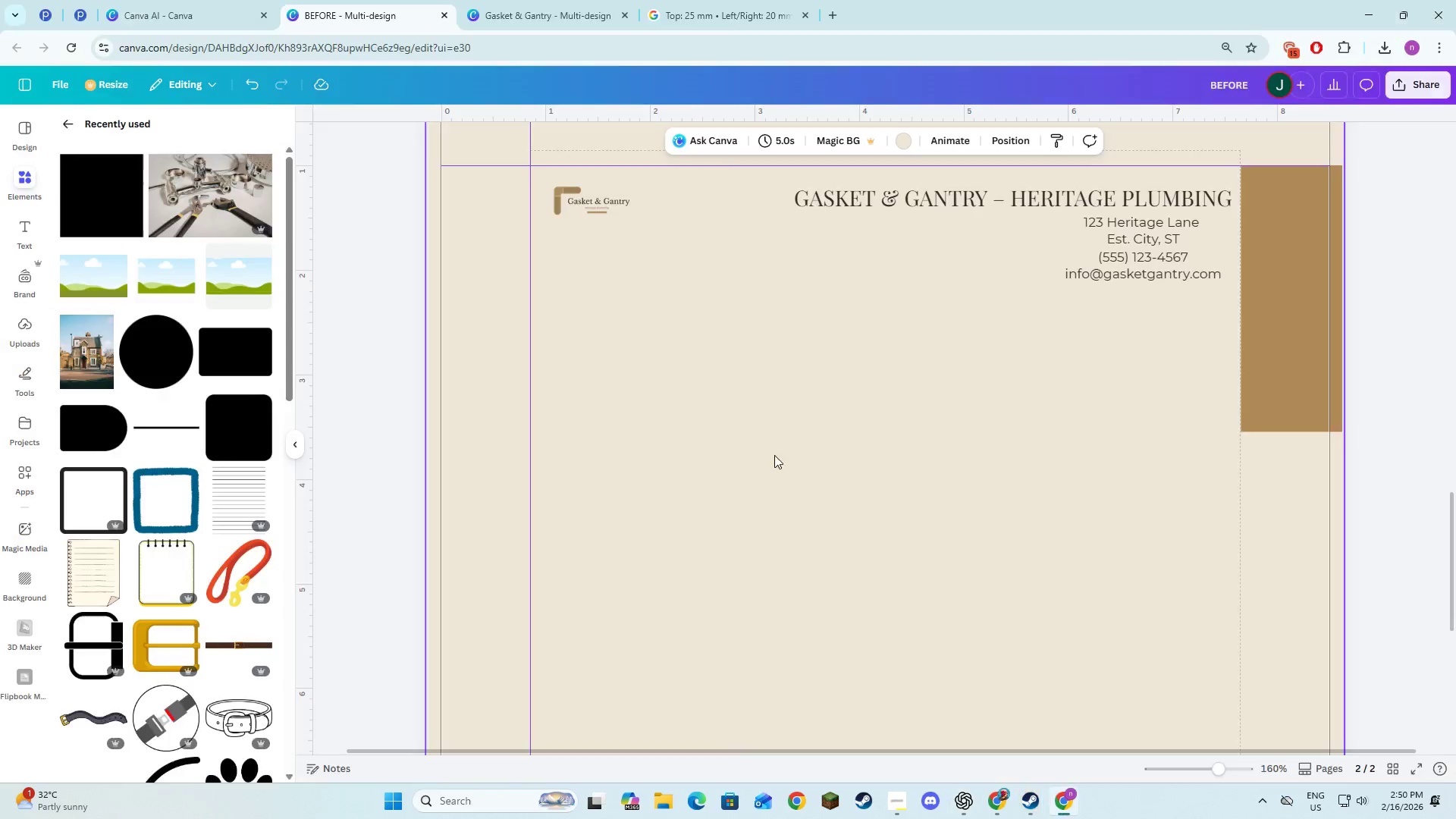 
key(Alt+Tab)
 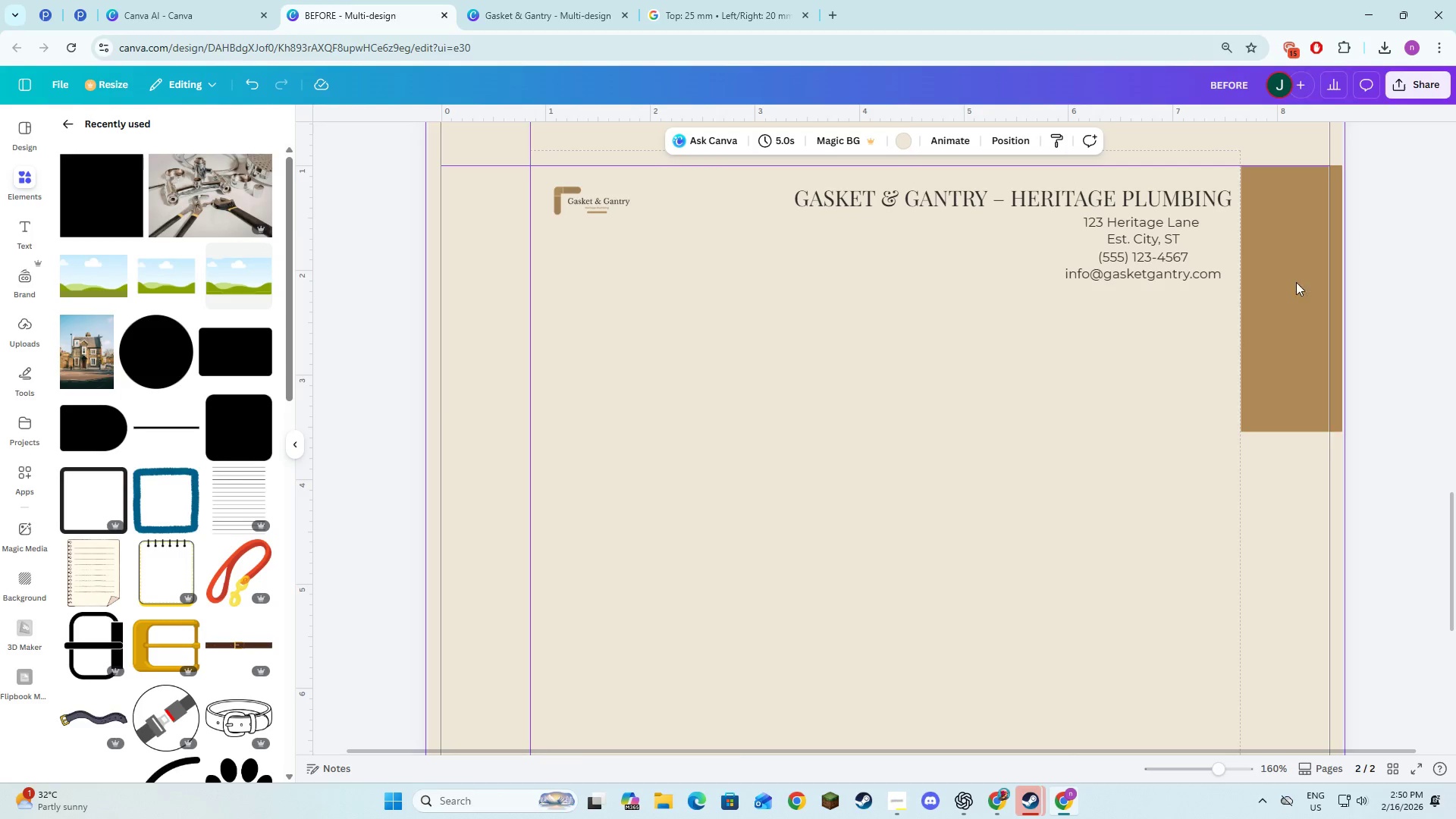 
left_click([1284, 293])
 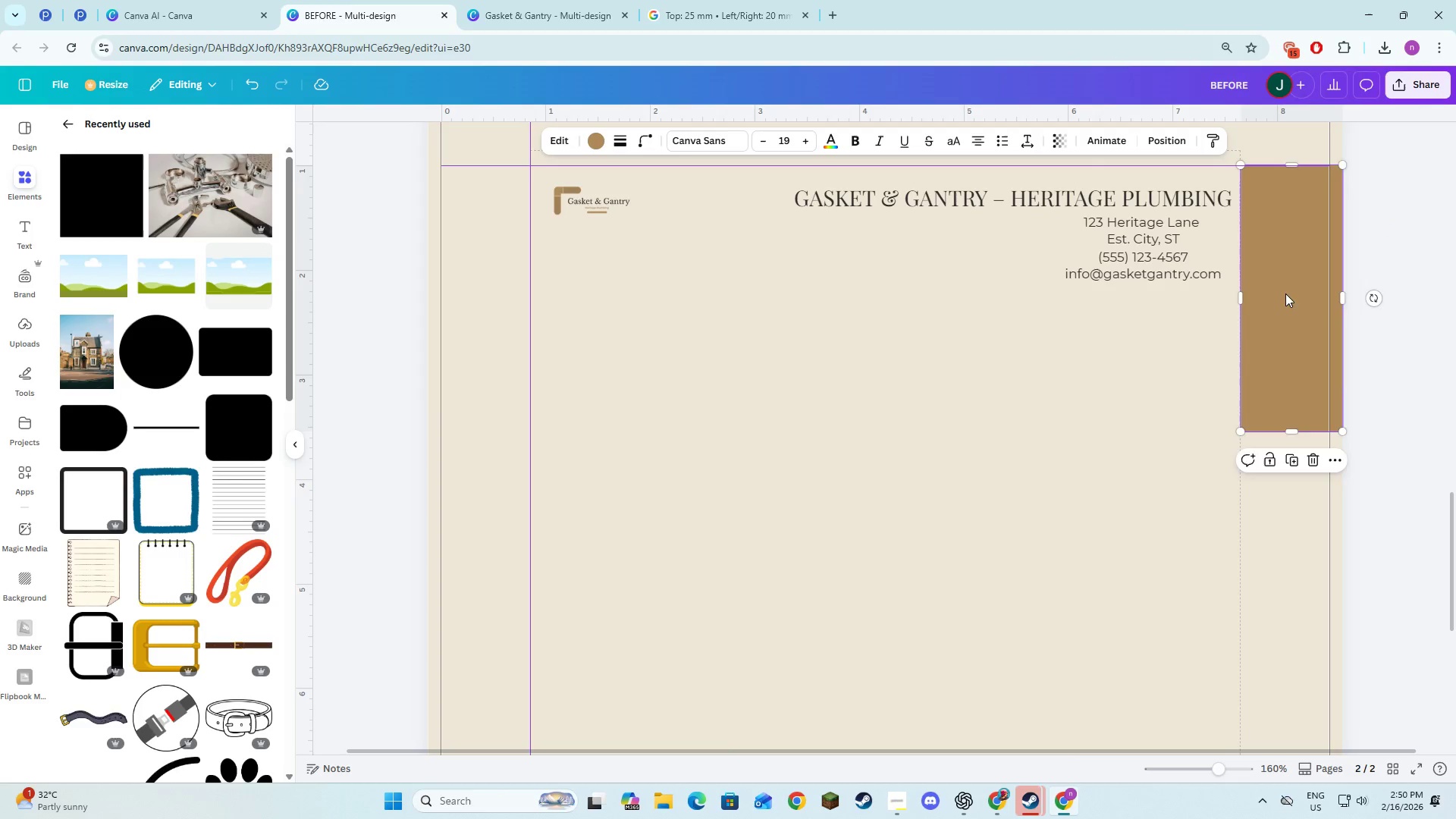 
left_click_drag(start_coordinate=[1284, 293], to_coordinate=[874, 387])
 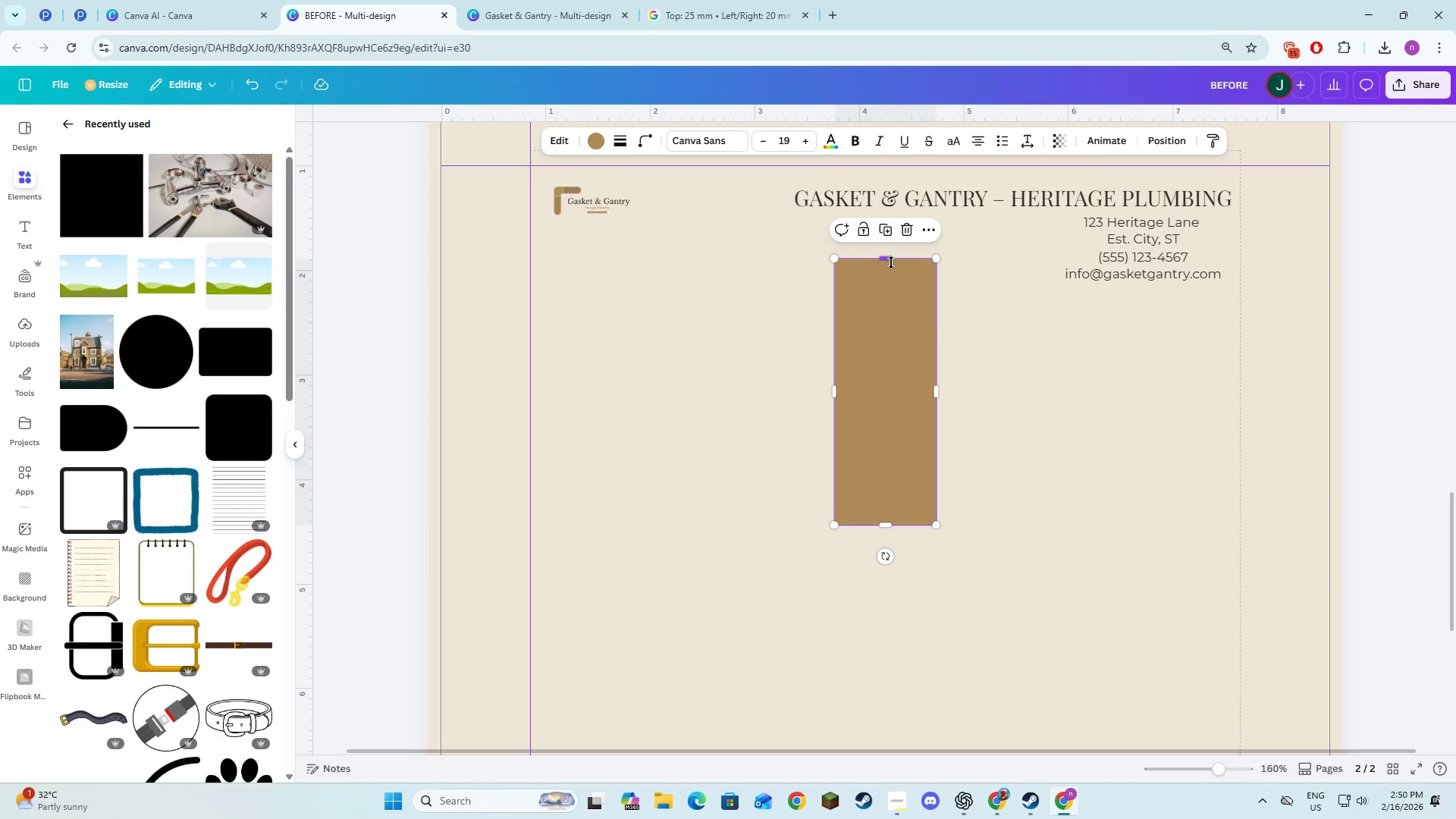 
left_click_drag(start_coordinate=[887, 259], to_coordinate=[893, 518])
 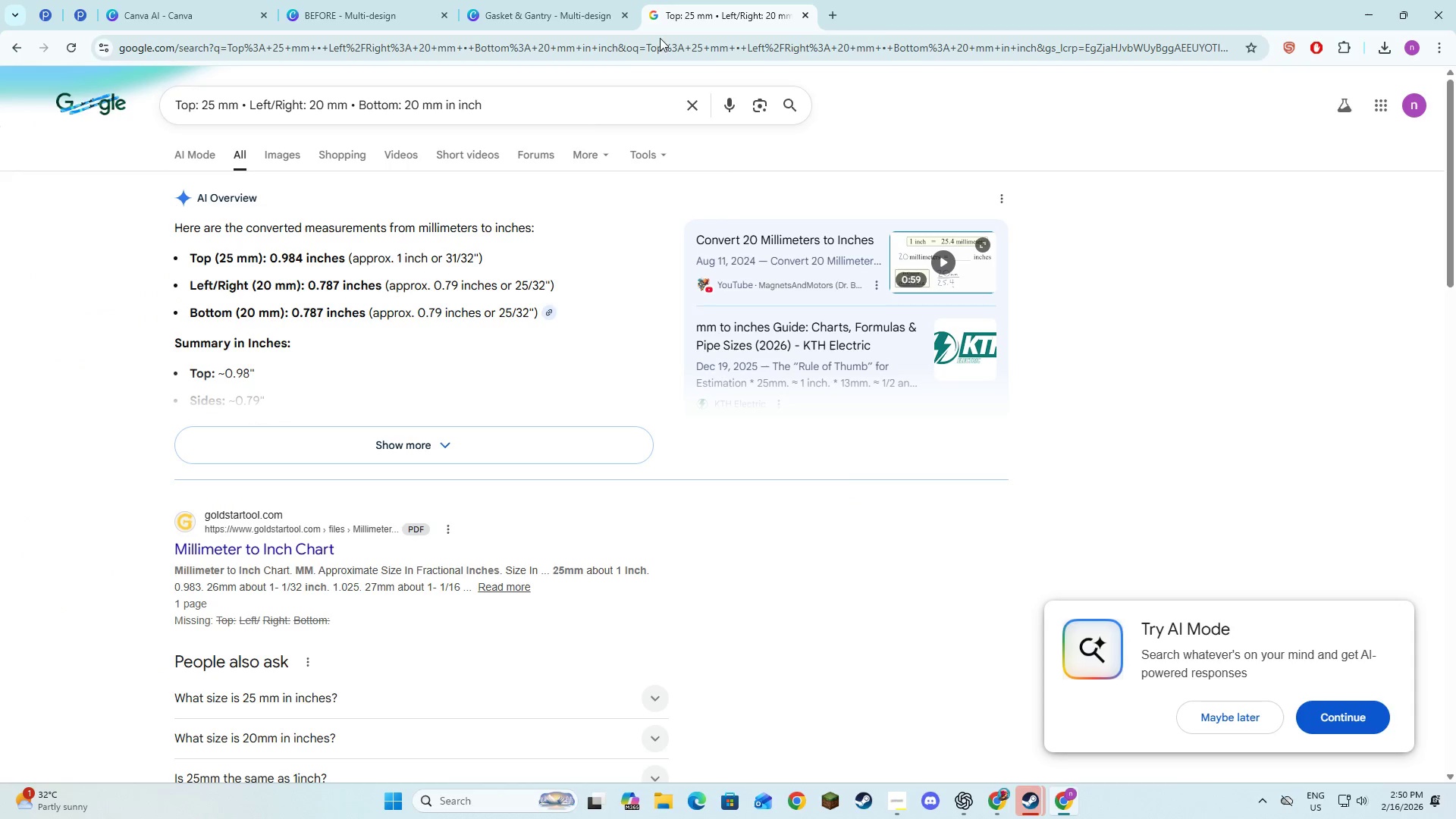 
left_click([685, 105])
 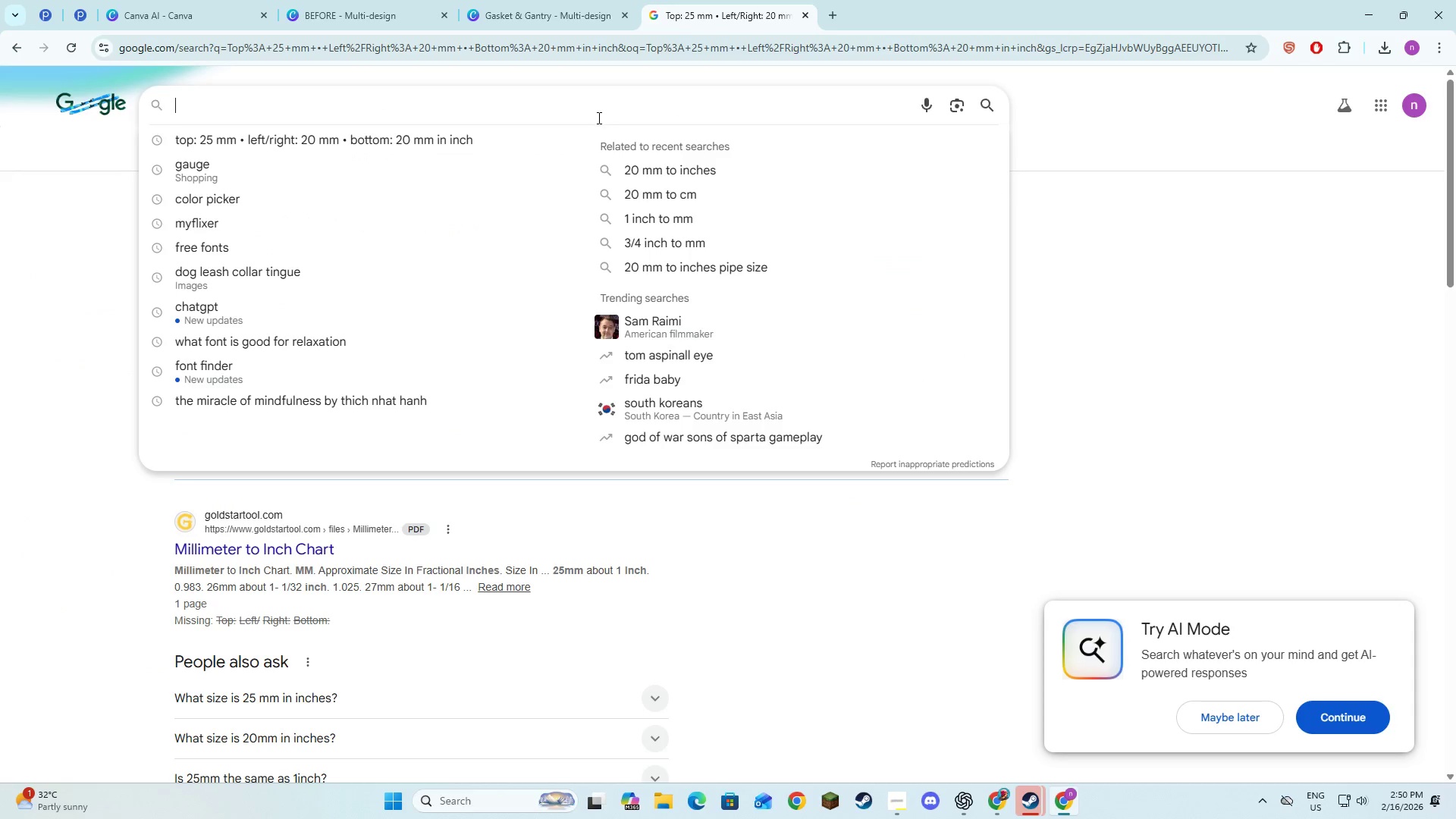 
left_click([597, 118])
 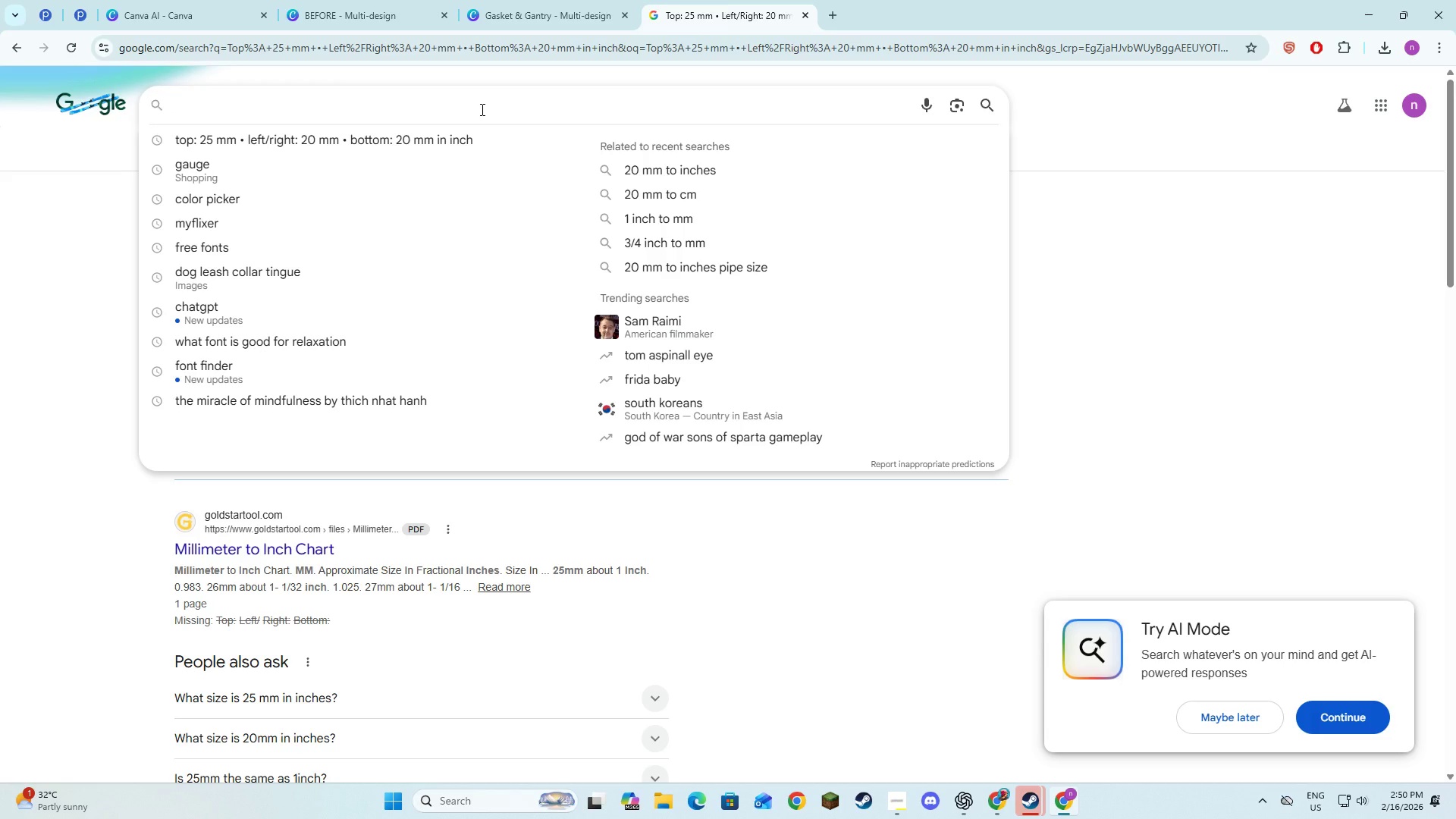 
type(3 px in inch)
 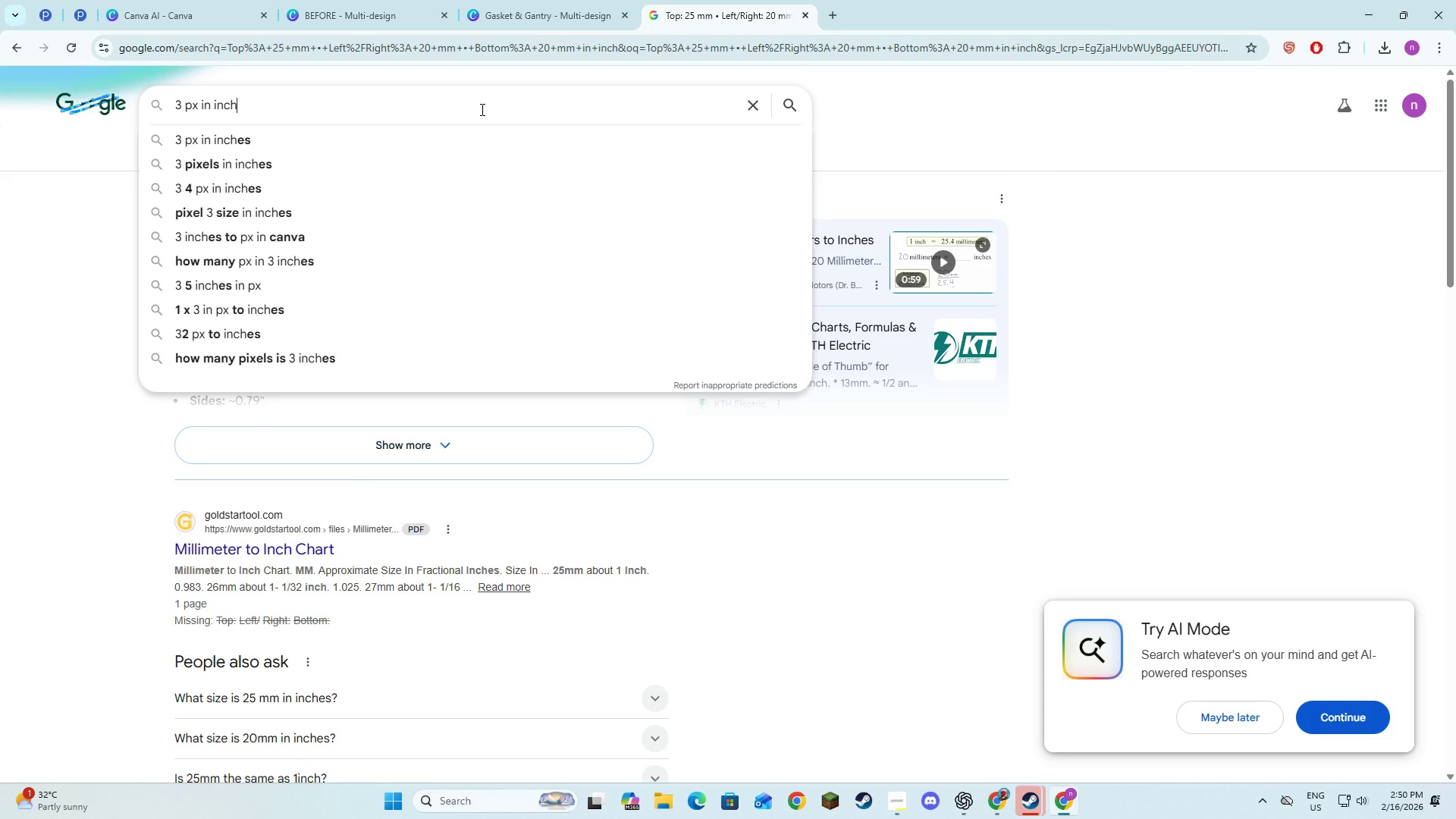 
key(Enter)
 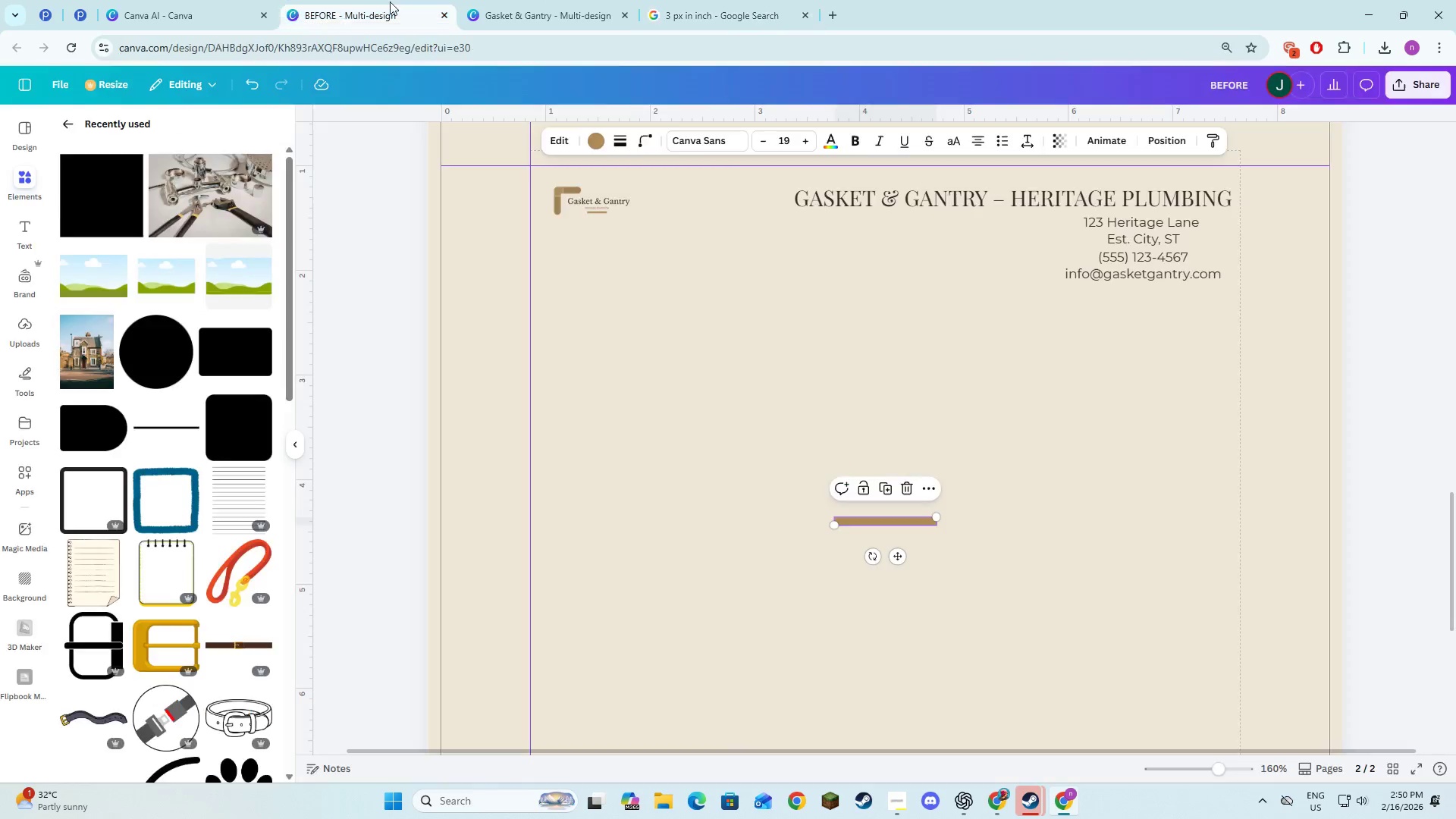 
wait(6.03)
 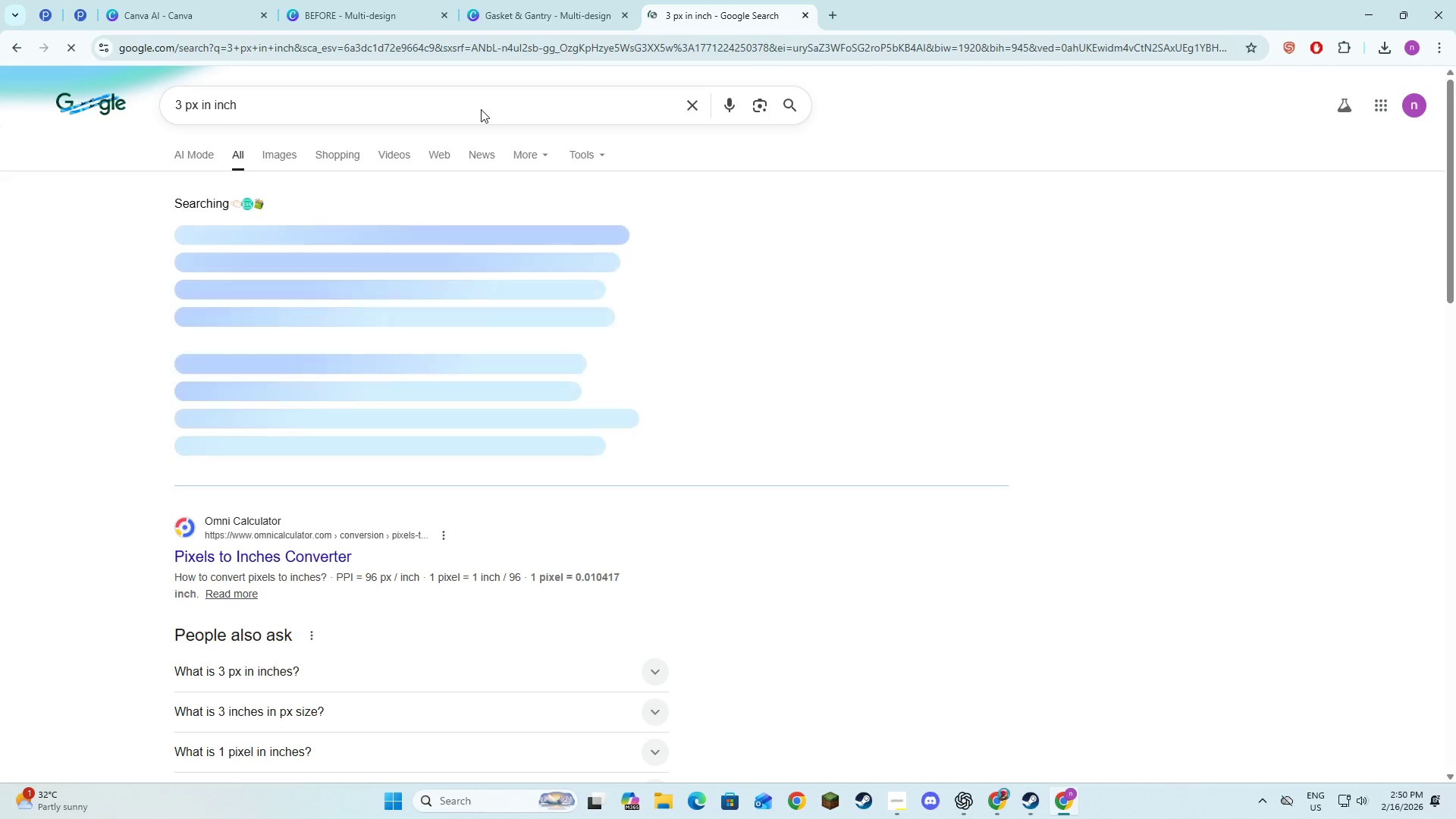 
left_click_drag(start_coordinate=[895, 558], to_coordinate=[798, 206])
 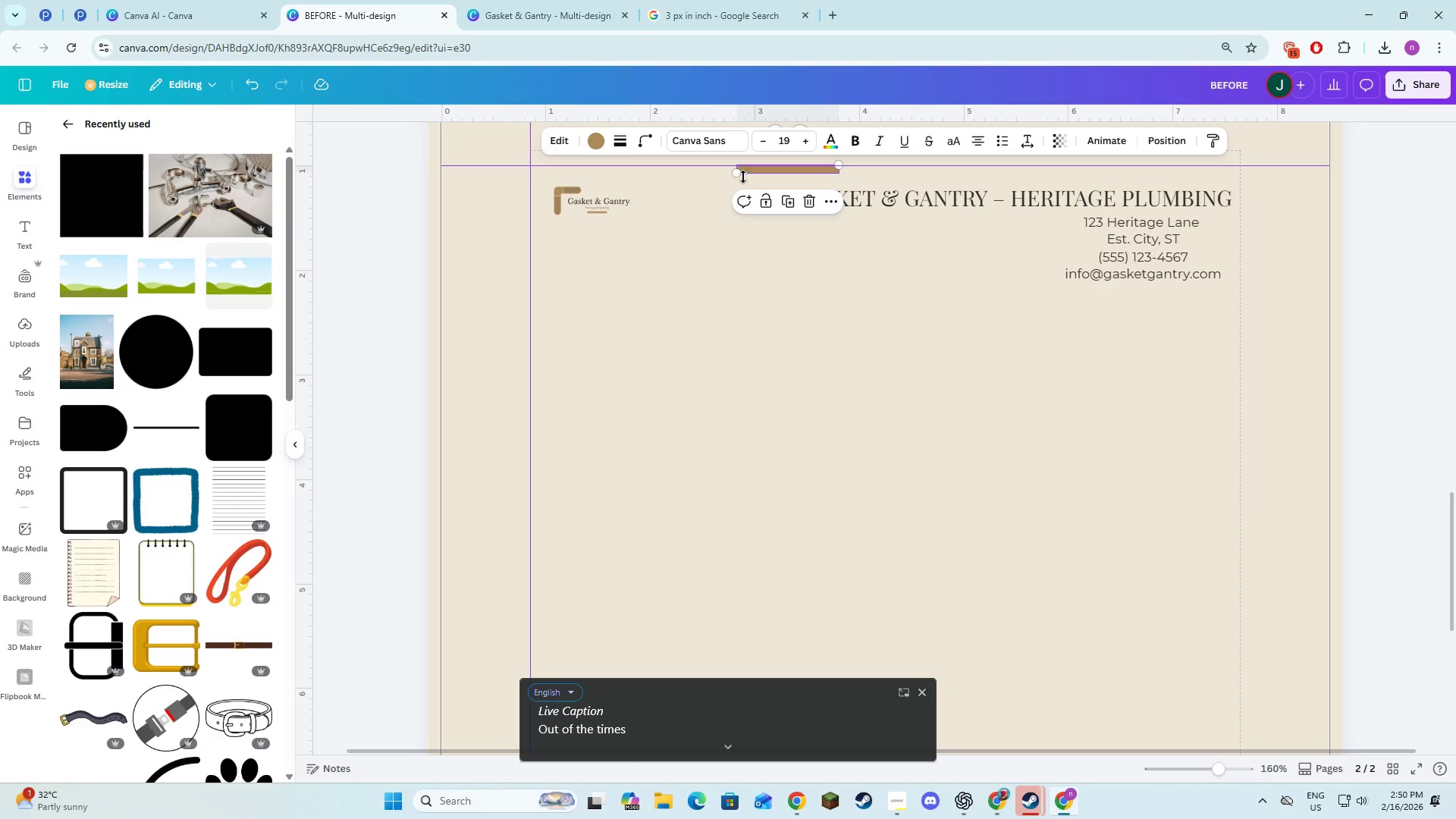 
left_click_drag(start_coordinate=[738, 174], to_coordinate=[742, 162])
 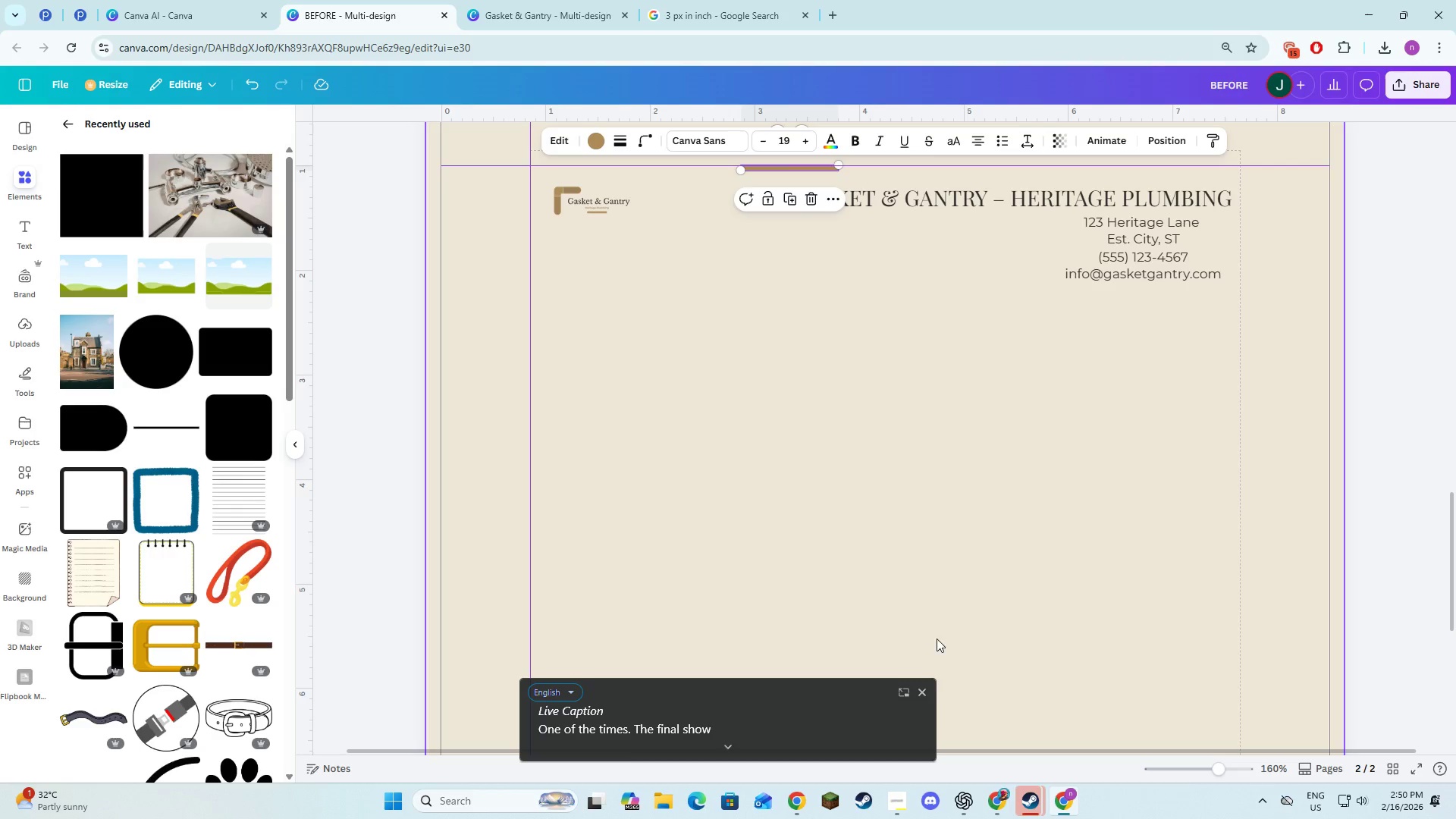 
left_click([918, 691])
 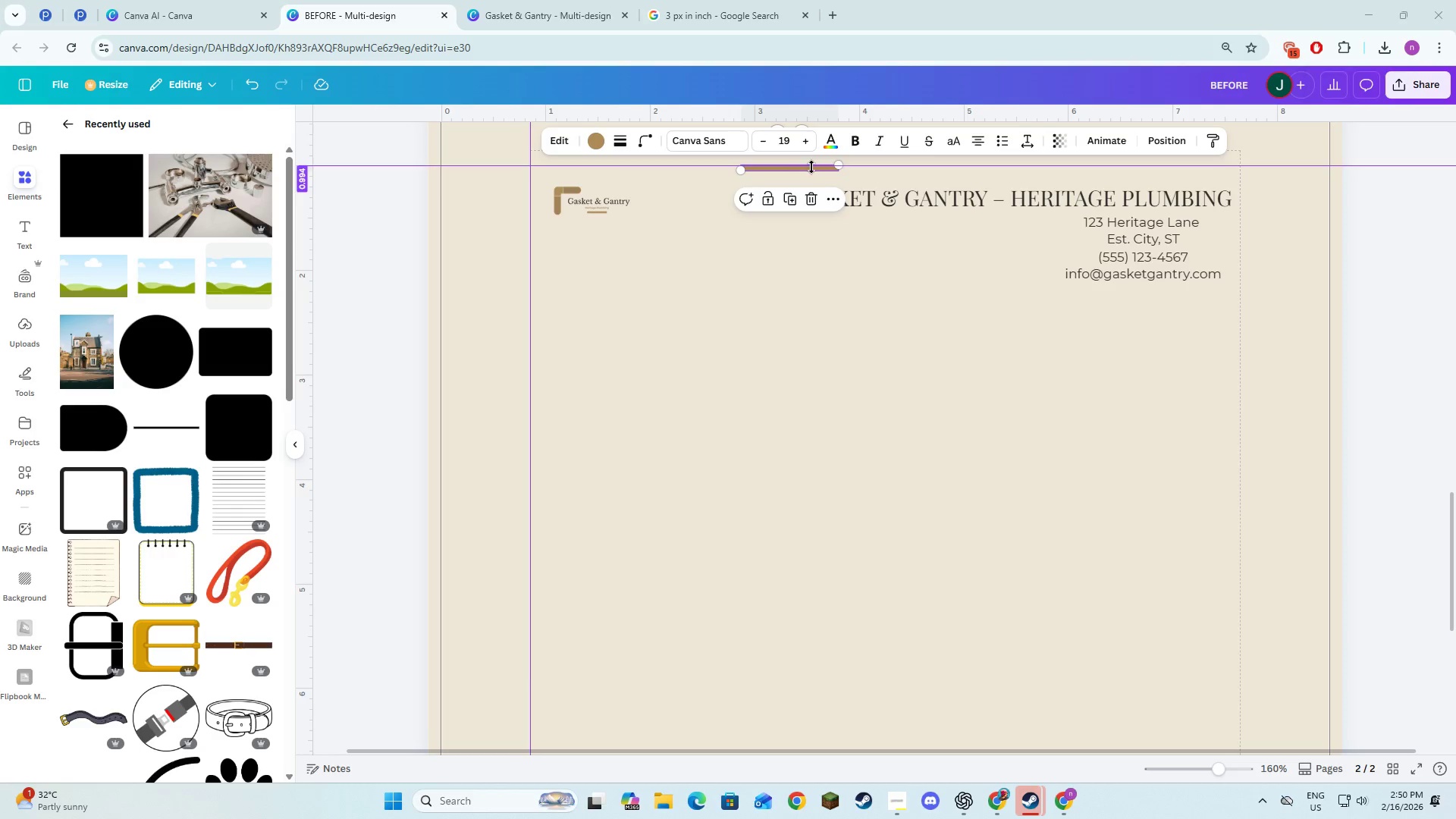 
left_click([861, 177])
 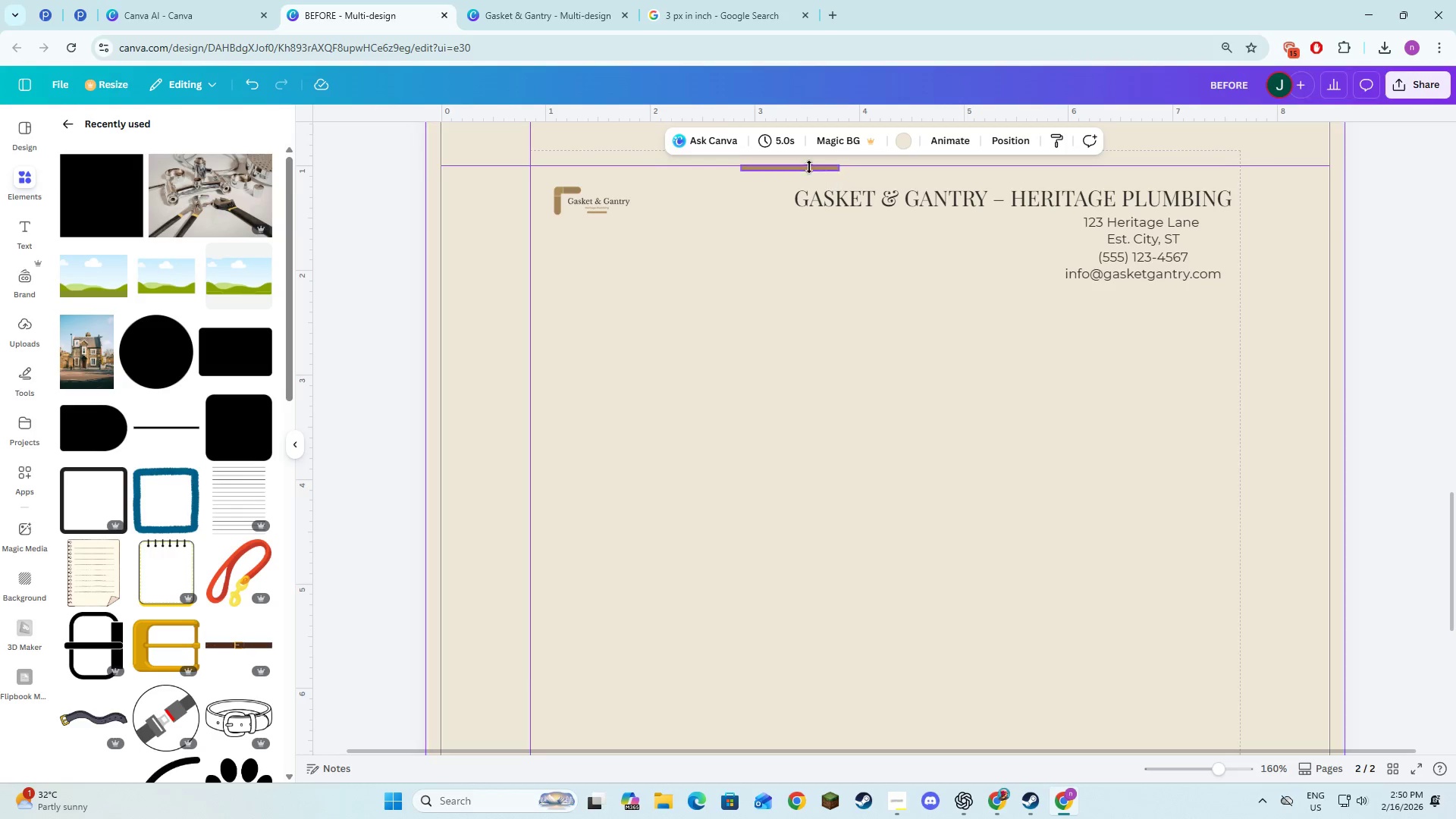 
double_click([807, 163])
 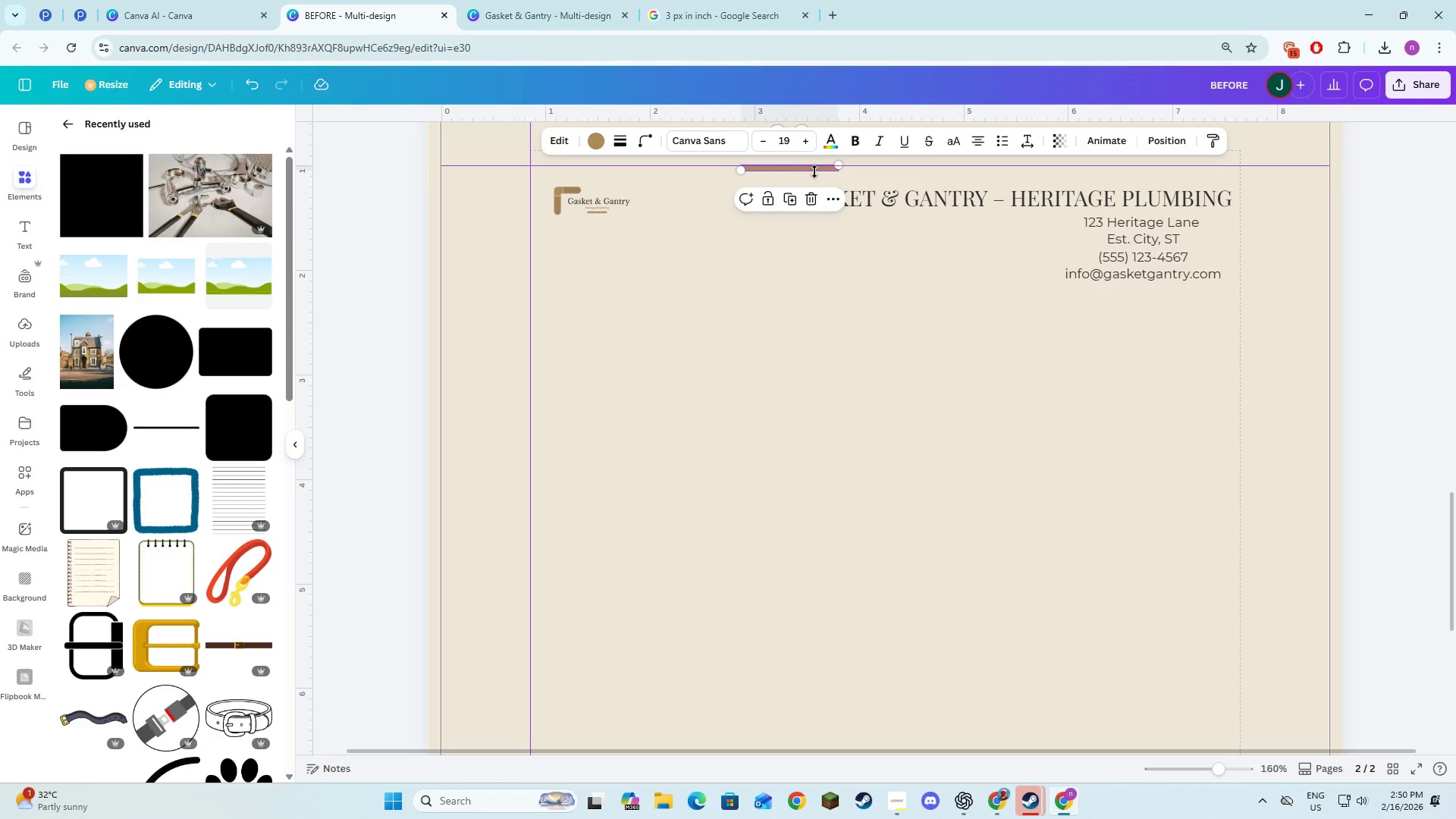 
left_click_drag(start_coordinate=[814, 170], to_coordinate=[813, 180])
 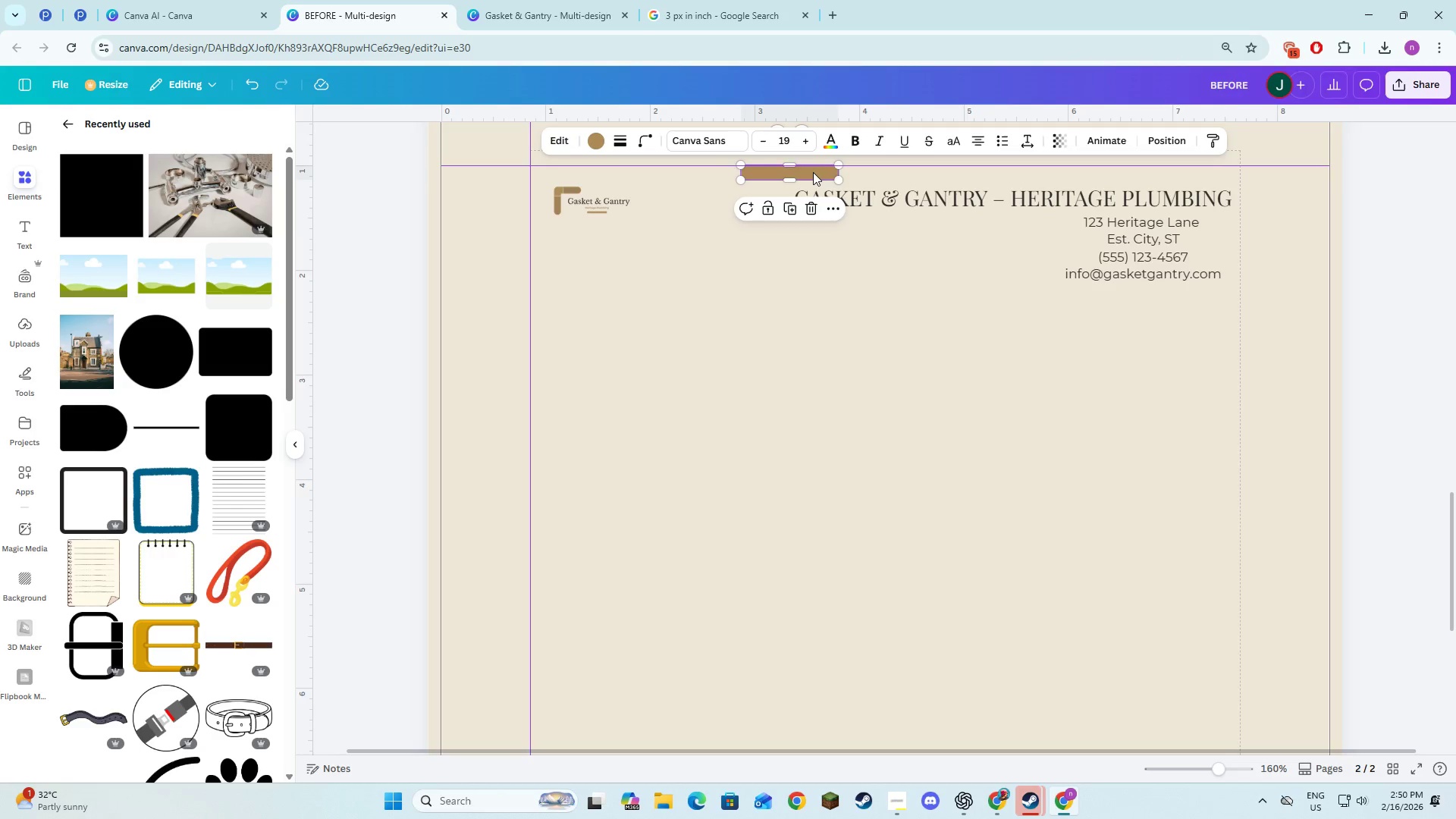 
left_click_drag(start_coordinate=[813, 172], to_coordinate=[698, 275])
 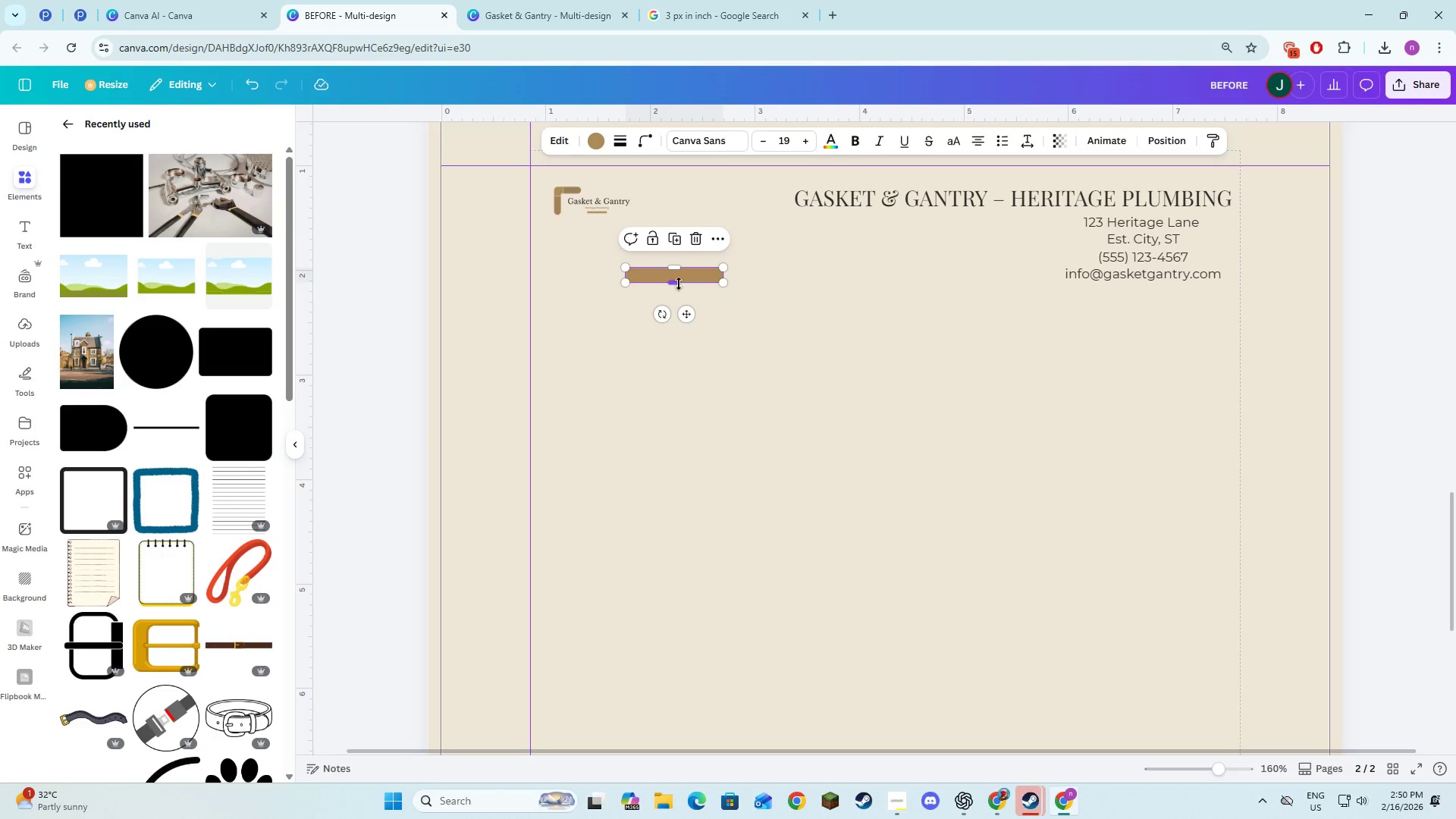 
left_click_drag(start_coordinate=[679, 283], to_coordinate=[676, 273])
 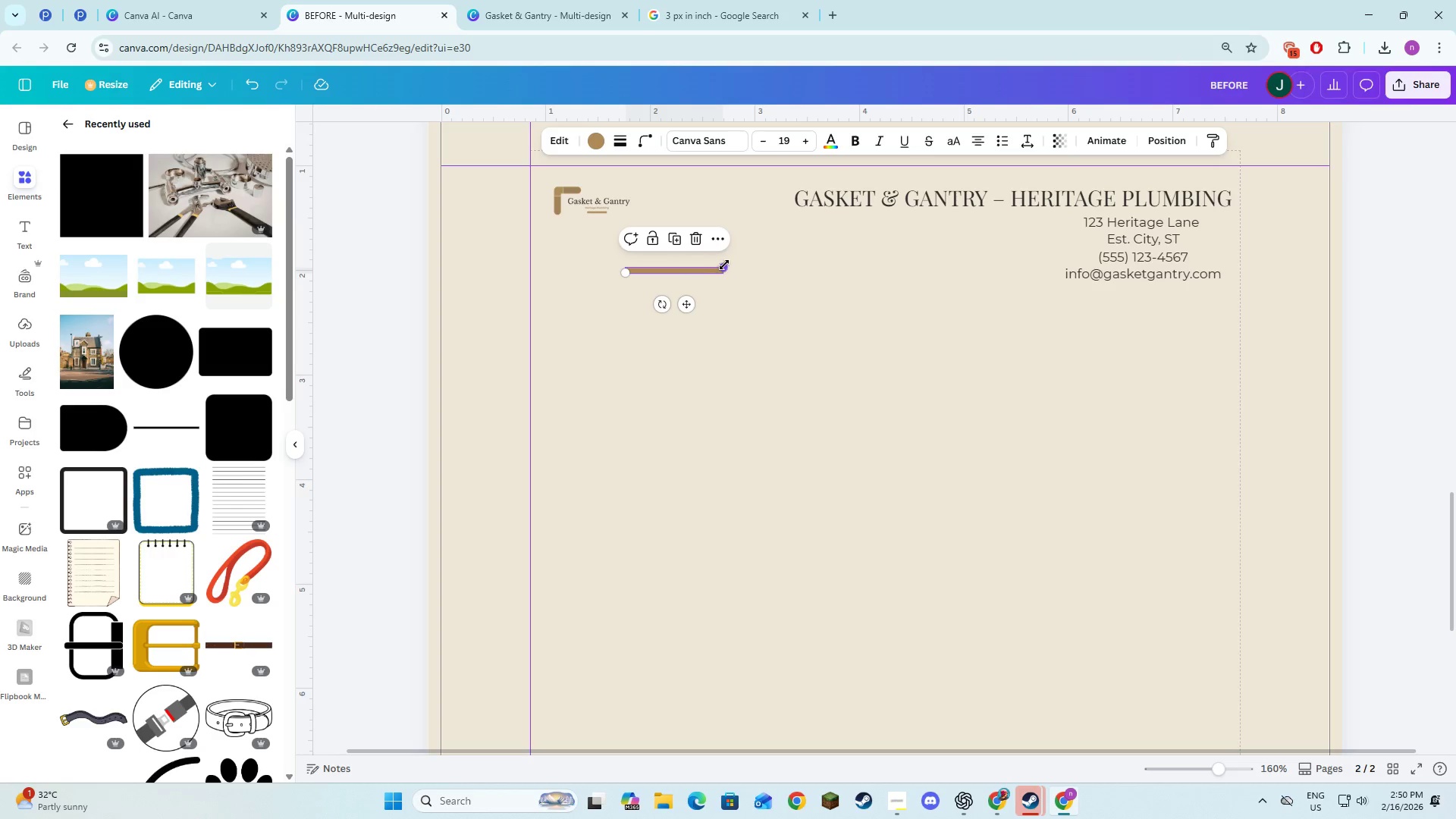 
left_click_drag(start_coordinate=[724, 265], to_coordinate=[1340, 269])
 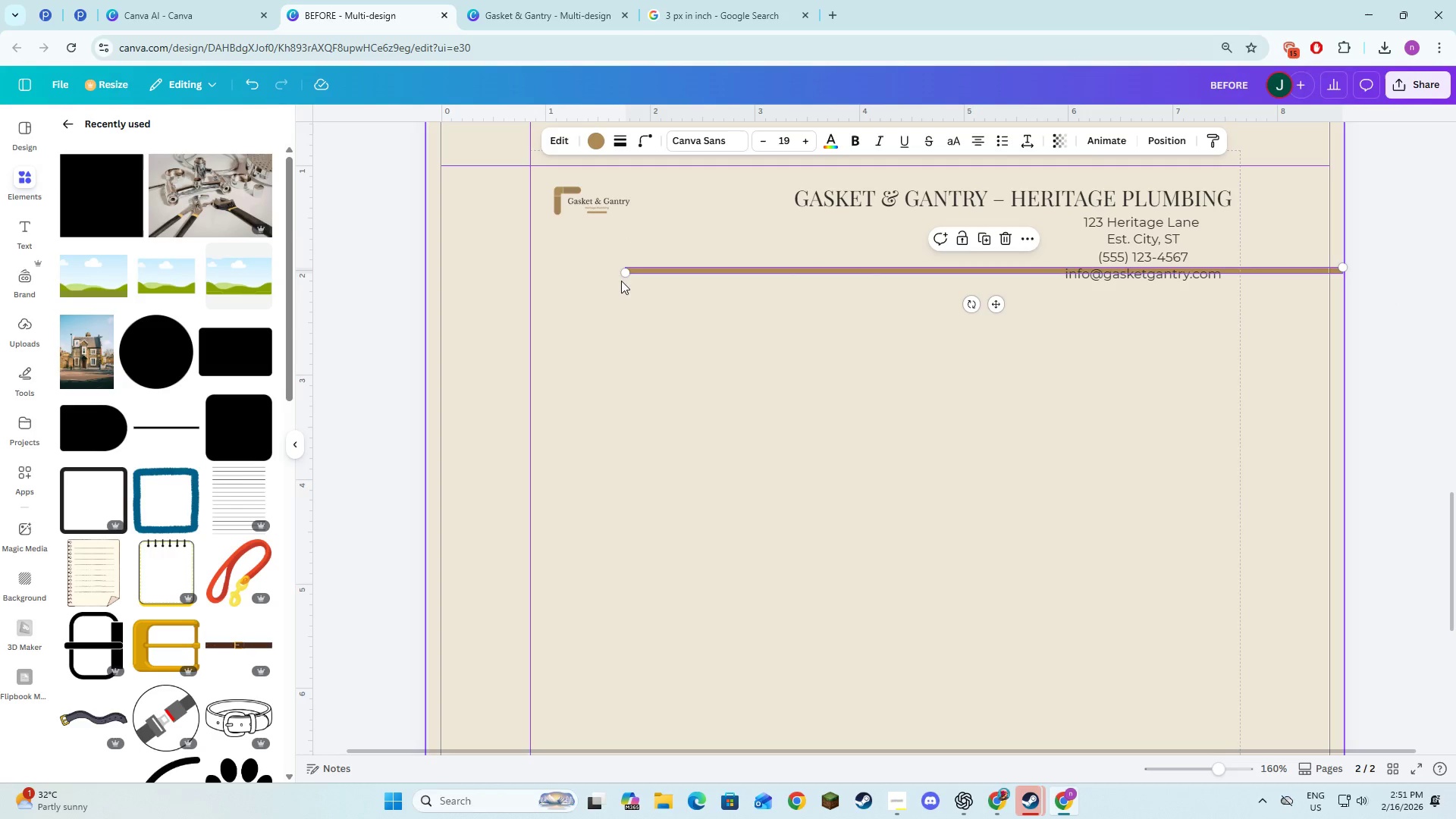 
left_click_drag(start_coordinate=[623, 275], to_coordinate=[425, 276])
 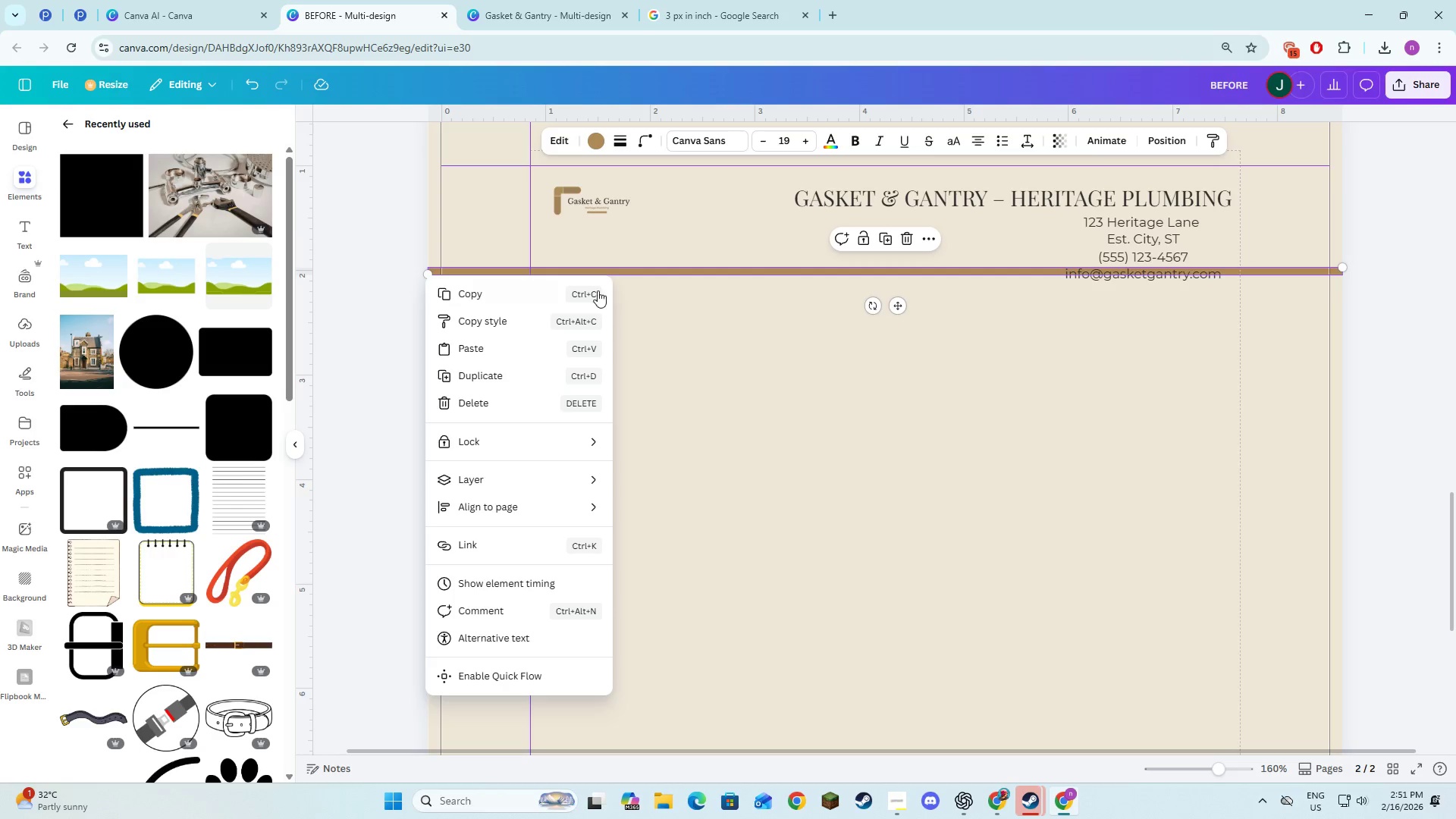 
left_click([425, 276])
 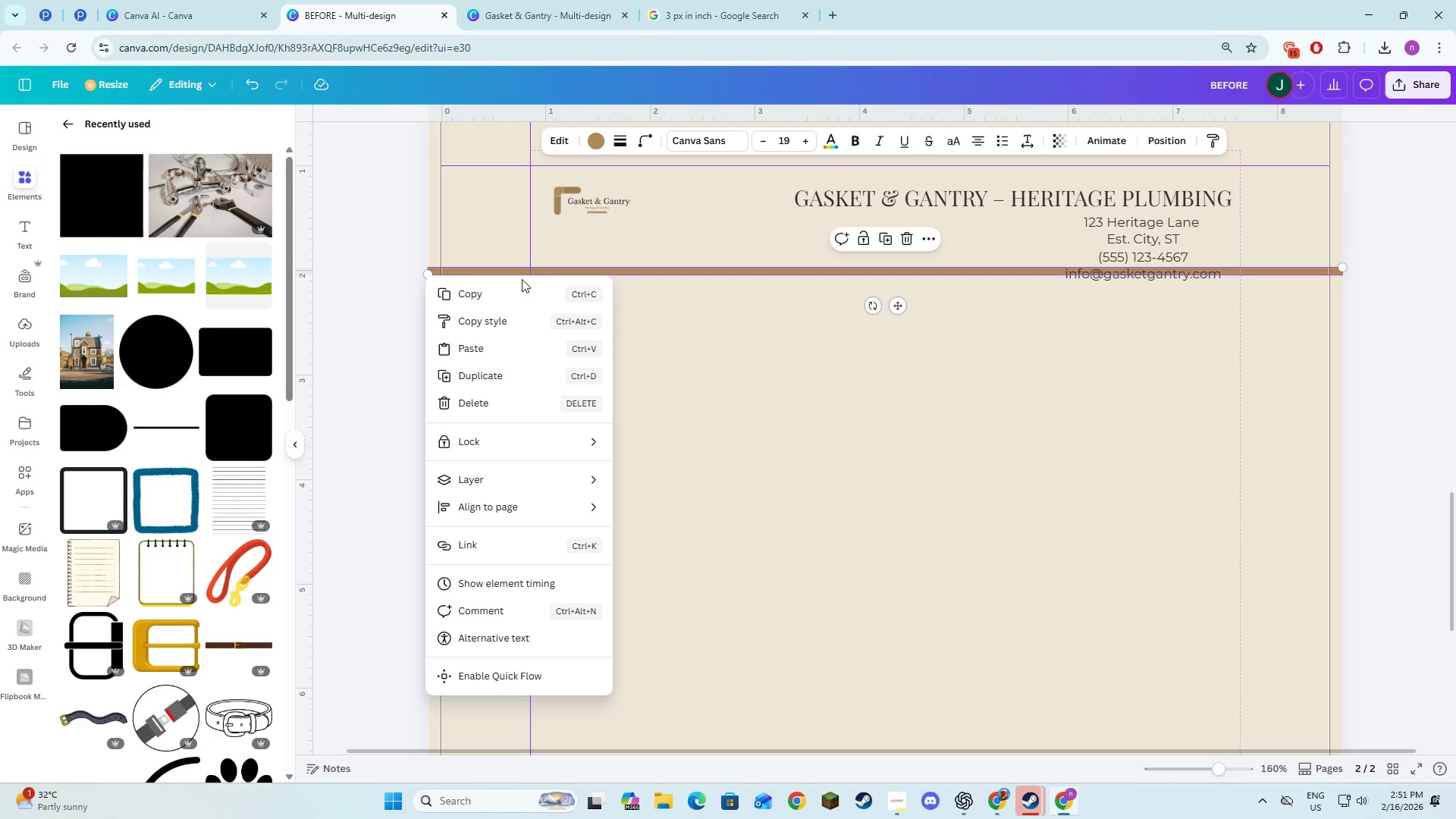 
right_click([425, 276])
 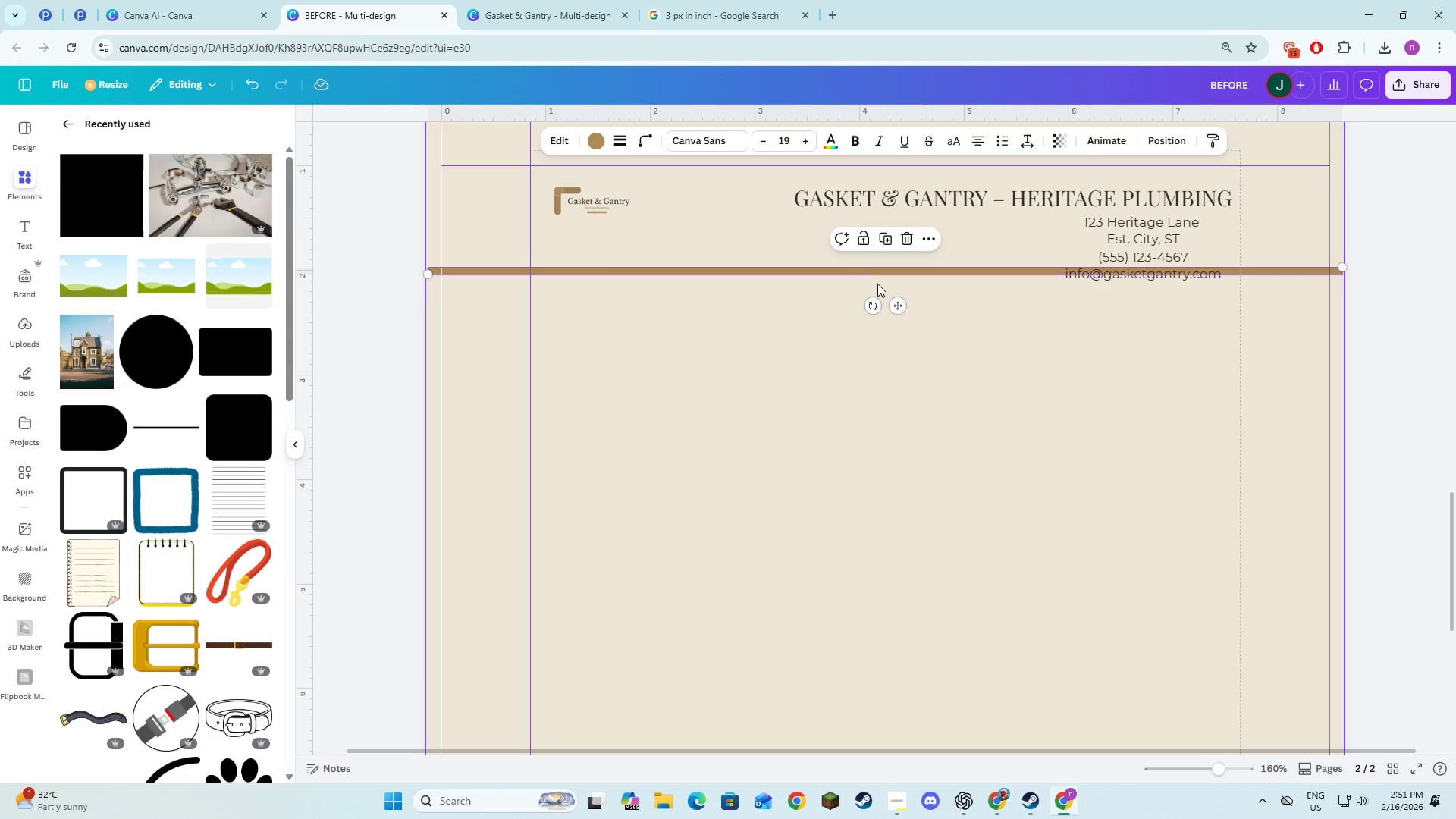 
left_click_drag(start_coordinate=[893, 300], to_coordinate=[892, 325])
 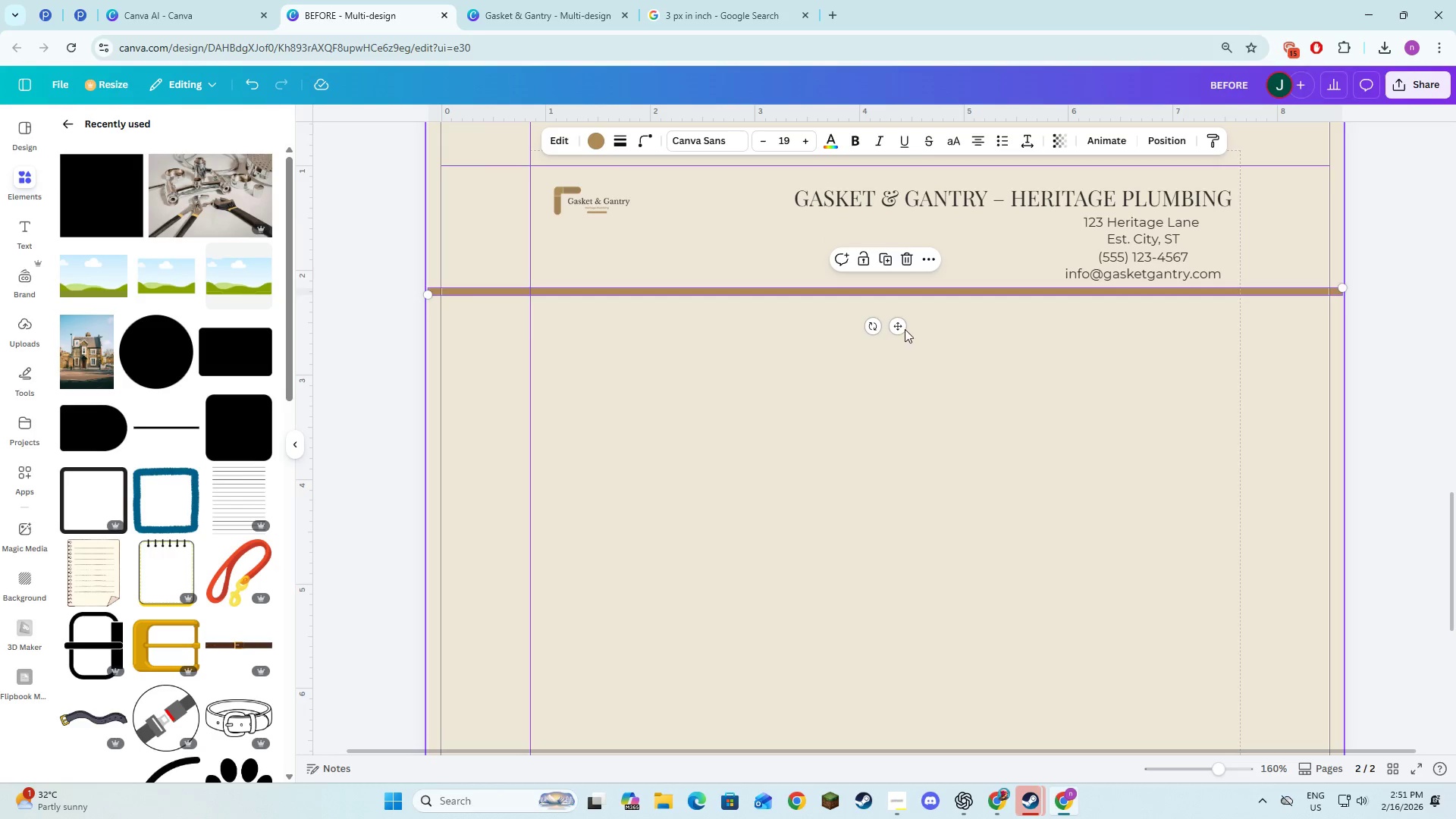 
left_click_drag(start_coordinate=[896, 325], to_coordinate=[899, 333])
 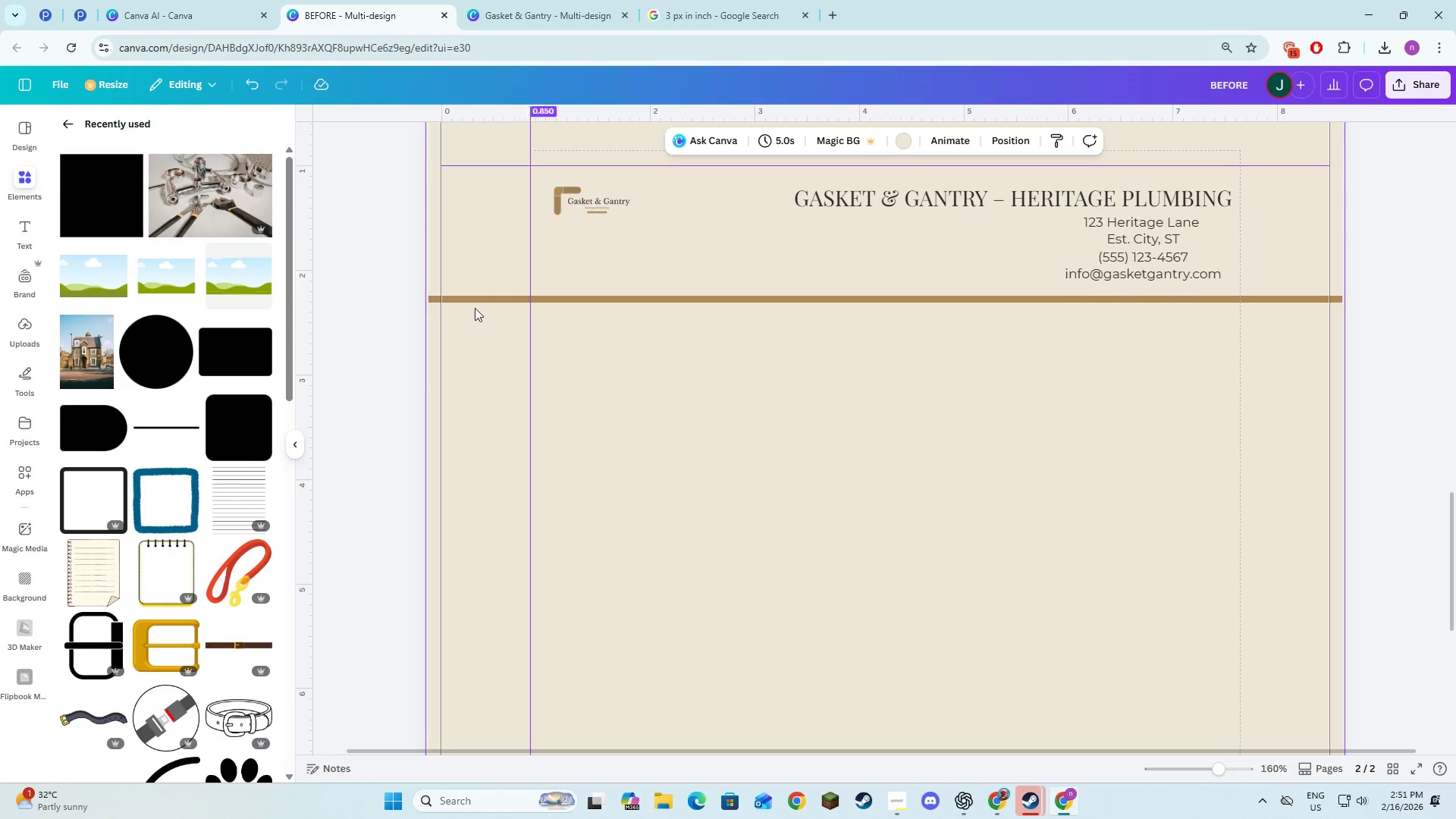 
left_click([457, 298])
 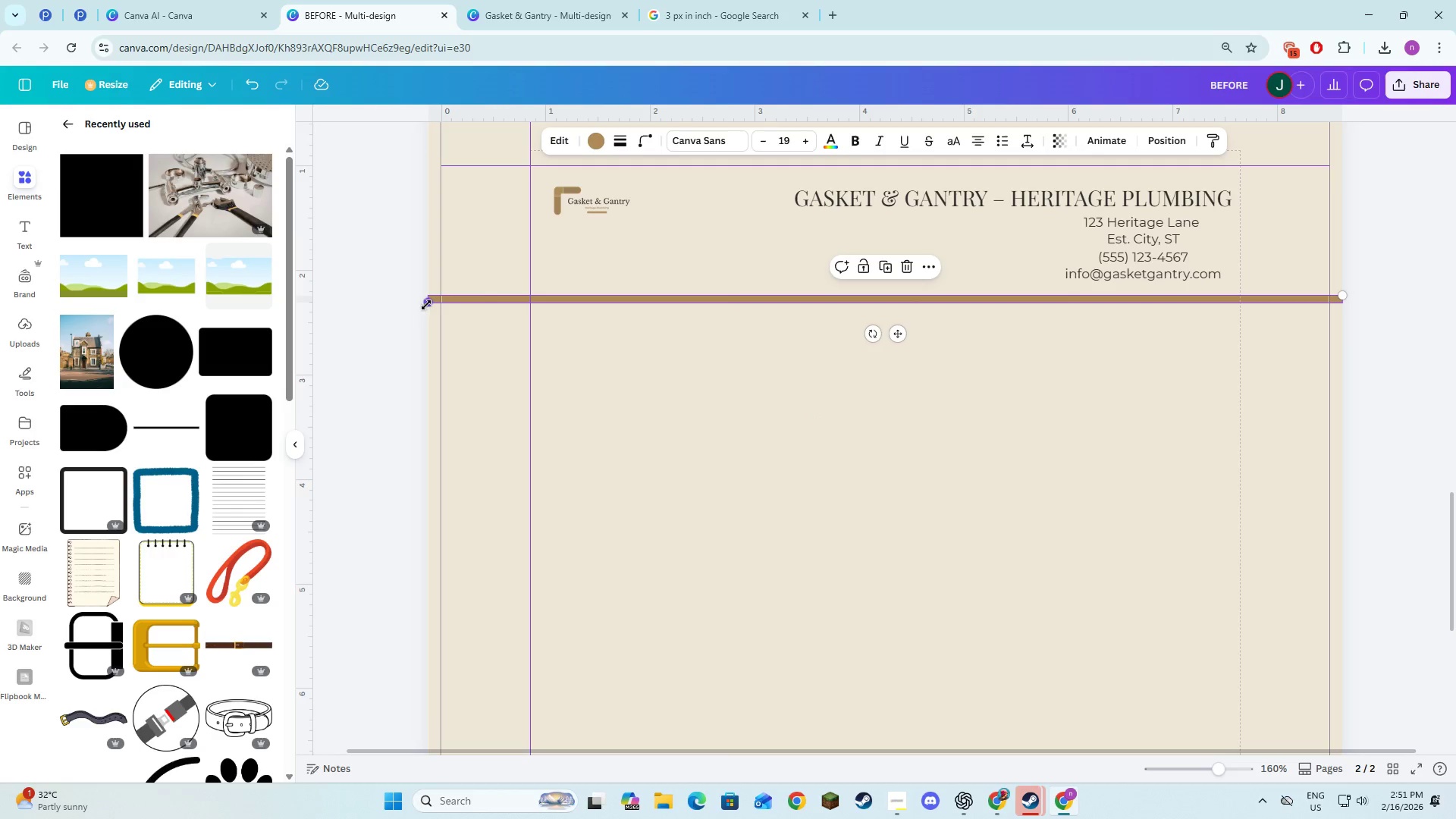 
left_click_drag(start_coordinate=[428, 303], to_coordinate=[439, 303])
 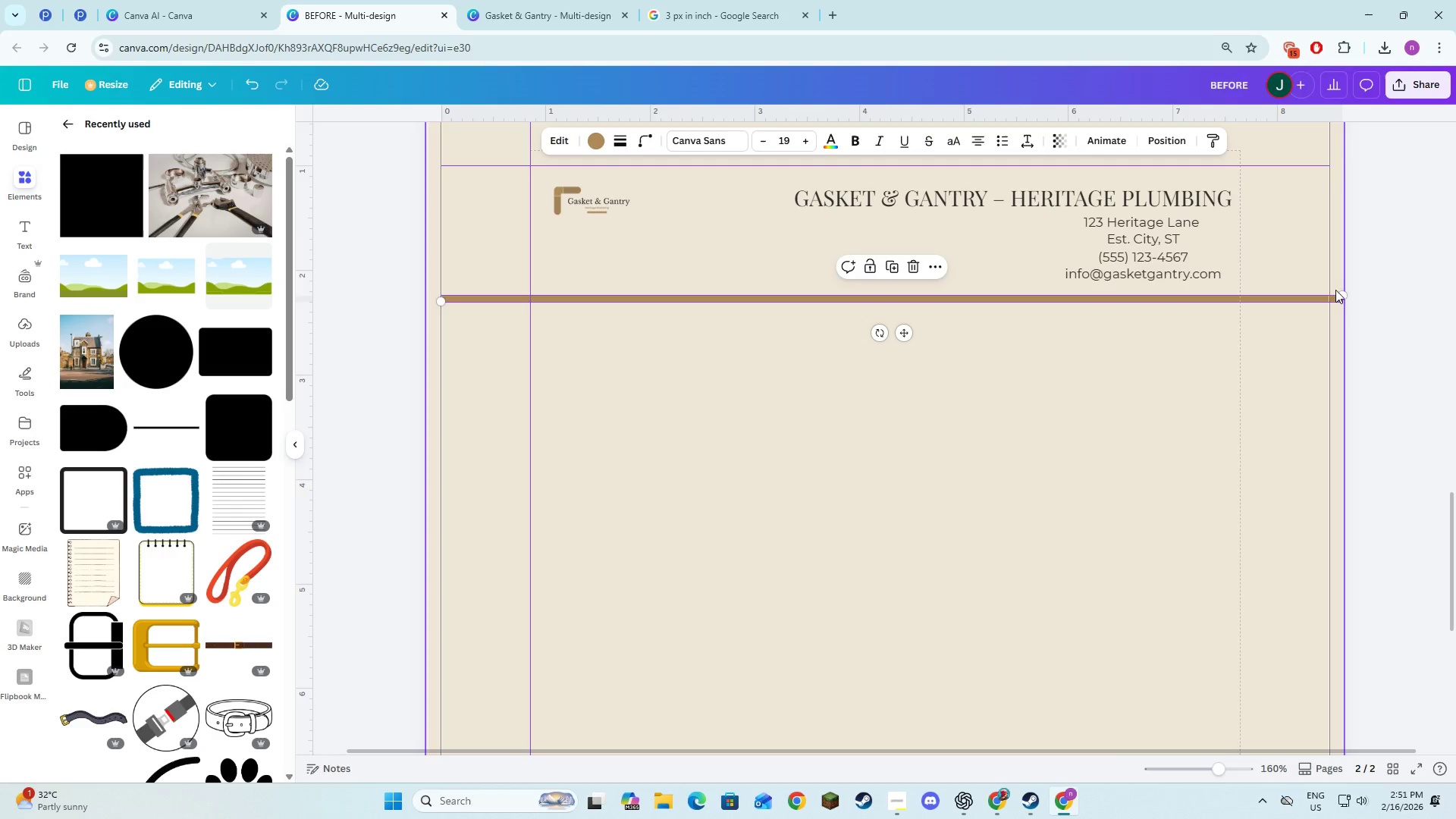 
left_click_drag(start_coordinate=[1342, 293], to_coordinate=[1241, 309])
 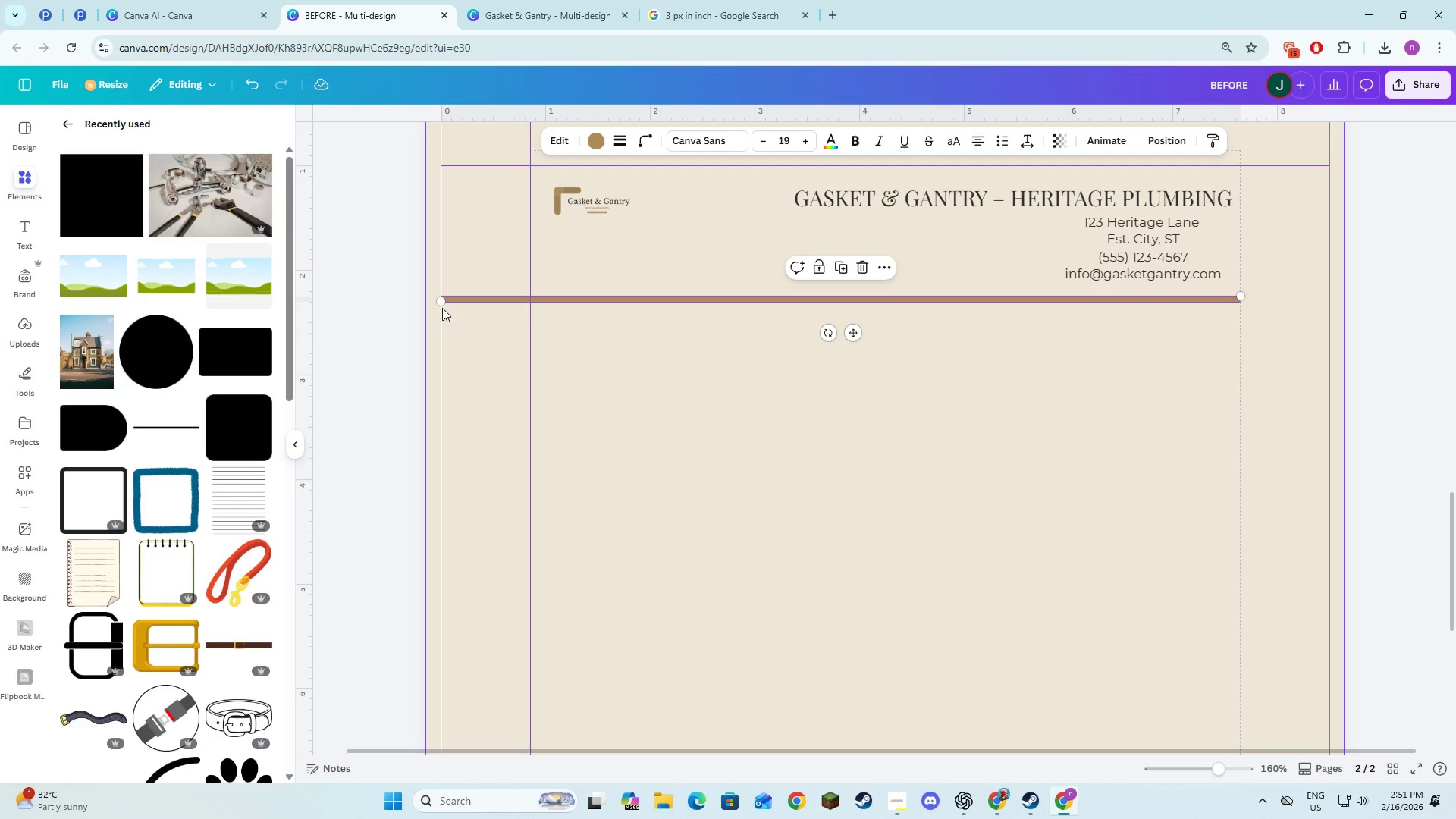 
left_click_drag(start_coordinate=[439, 303], to_coordinate=[526, 290])
 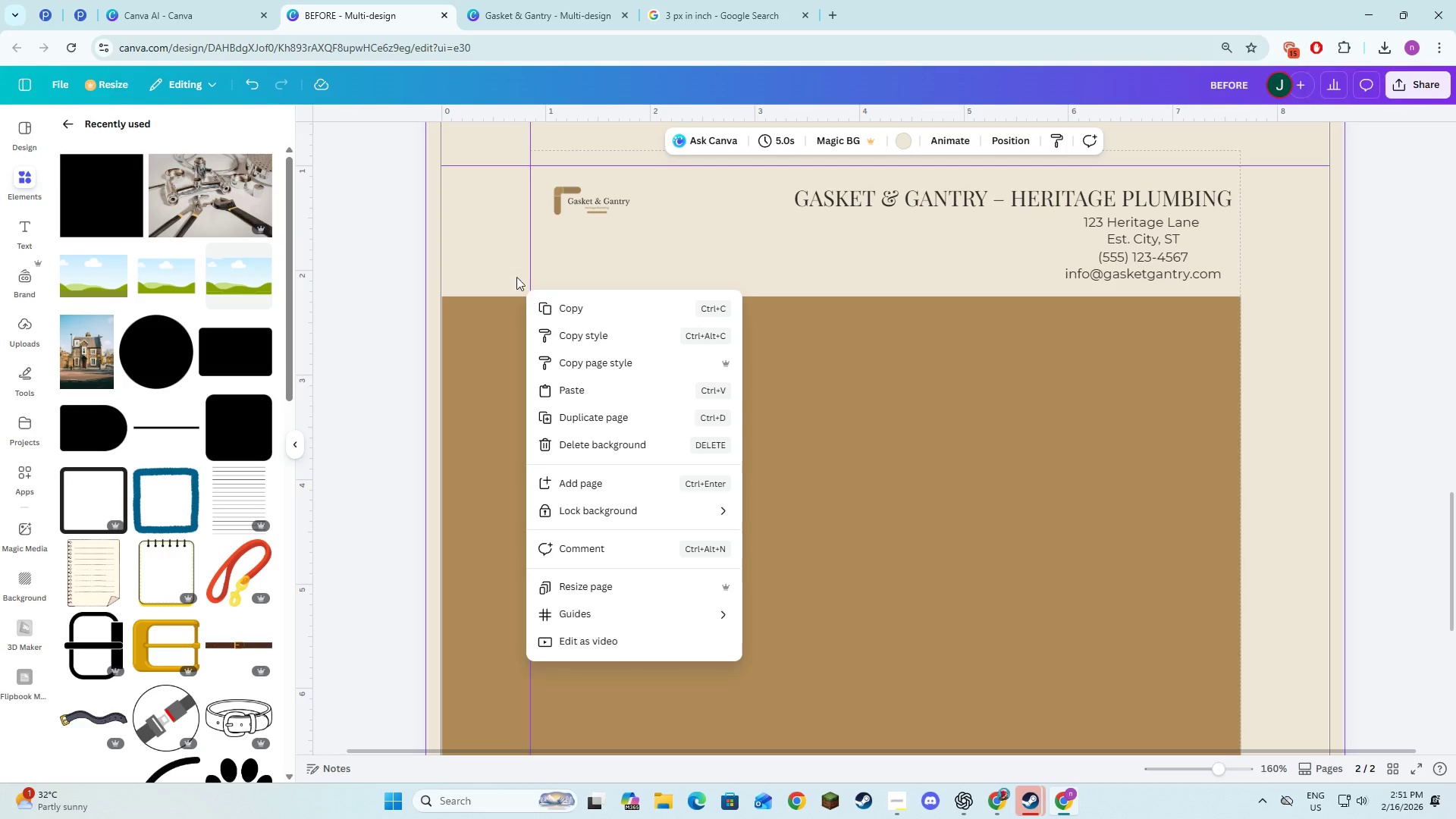 
left_click_drag(start_coordinate=[518, 266], to_coordinate=[514, 266])
 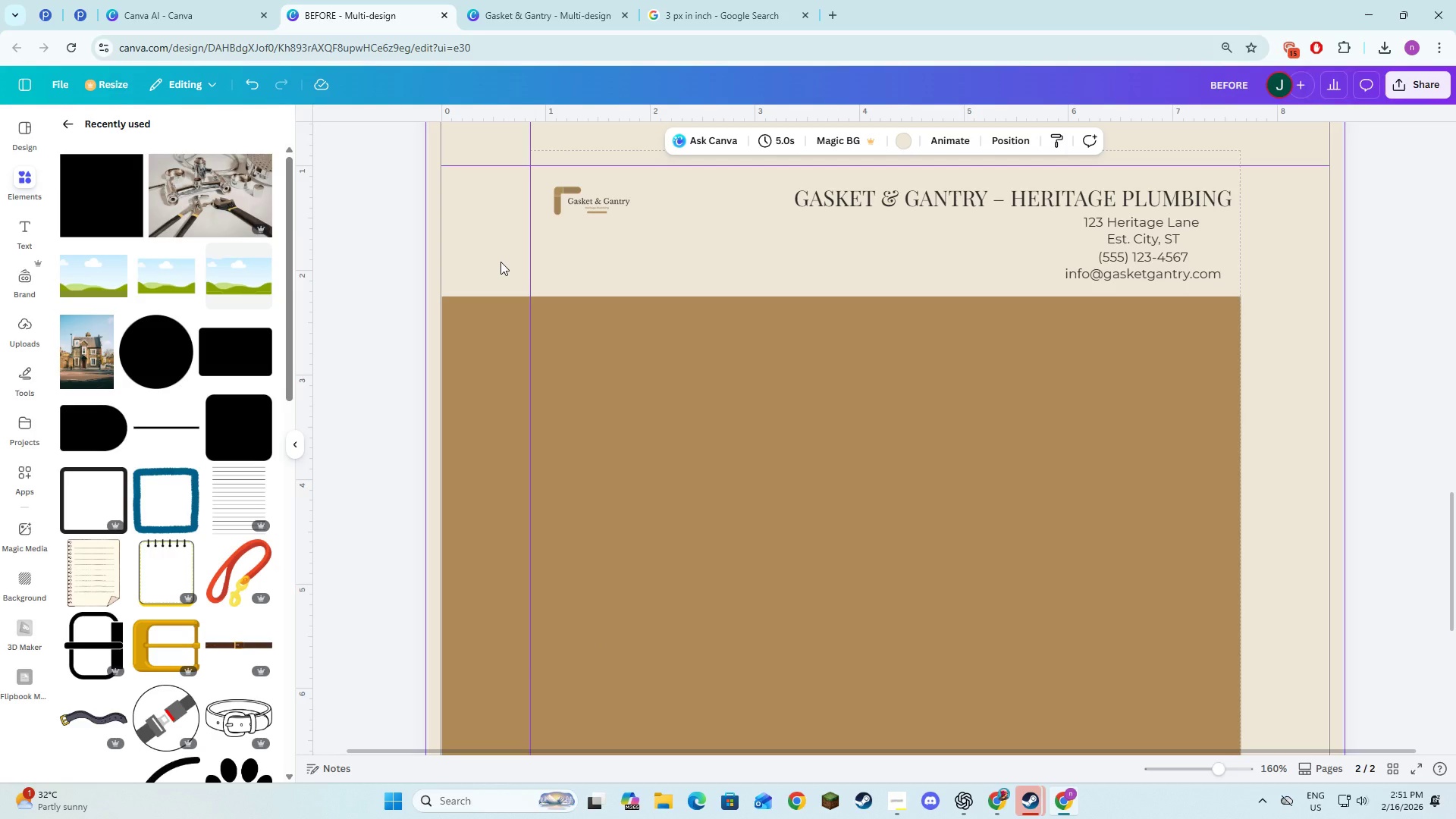 
key(Control+ControlLeft)
 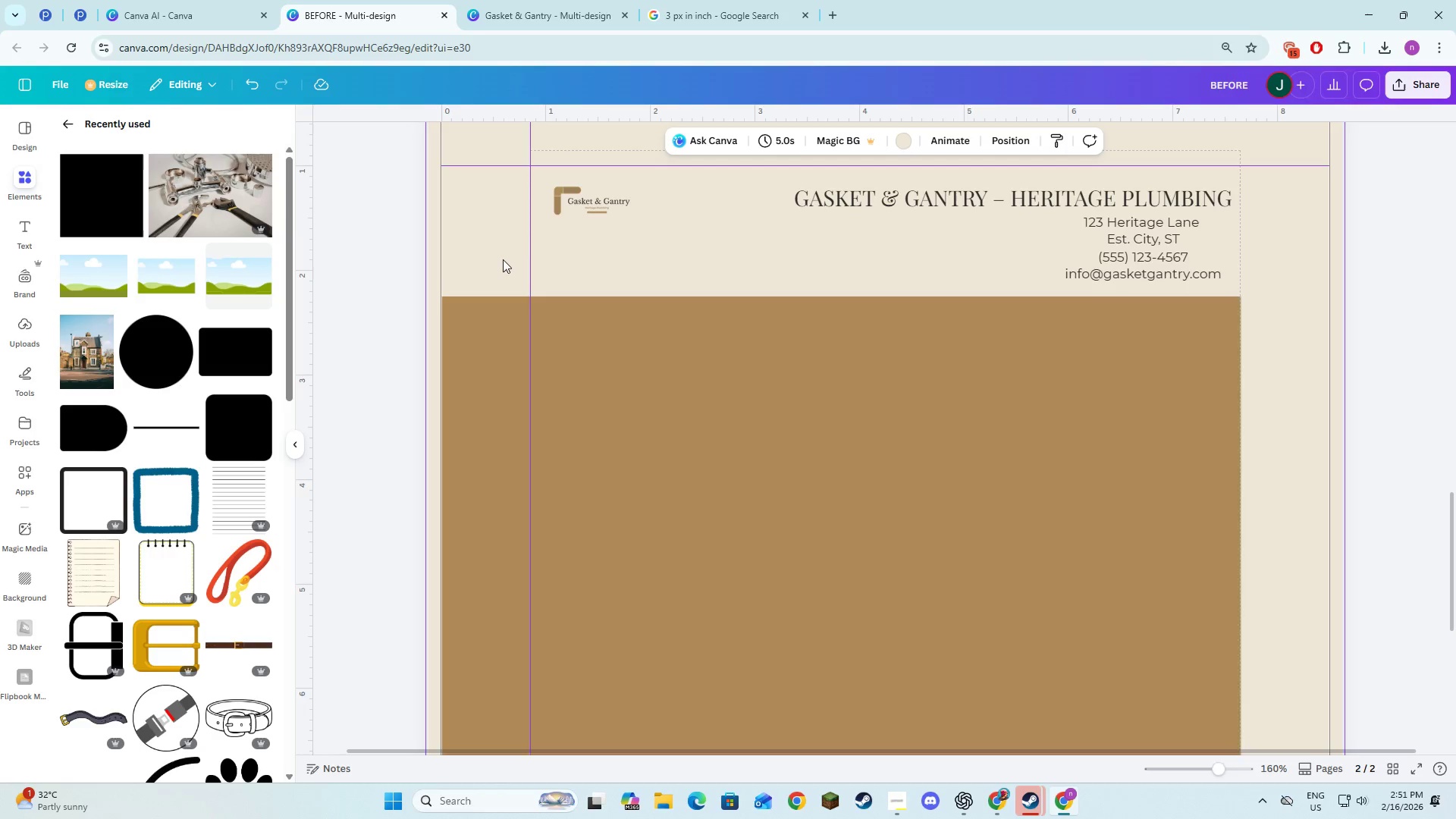 
key(Control+Z)
 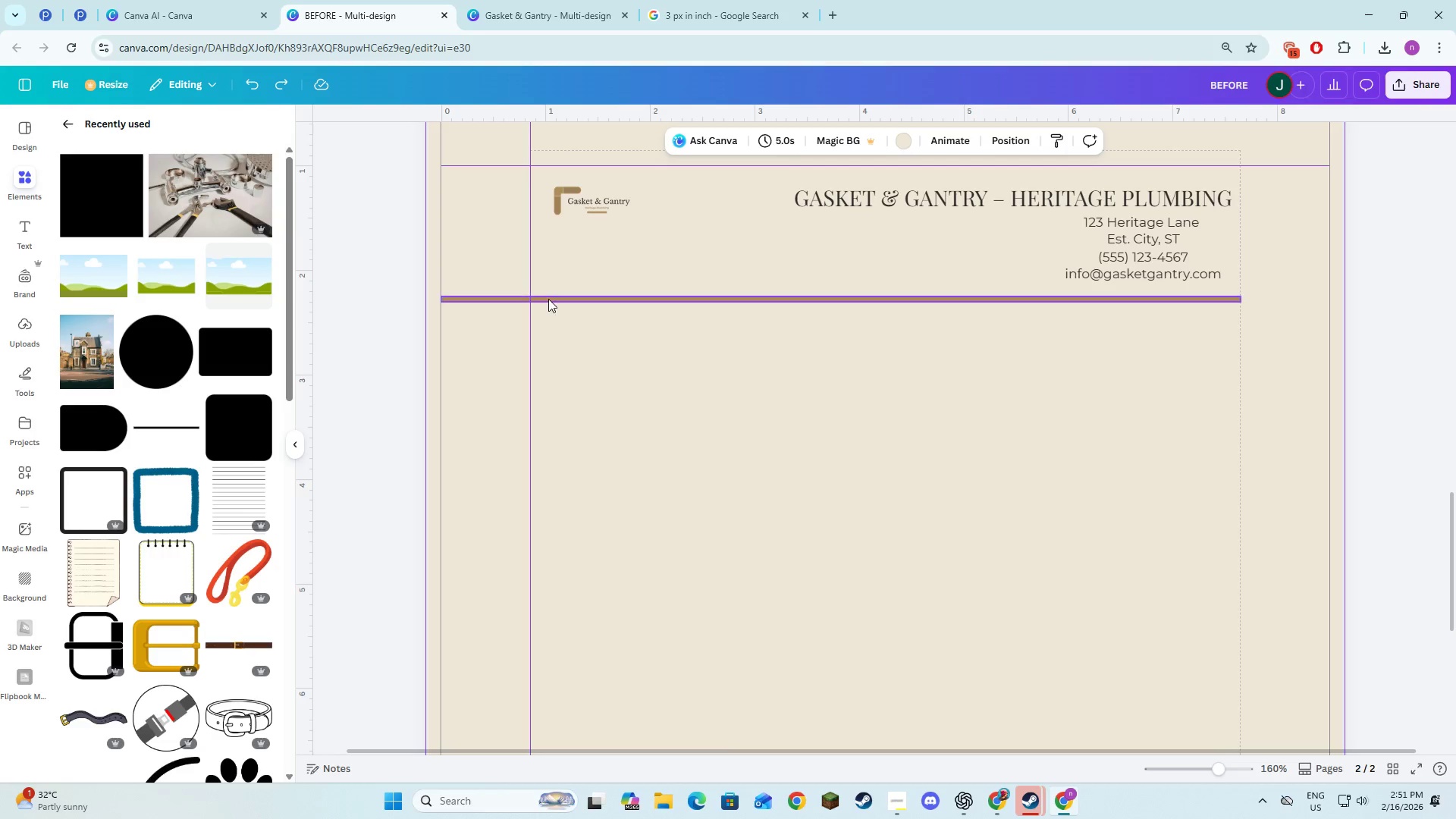 
left_click([548, 295])
 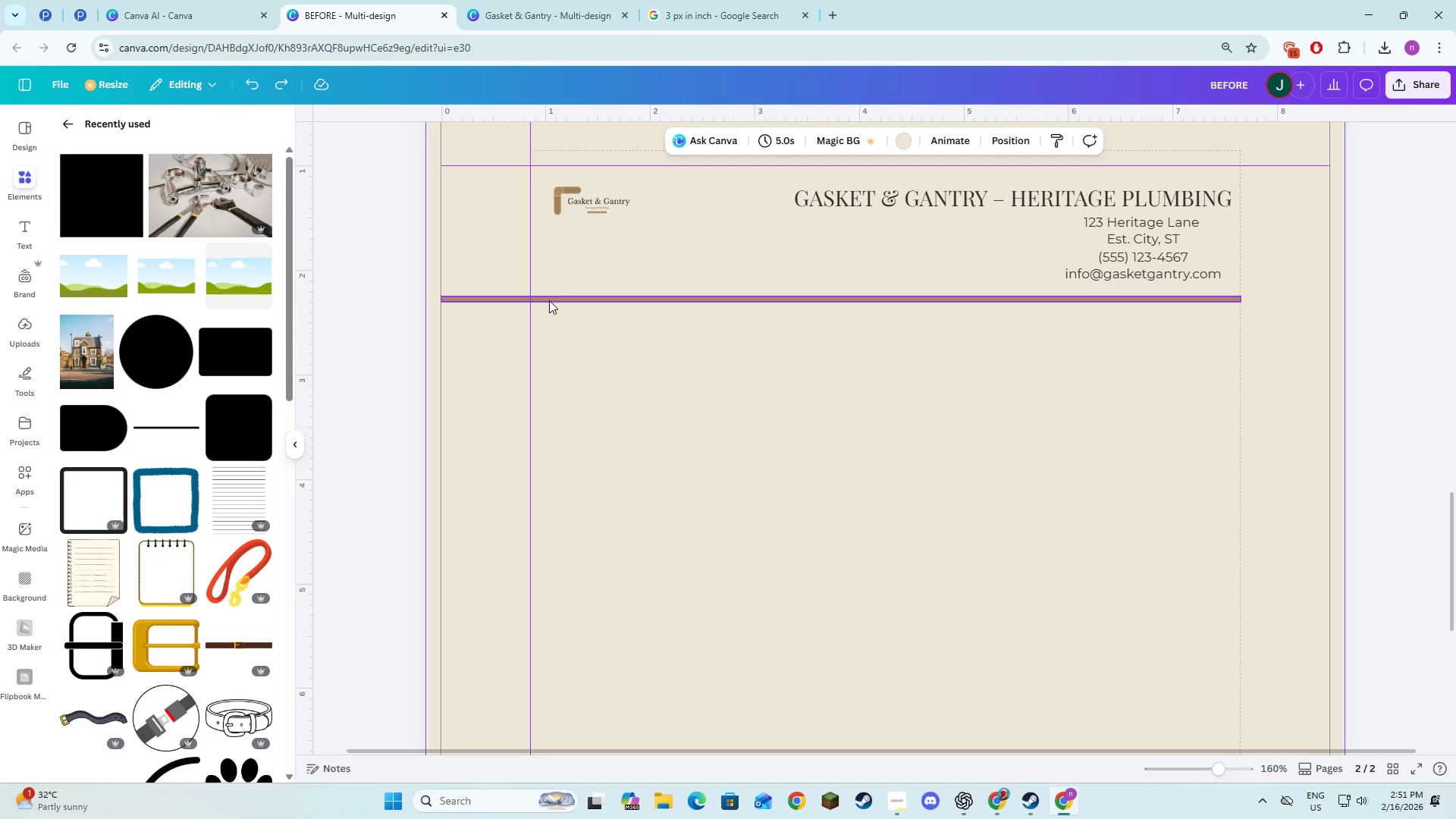 
left_click([549, 300])
 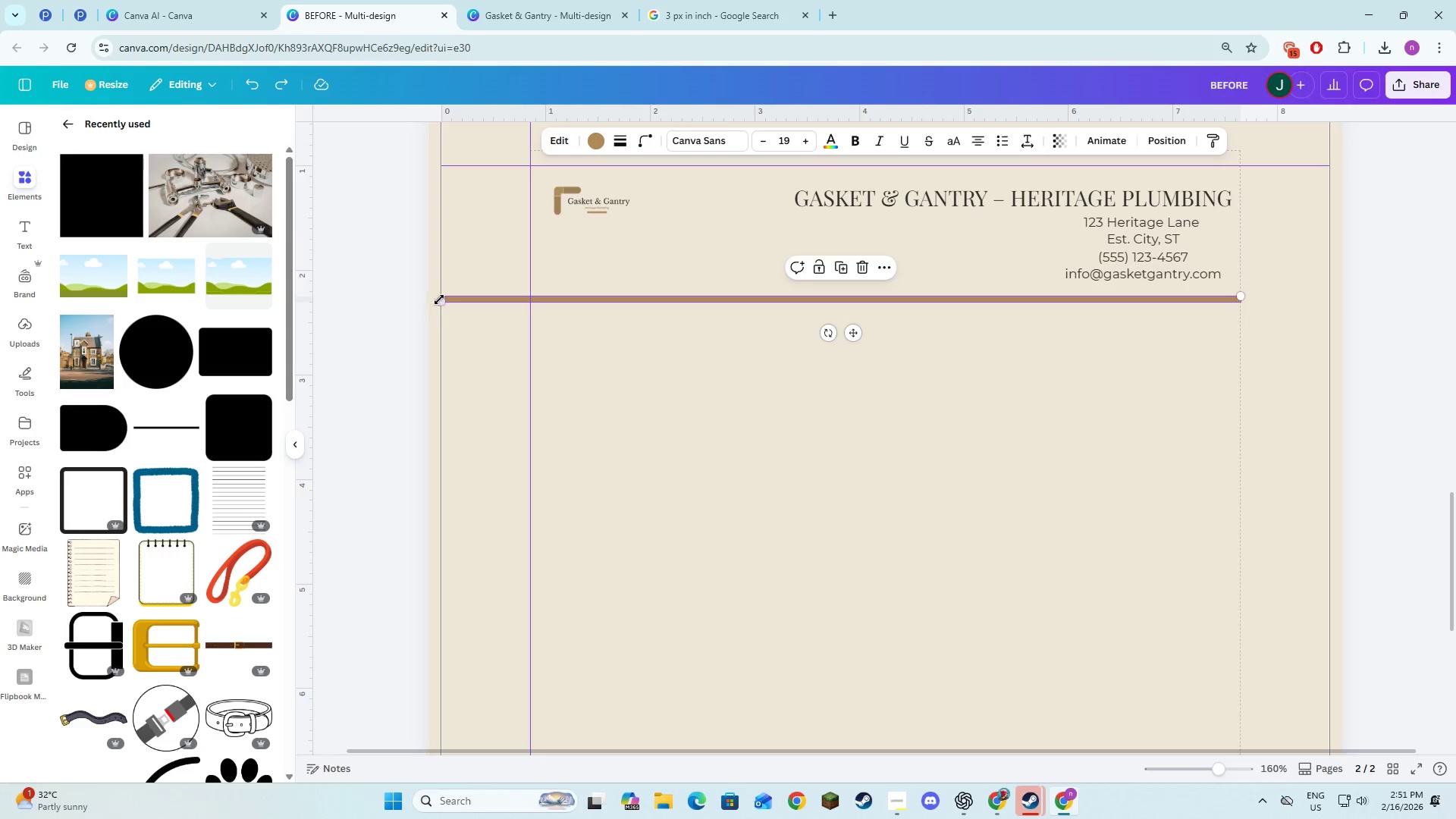 
left_click_drag(start_coordinate=[441, 300], to_coordinate=[529, 293])
 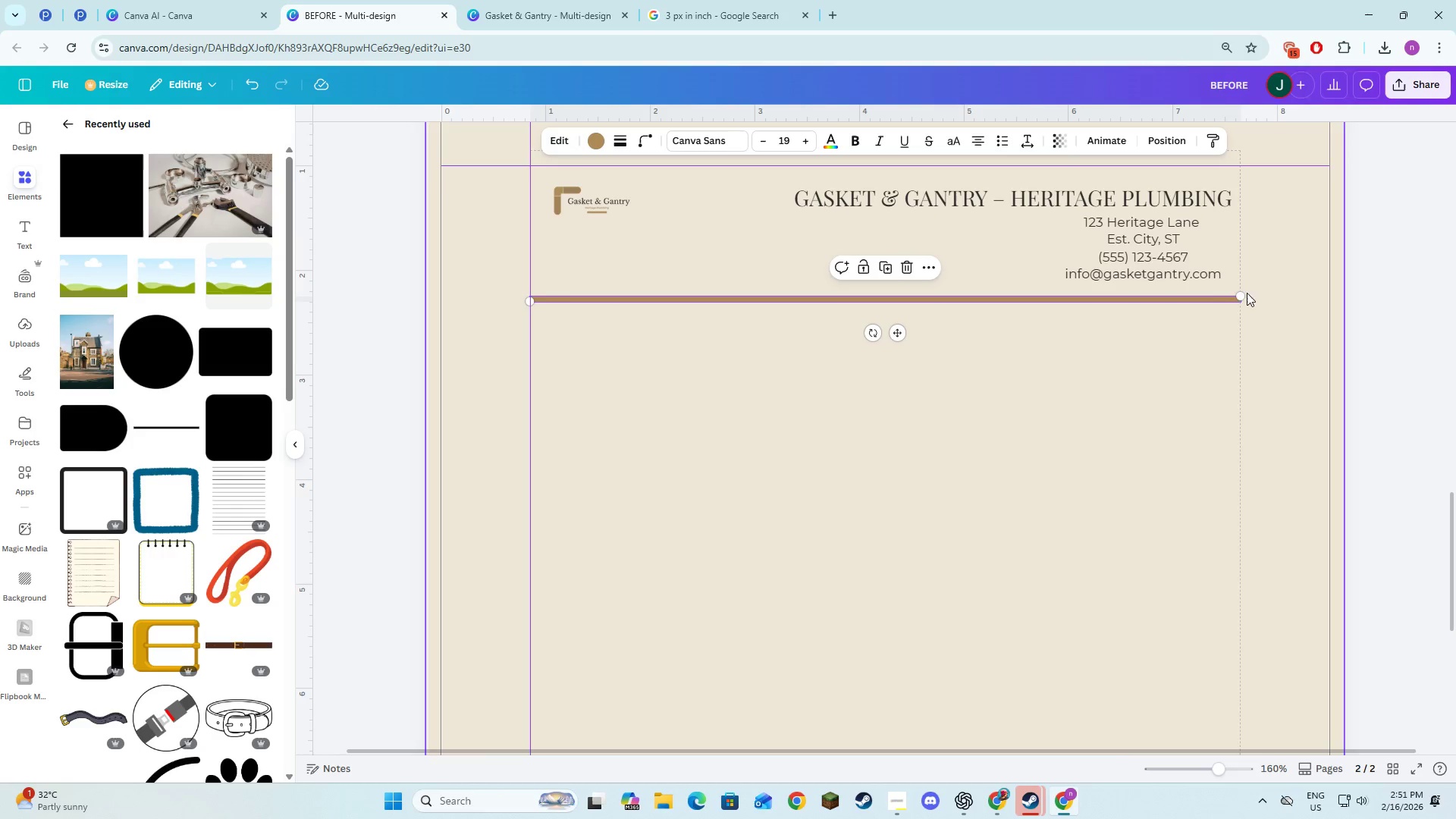 
left_click_drag(start_coordinate=[1241, 292], to_coordinate=[1242, 304])
 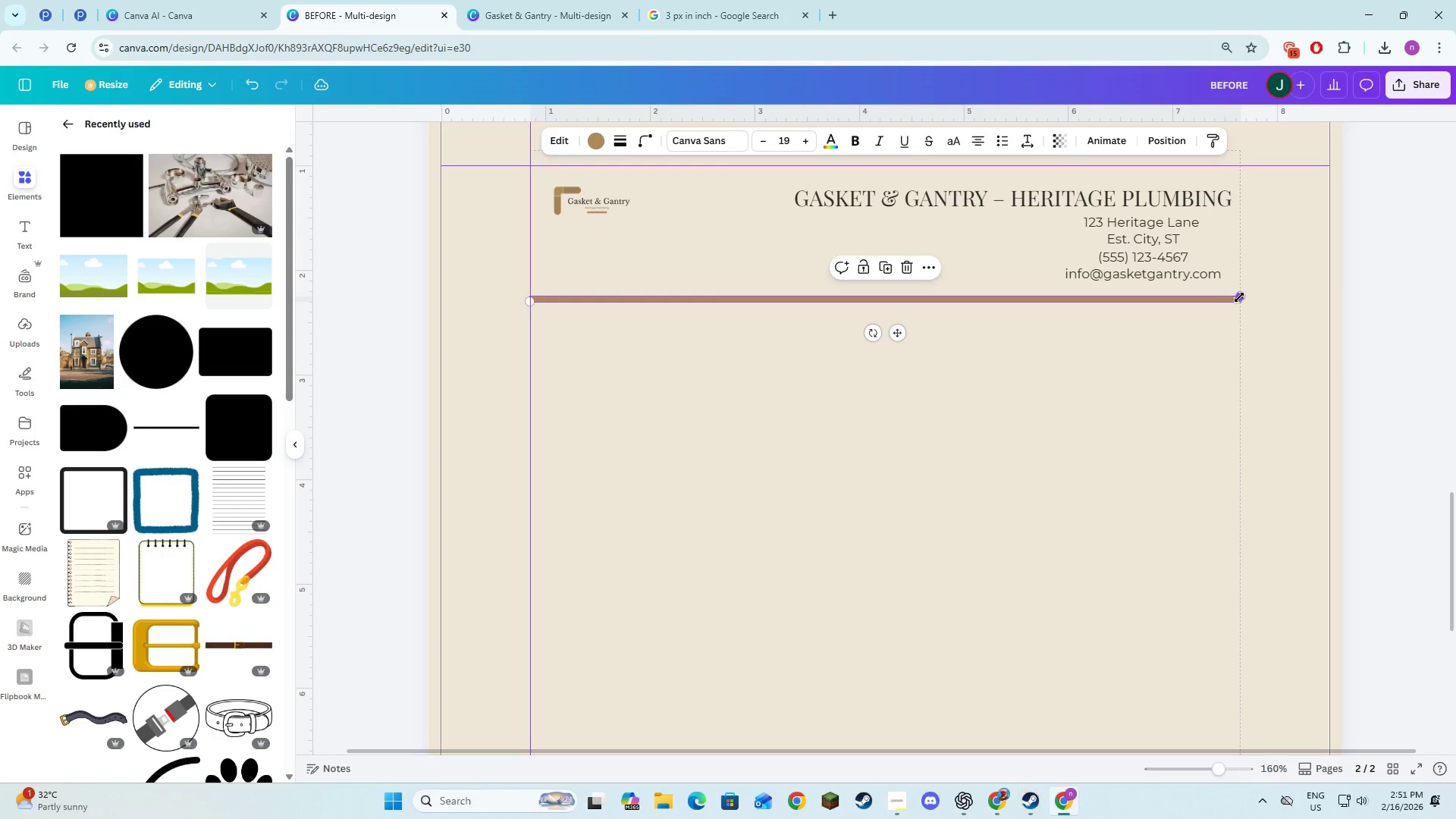 
left_click_drag(start_coordinate=[1239, 297], to_coordinate=[1240, 301])
 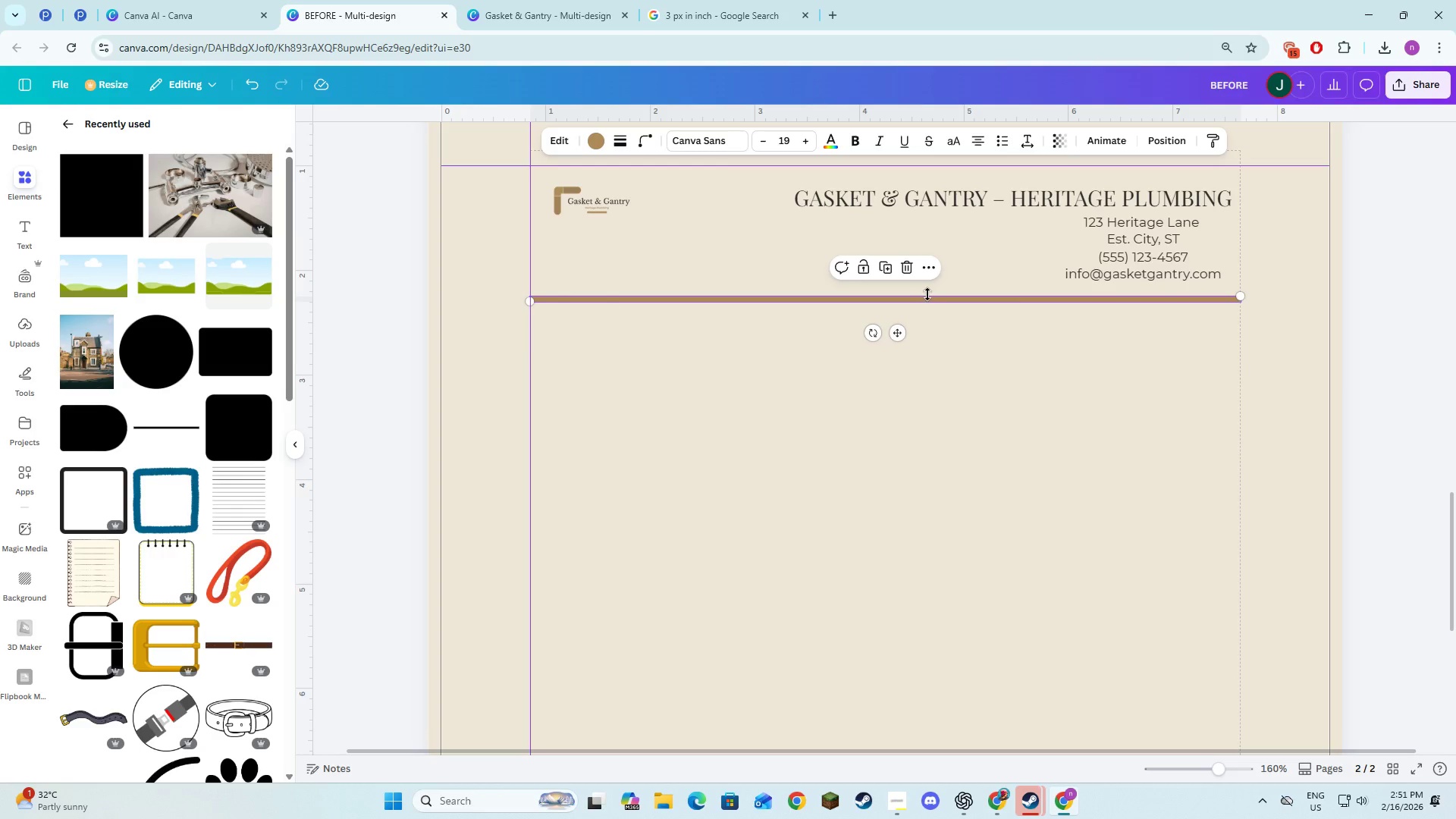 
left_click_drag(start_coordinate=[927, 294], to_coordinate=[927, 306])
 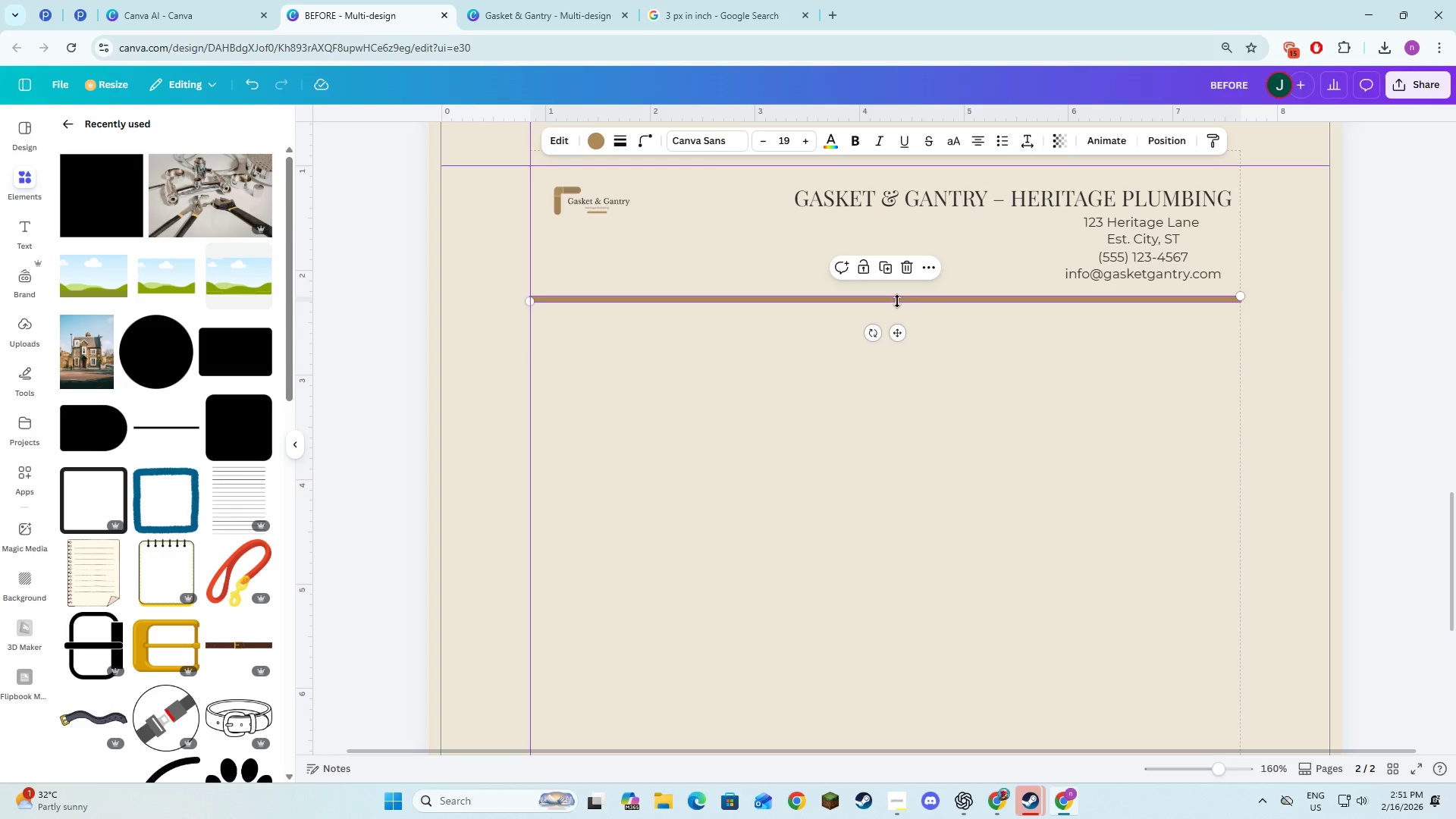 
left_click_drag(start_coordinate=[896, 300], to_coordinate=[898, 288])
 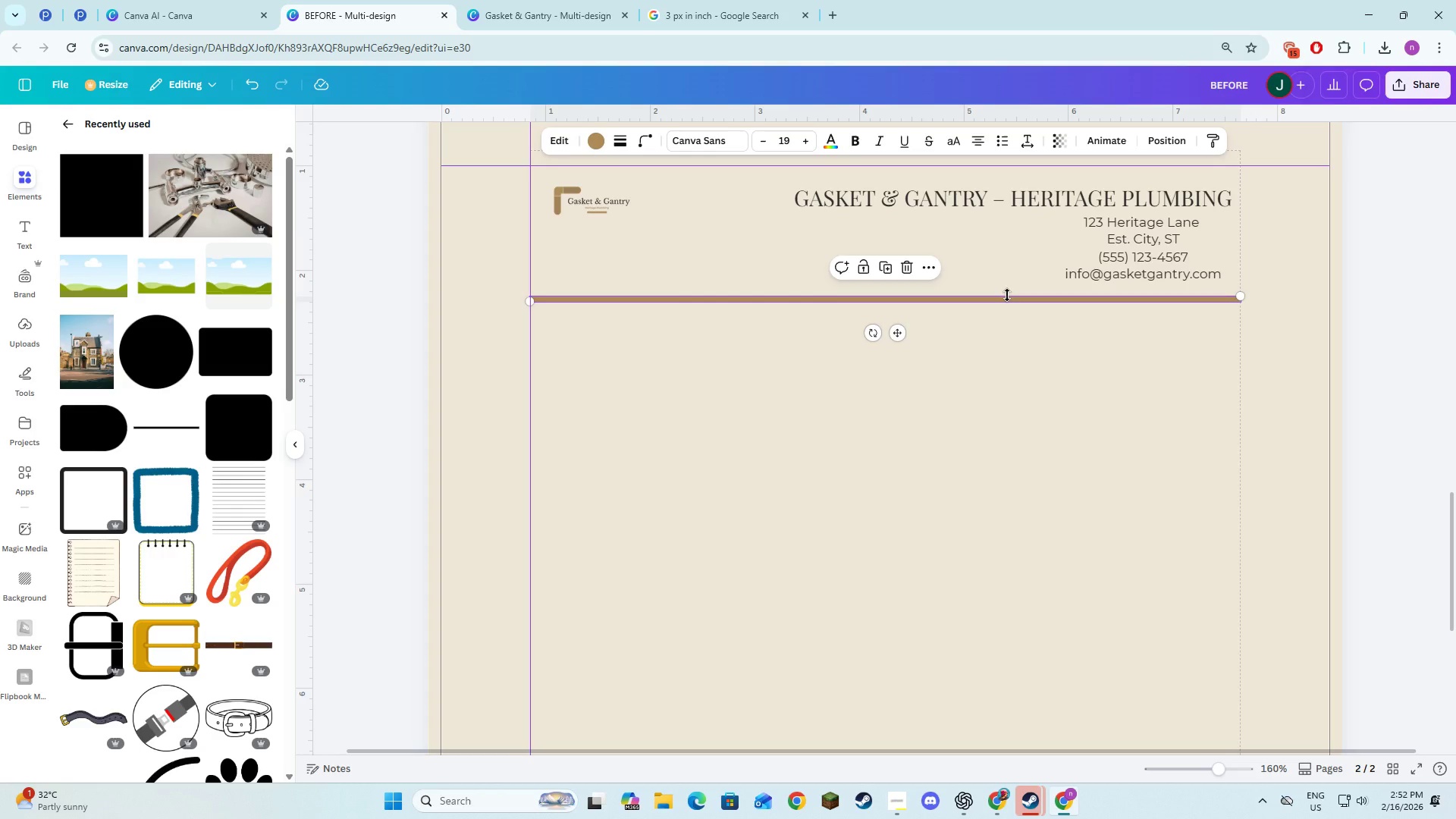 
left_click([999, 329])
 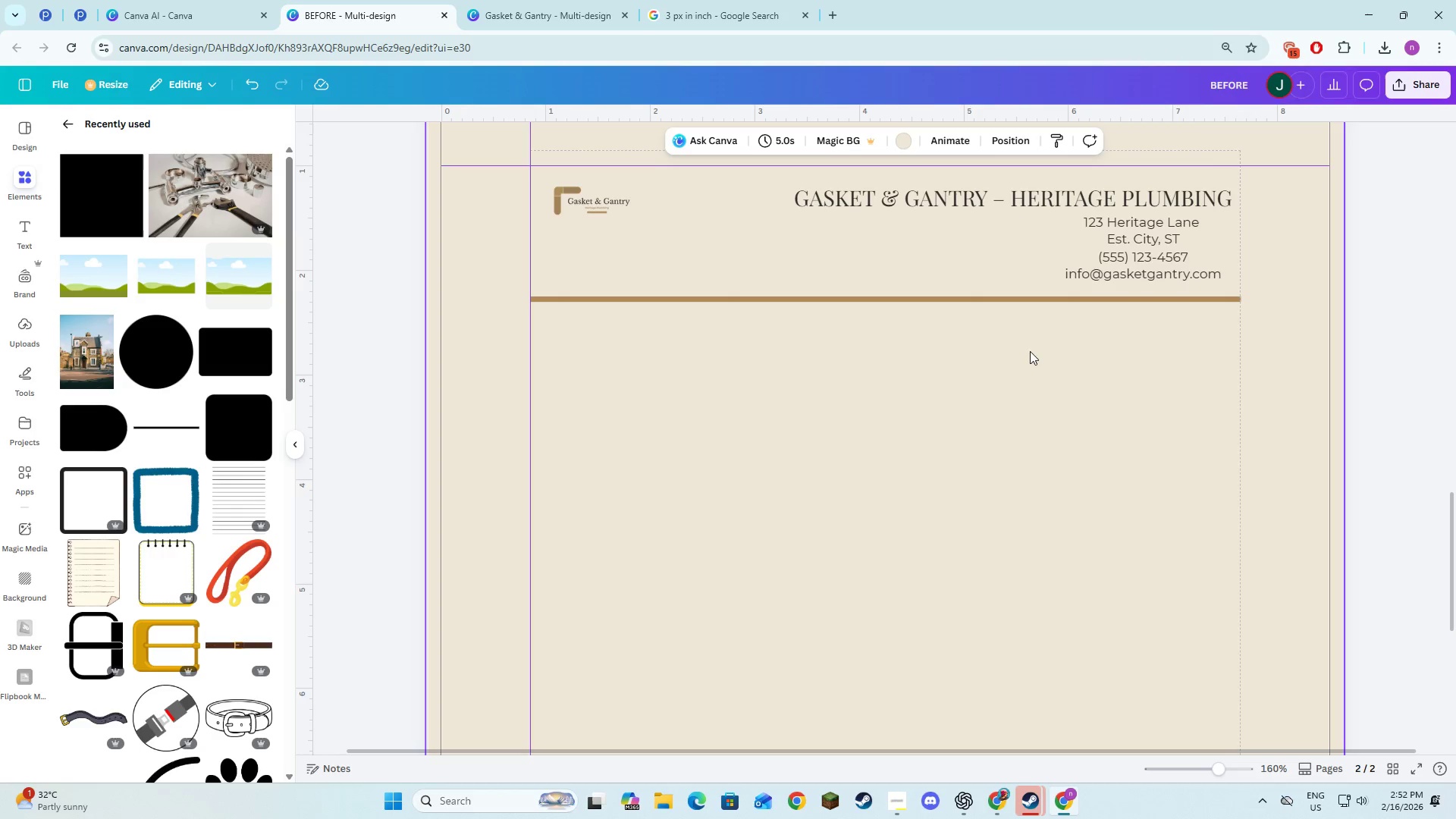 
key(Alt+AltLeft)
 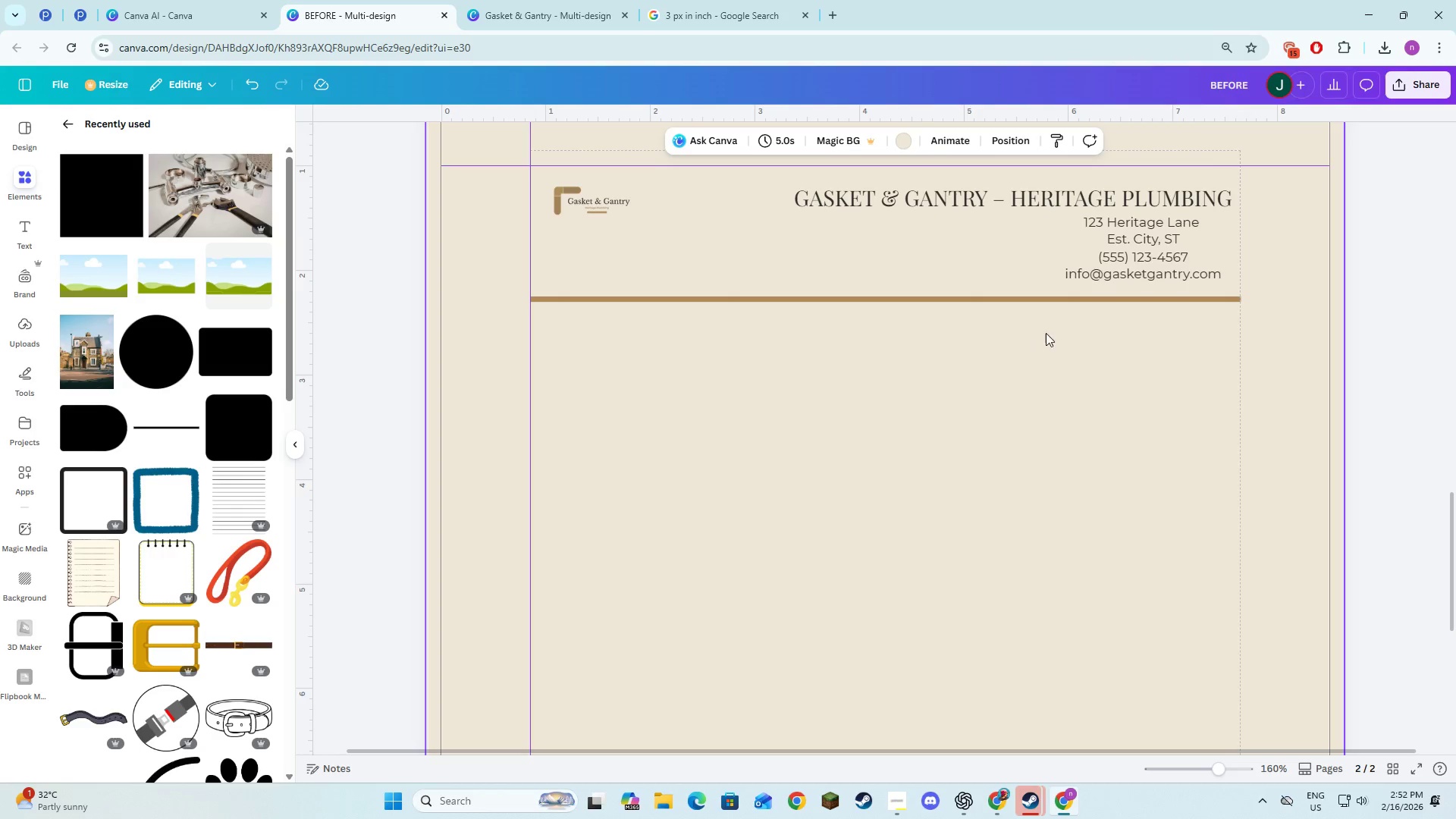 
key(Alt+Tab)
 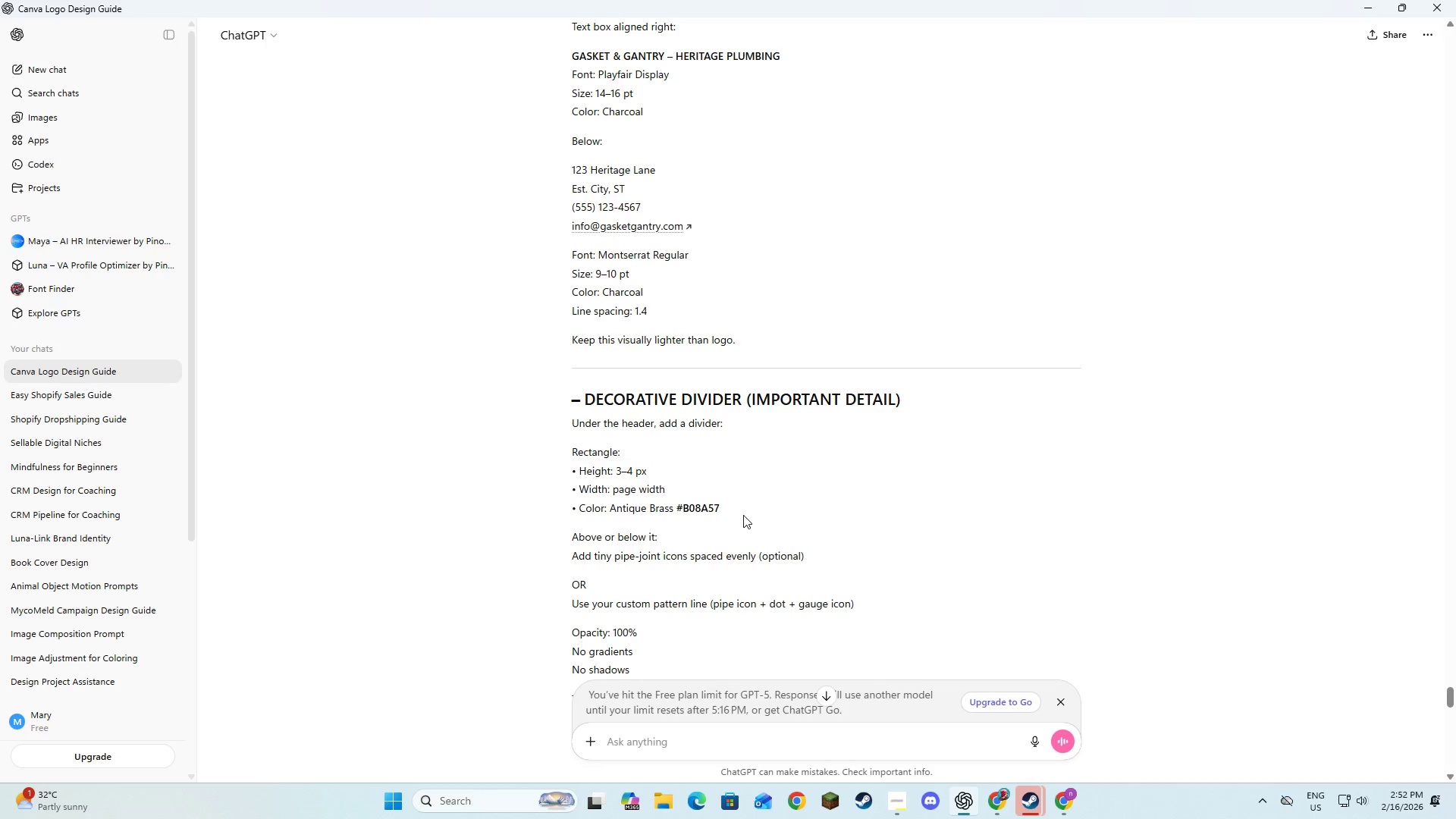 
wait(13.67)
 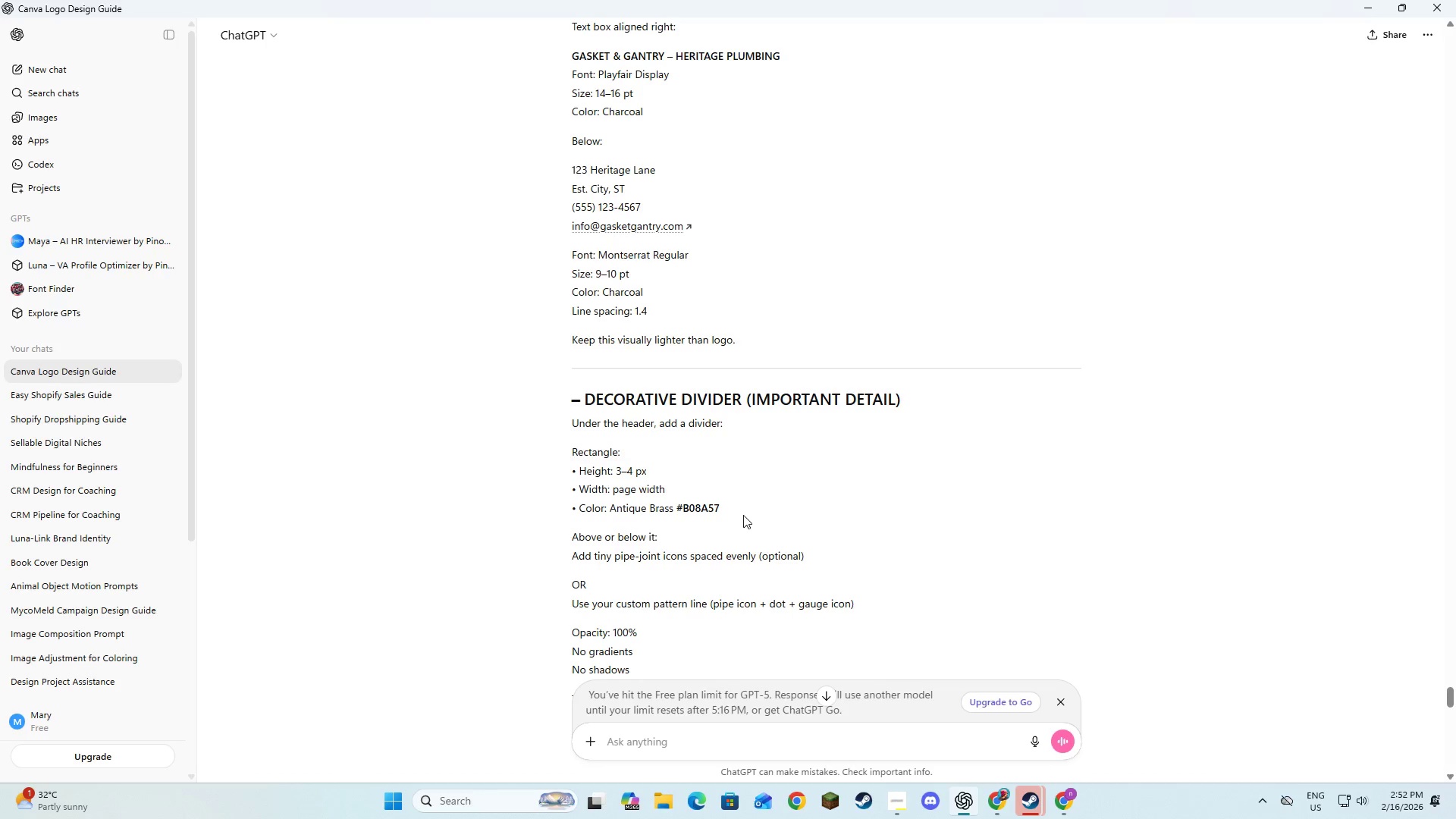 
scroll: coordinate [707, 514], scroll_direction: down, amount: 3.0
 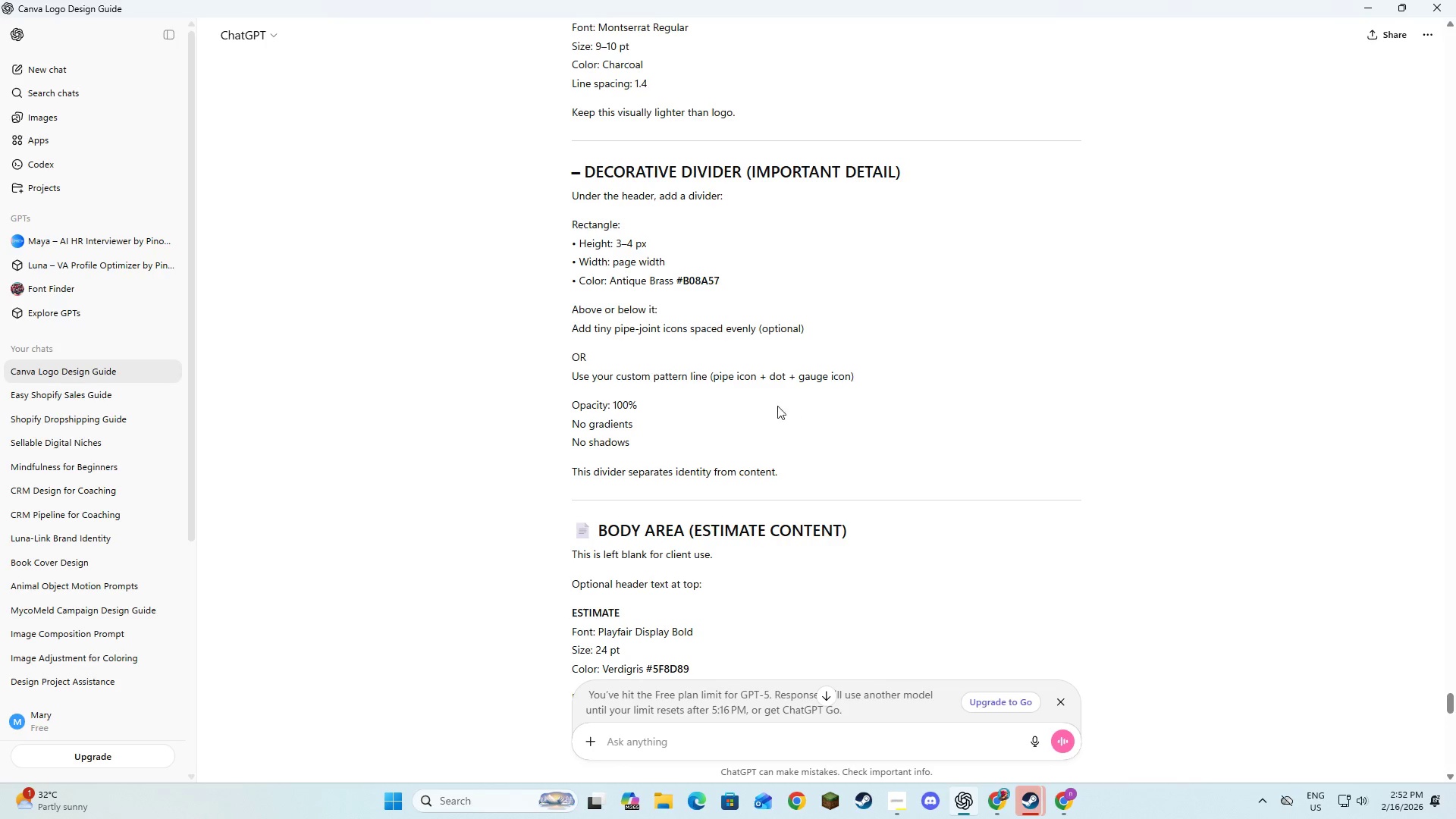 
left_click_drag(start_coordinate=[723, 370], to_coordinate=[737, 374])
 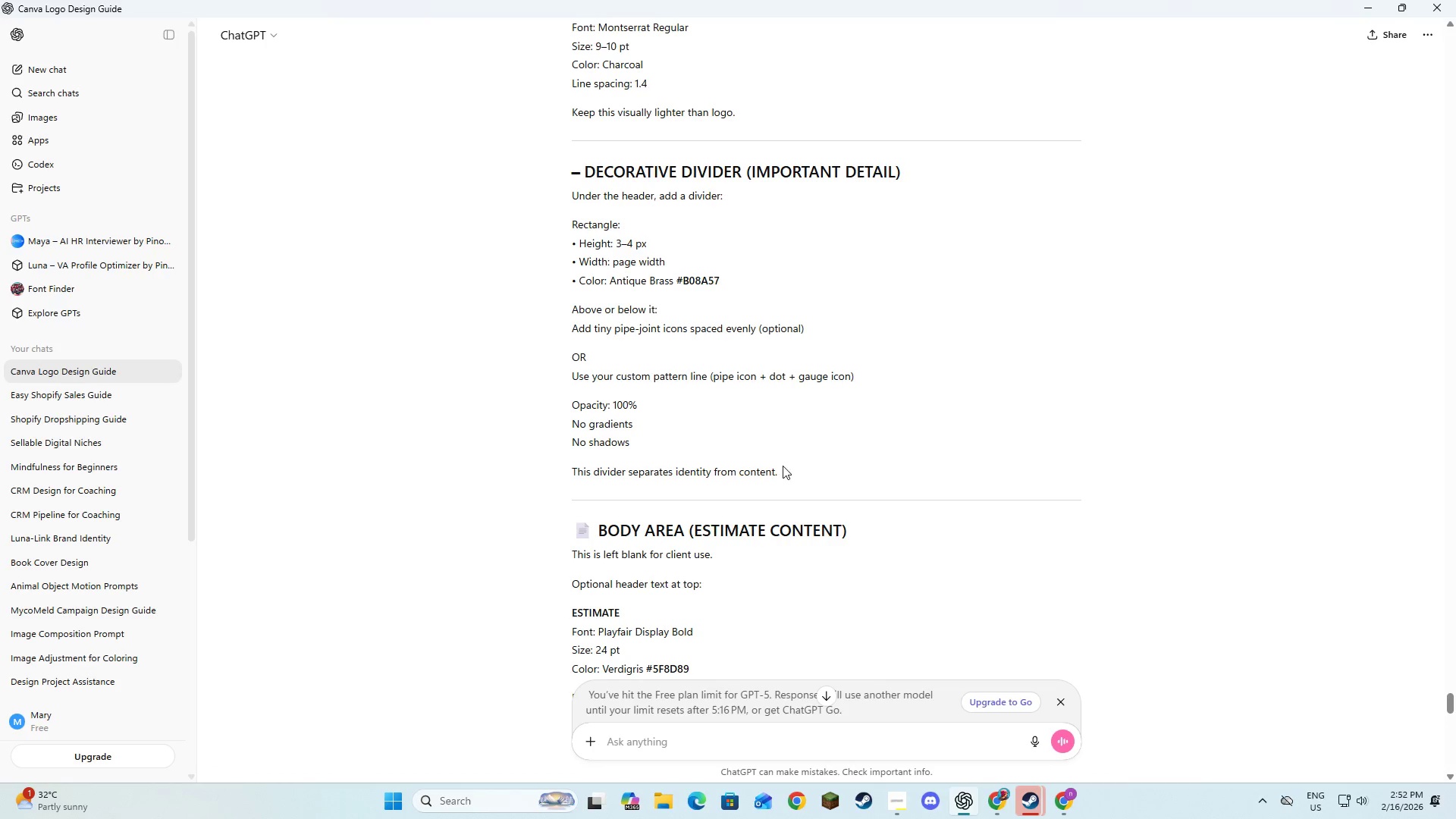 
wait(6.33)
 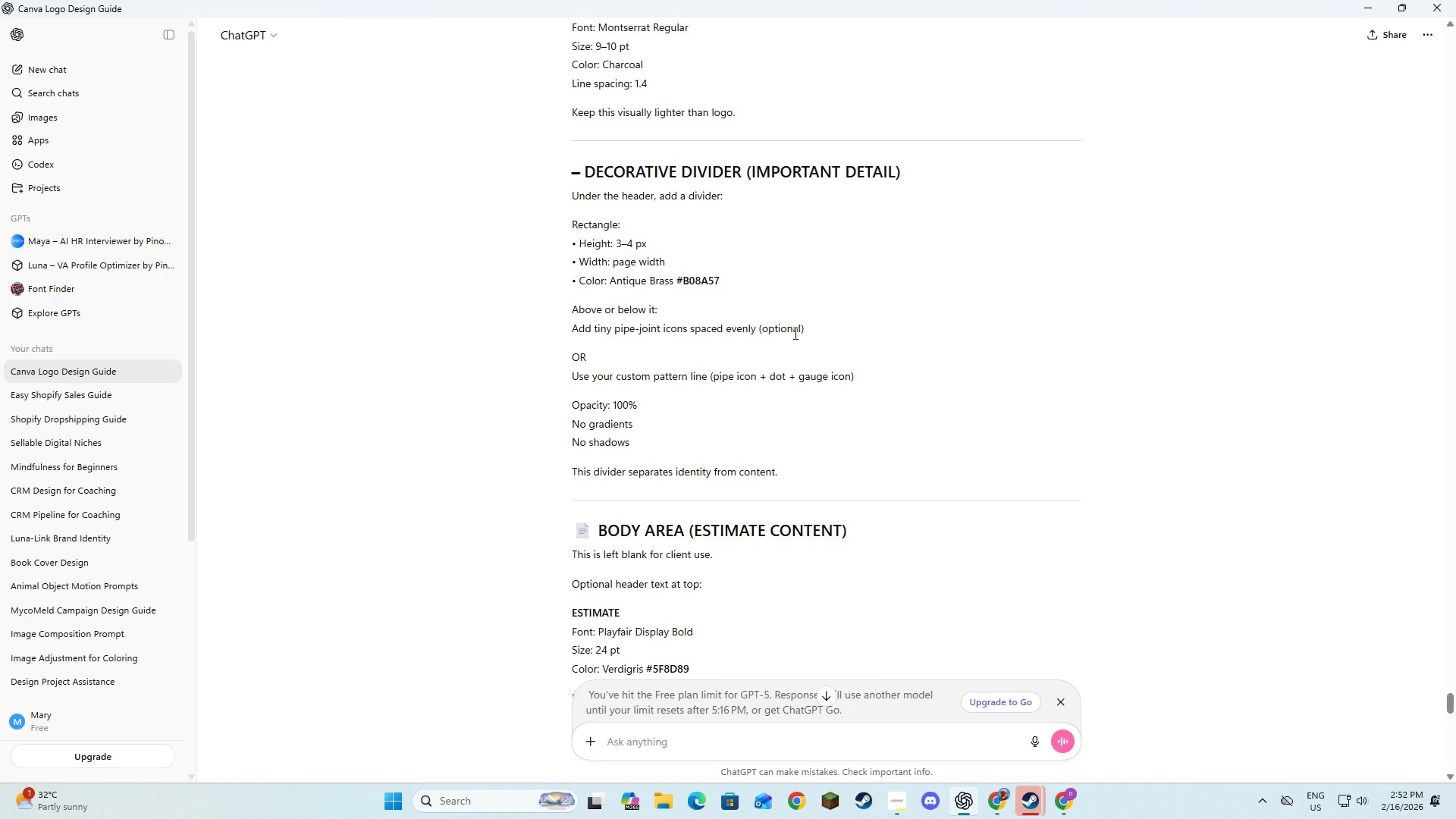 
scroll: coordinate [793, 472], scroll_direction: up, amount: 13.0
 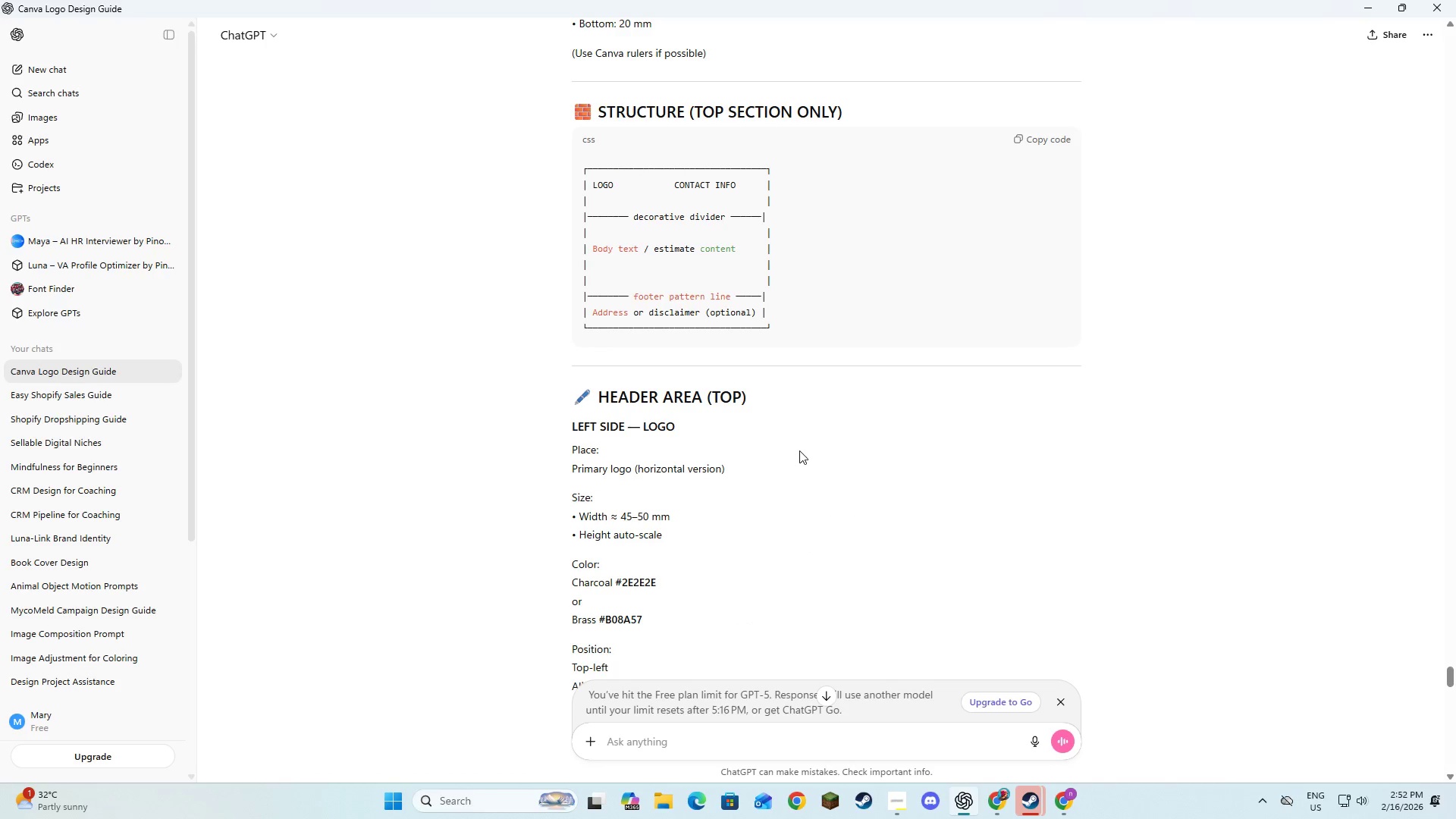 
scroll: coordinate [805, 451], scroll_direction: down, amount: 16.0
 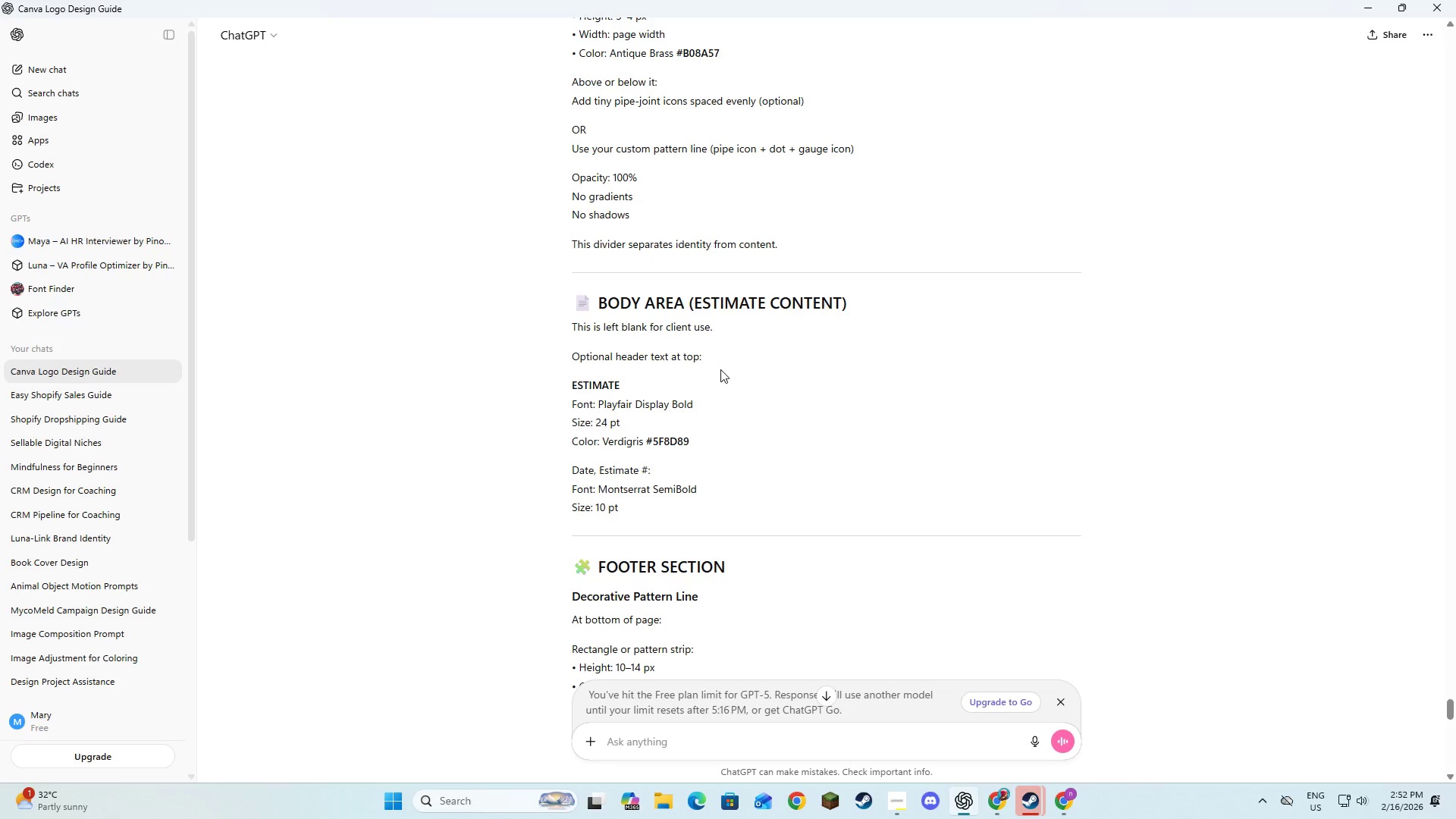 
left_click_drag(start_coordinate=[629, 382], to_coordinate=[563, 388])
 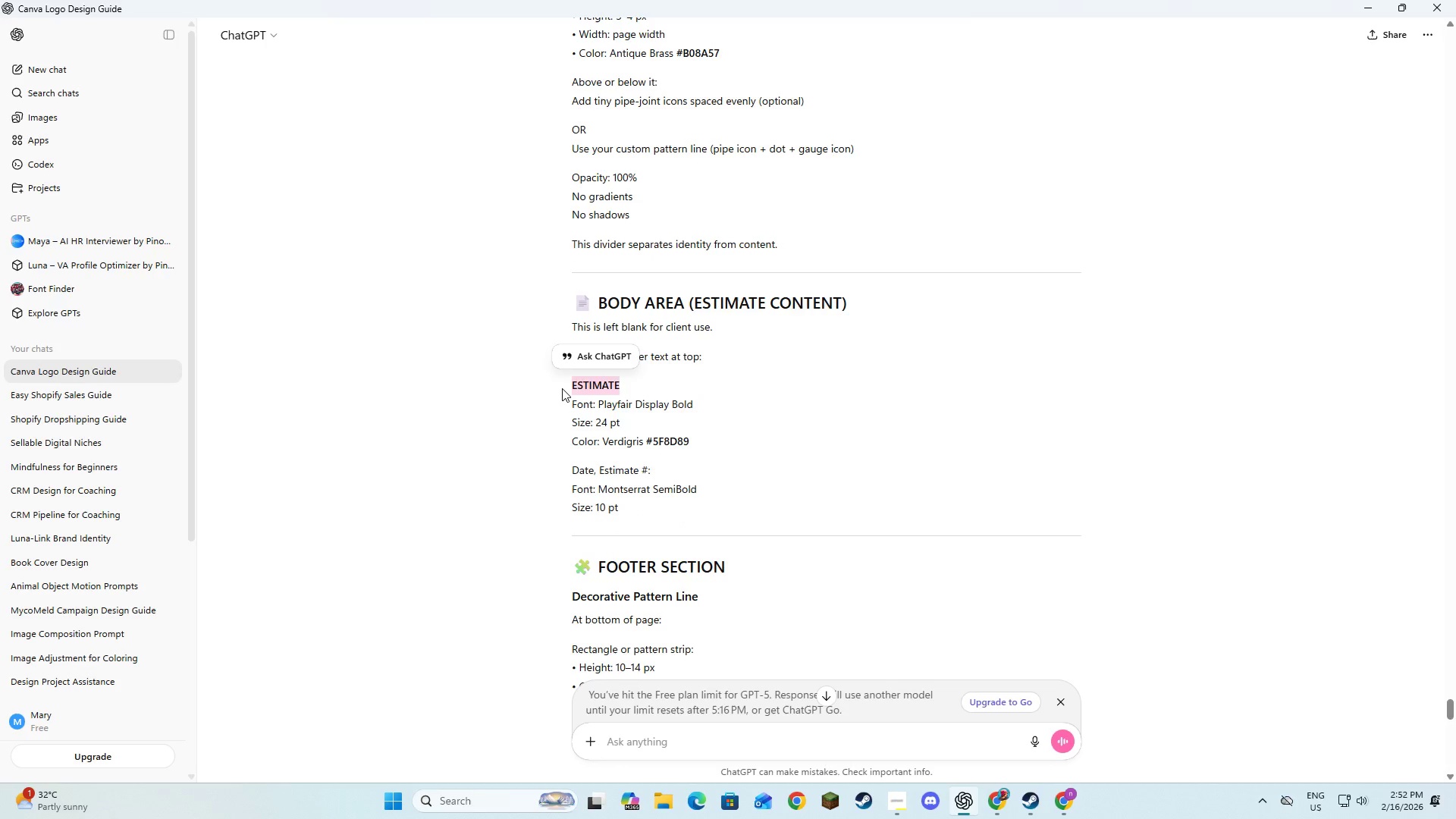 
key(Control+C)
 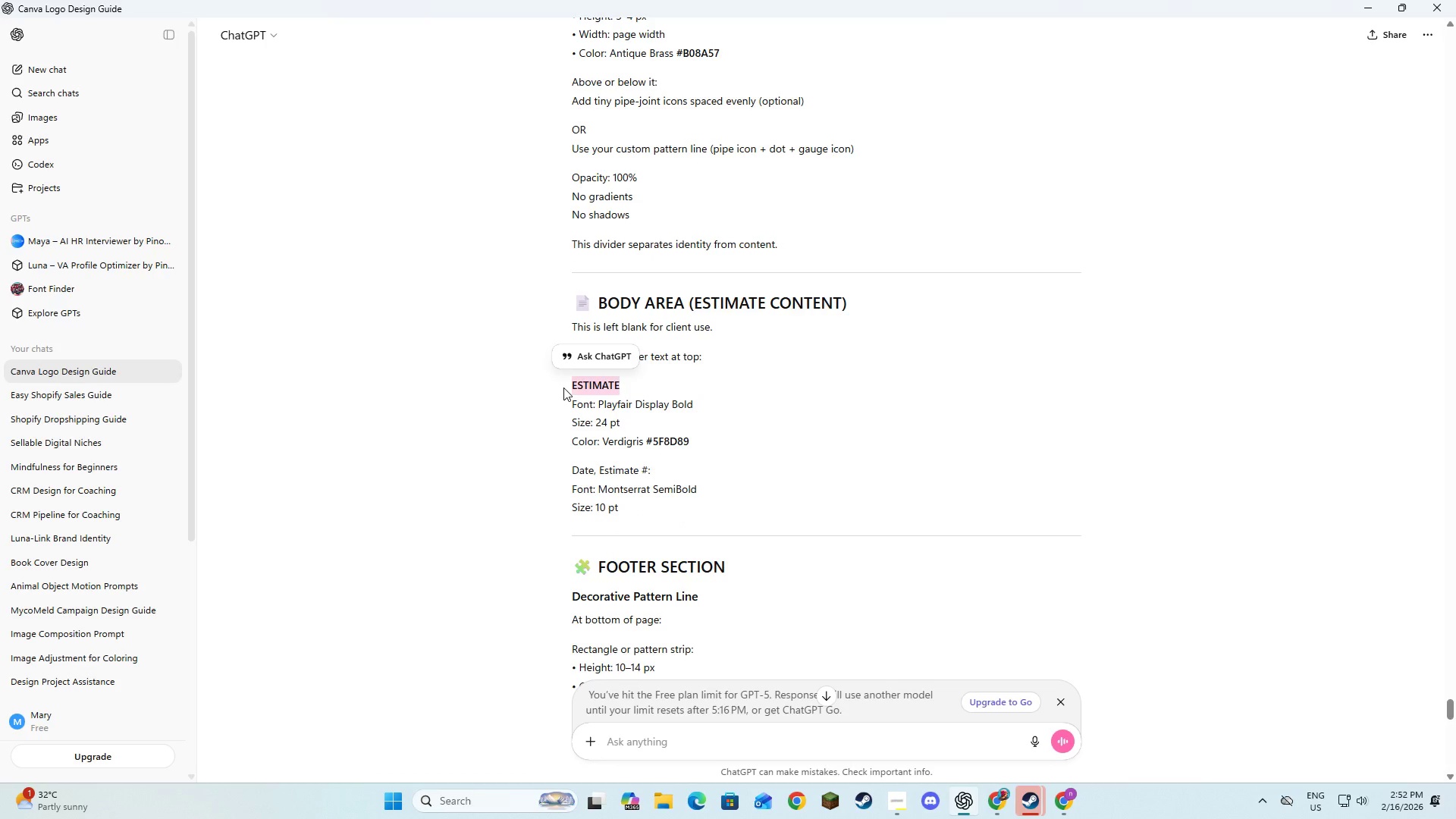 
key(Control+C)
 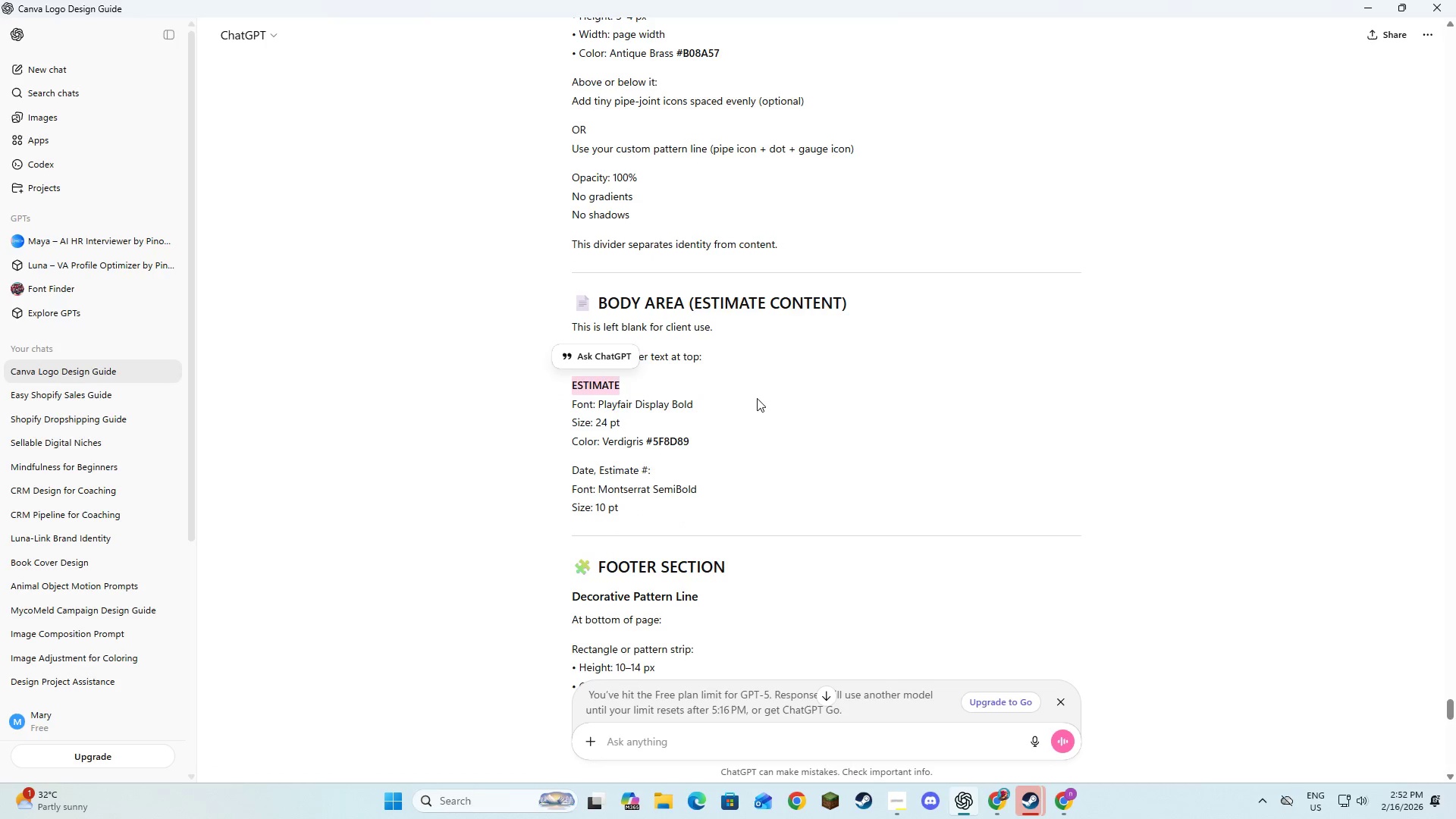 
key(Alt+AltLeft)
 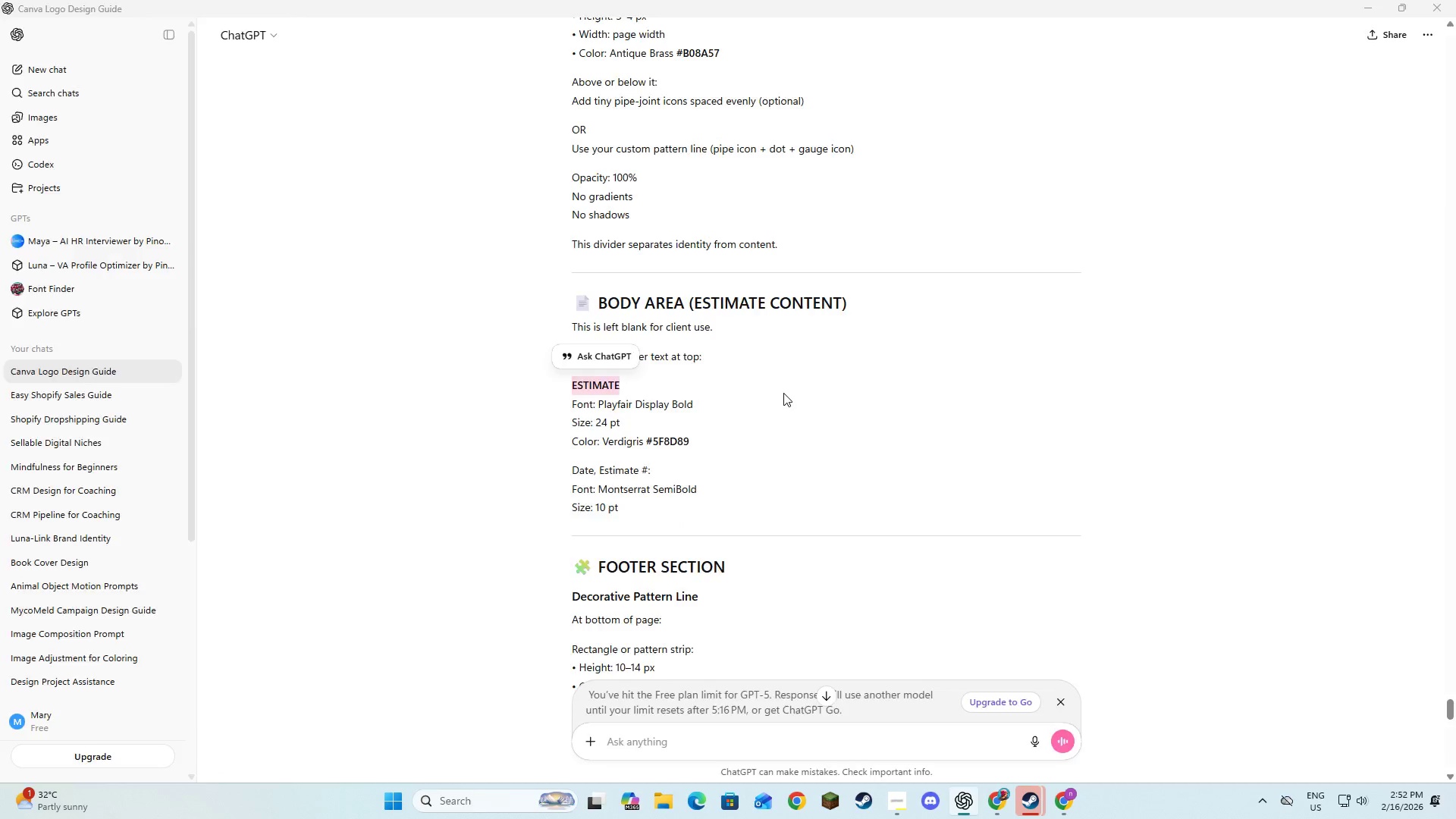 
key(Alt+Tab)
 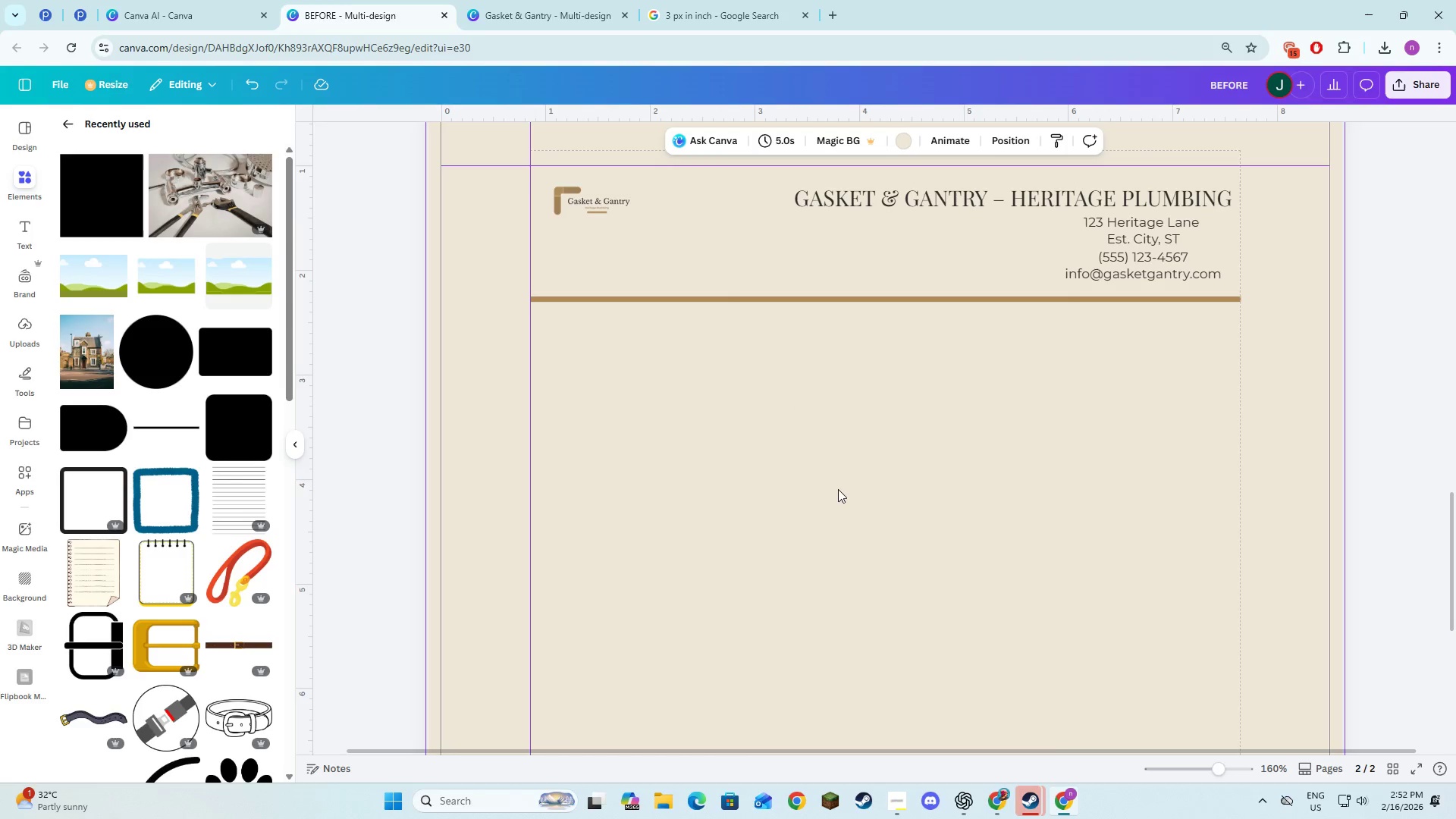 
left_click([836, 490])
 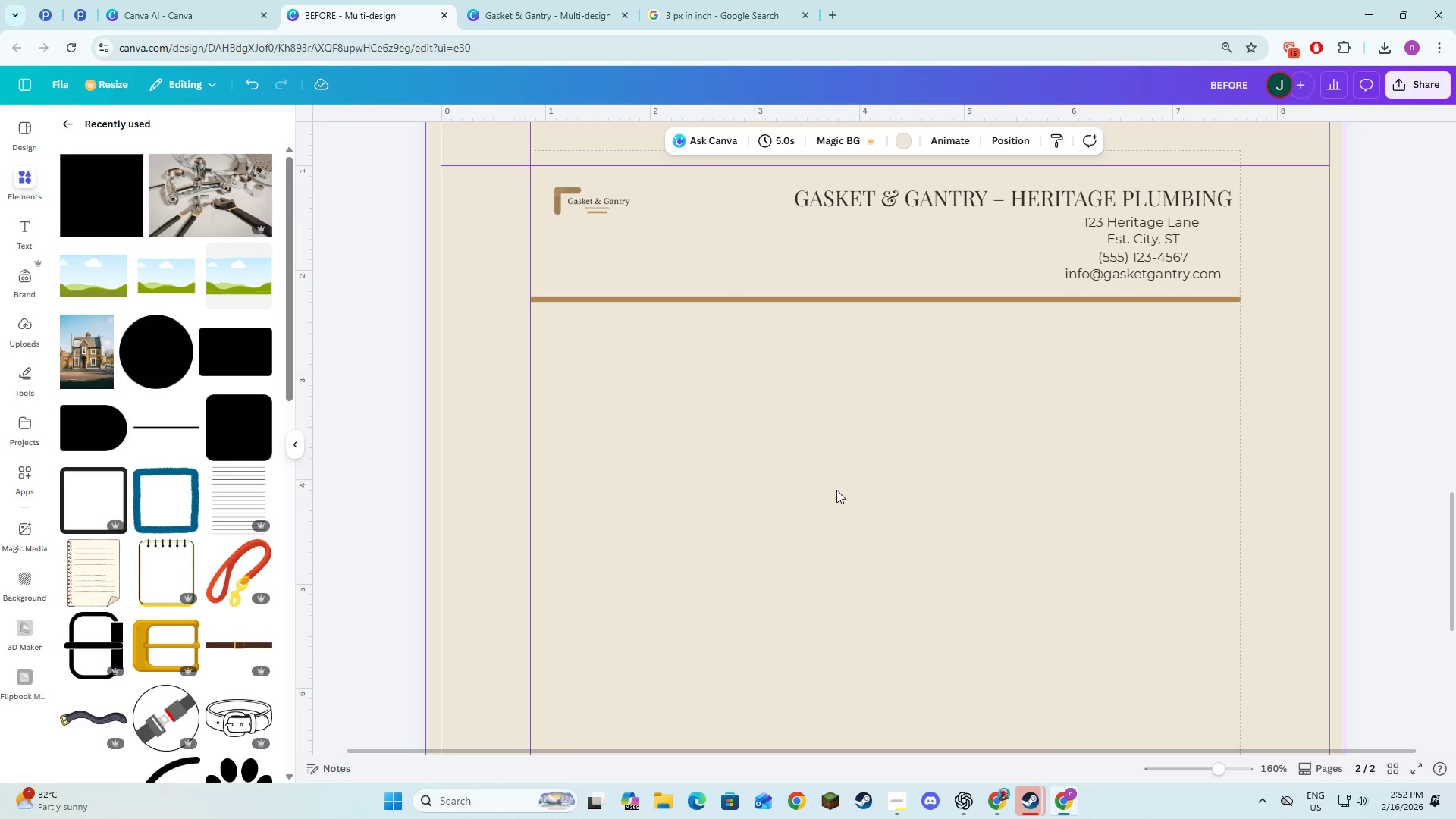 
key(Control+V)
 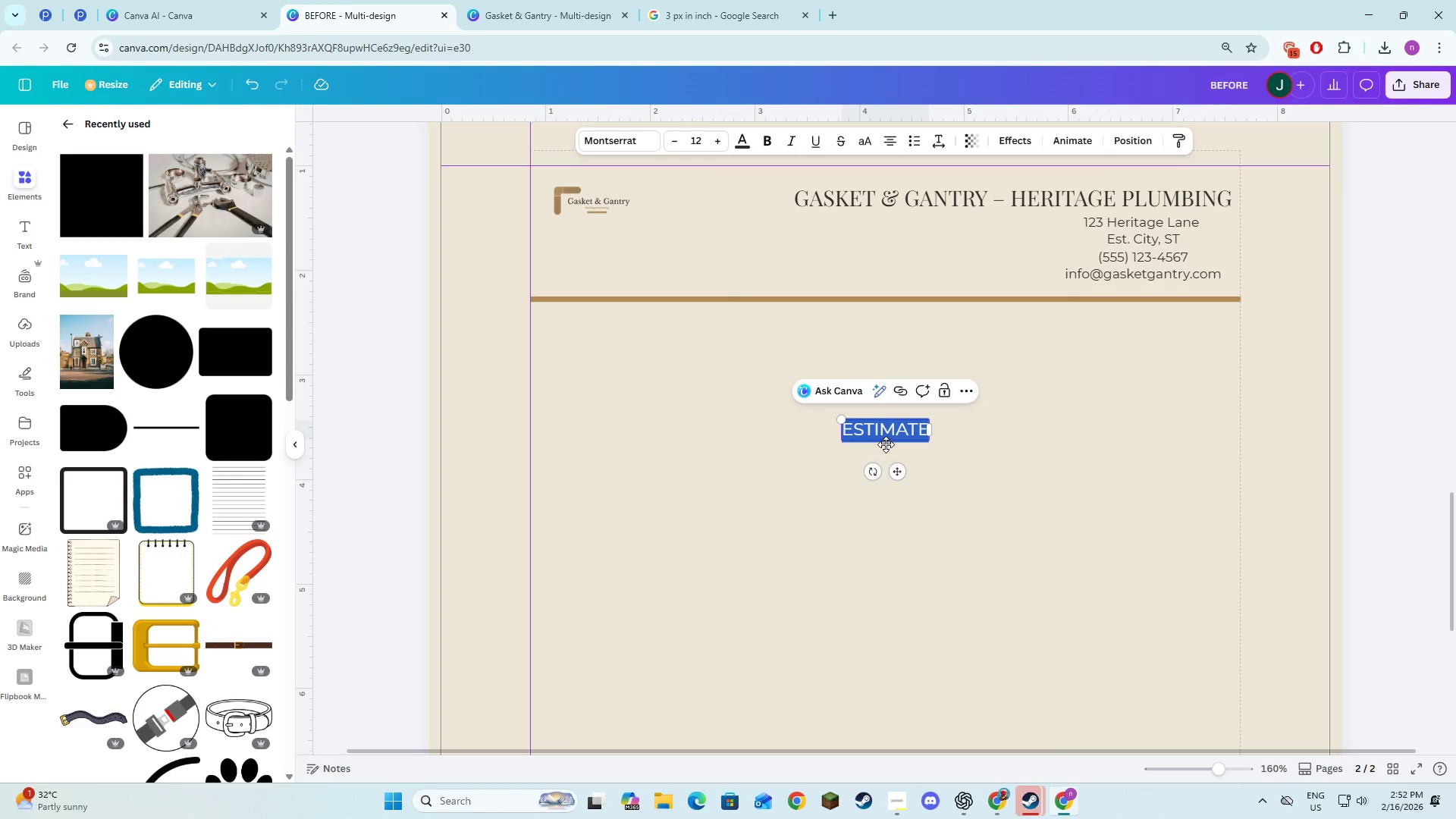 
key(Alt+AltLeft)
 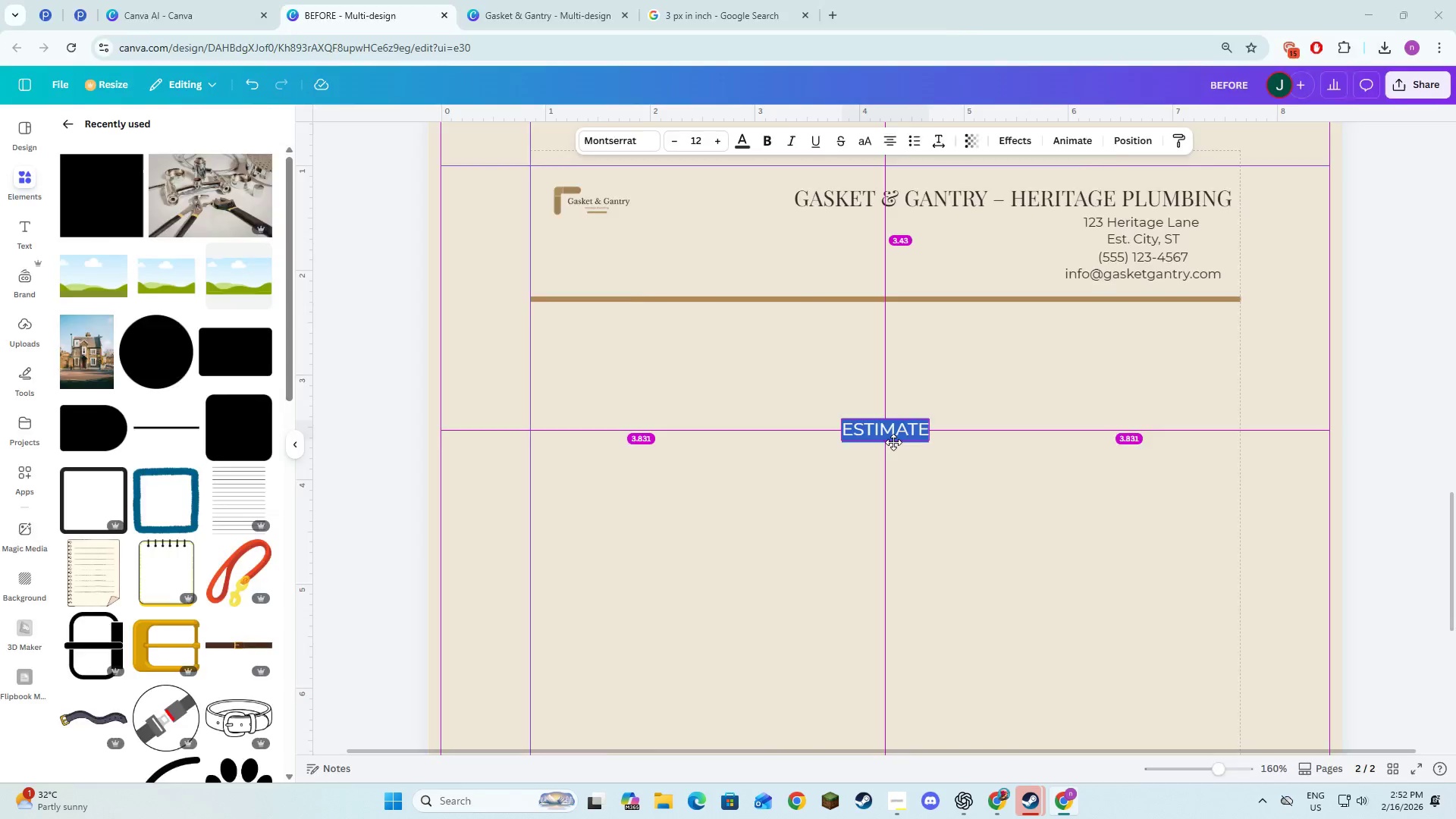 
key(Alt+Tab)
 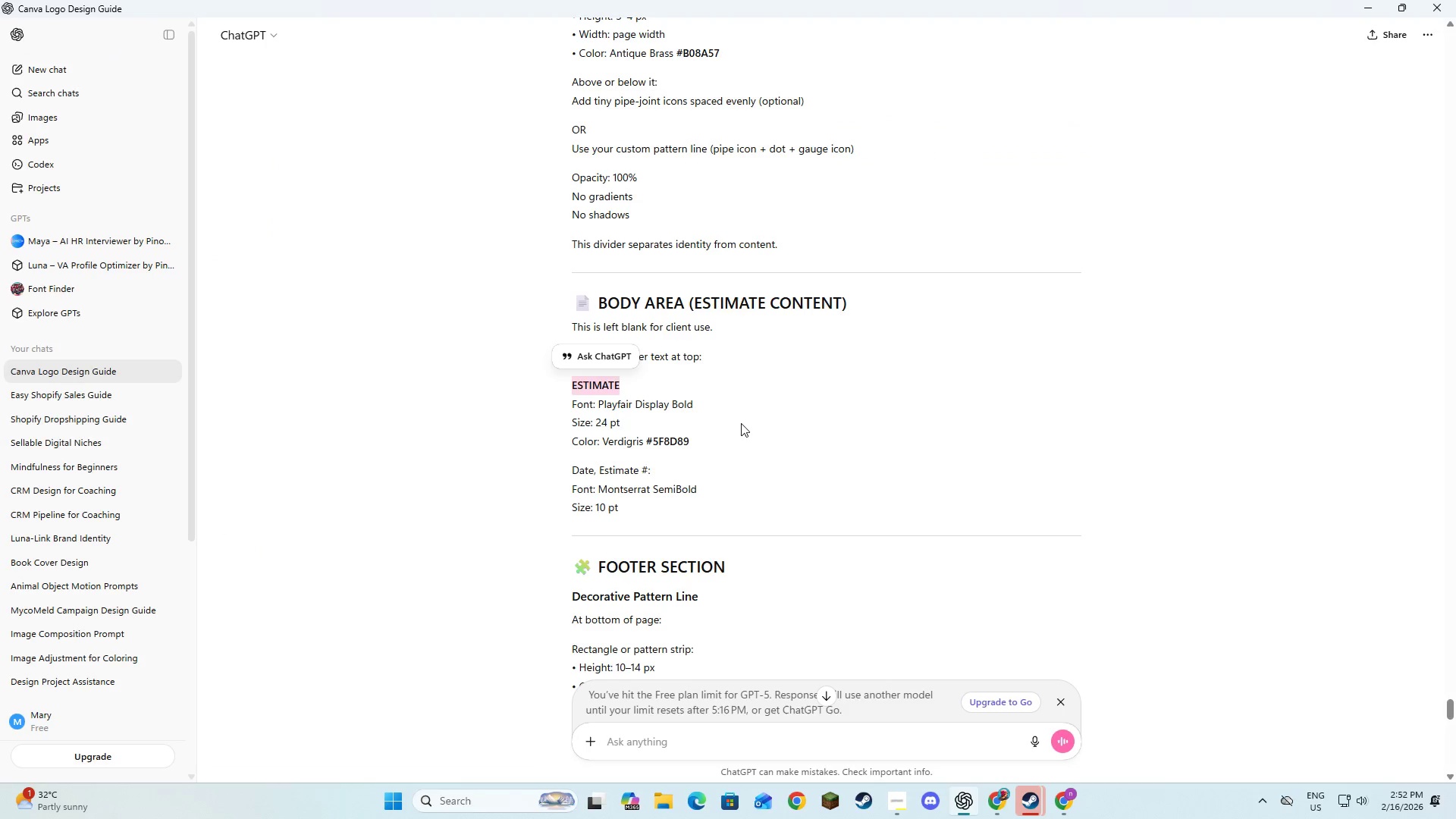 
key(Alt+AltLeft)
 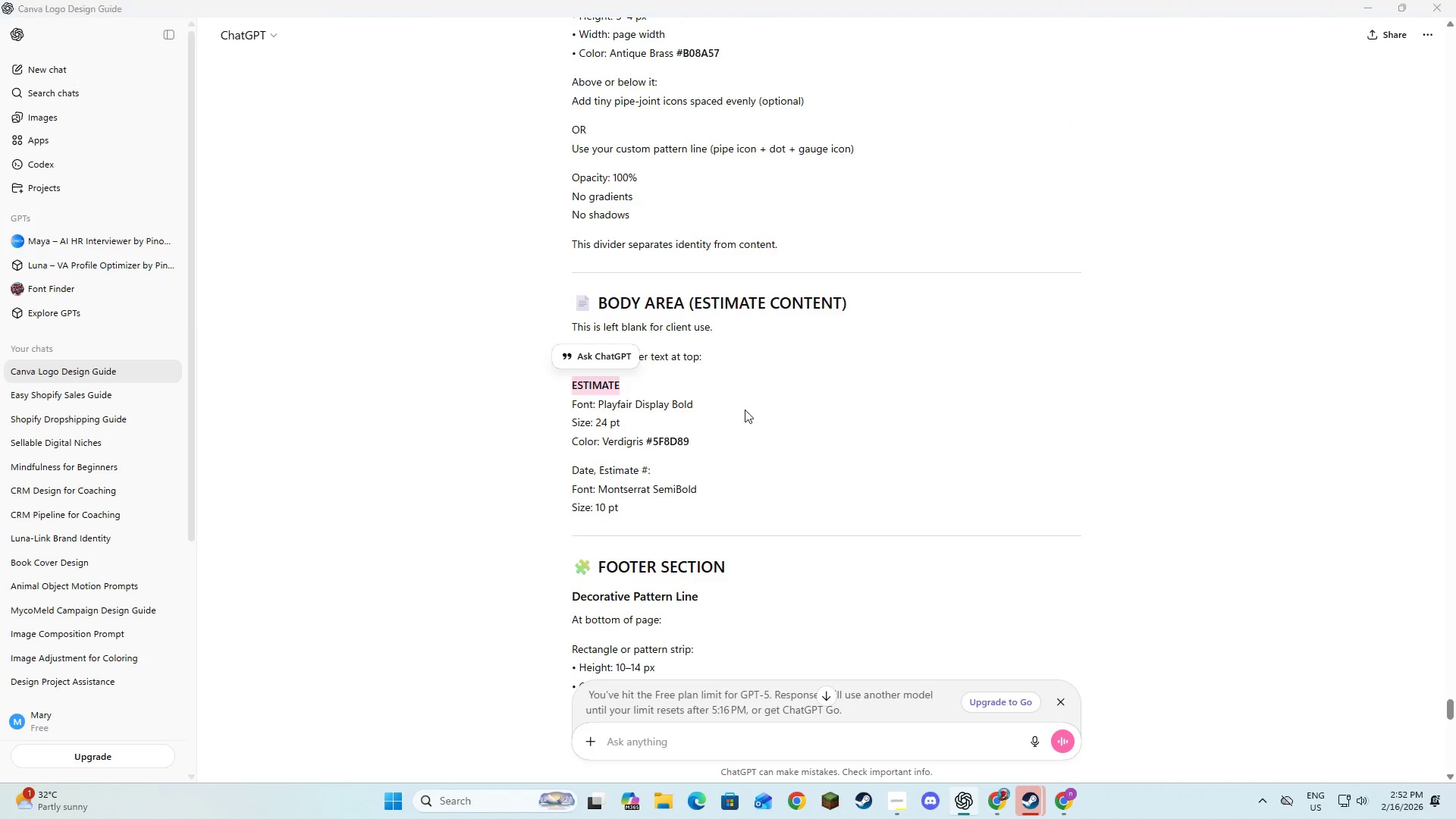 
key(Alt+Tab)
 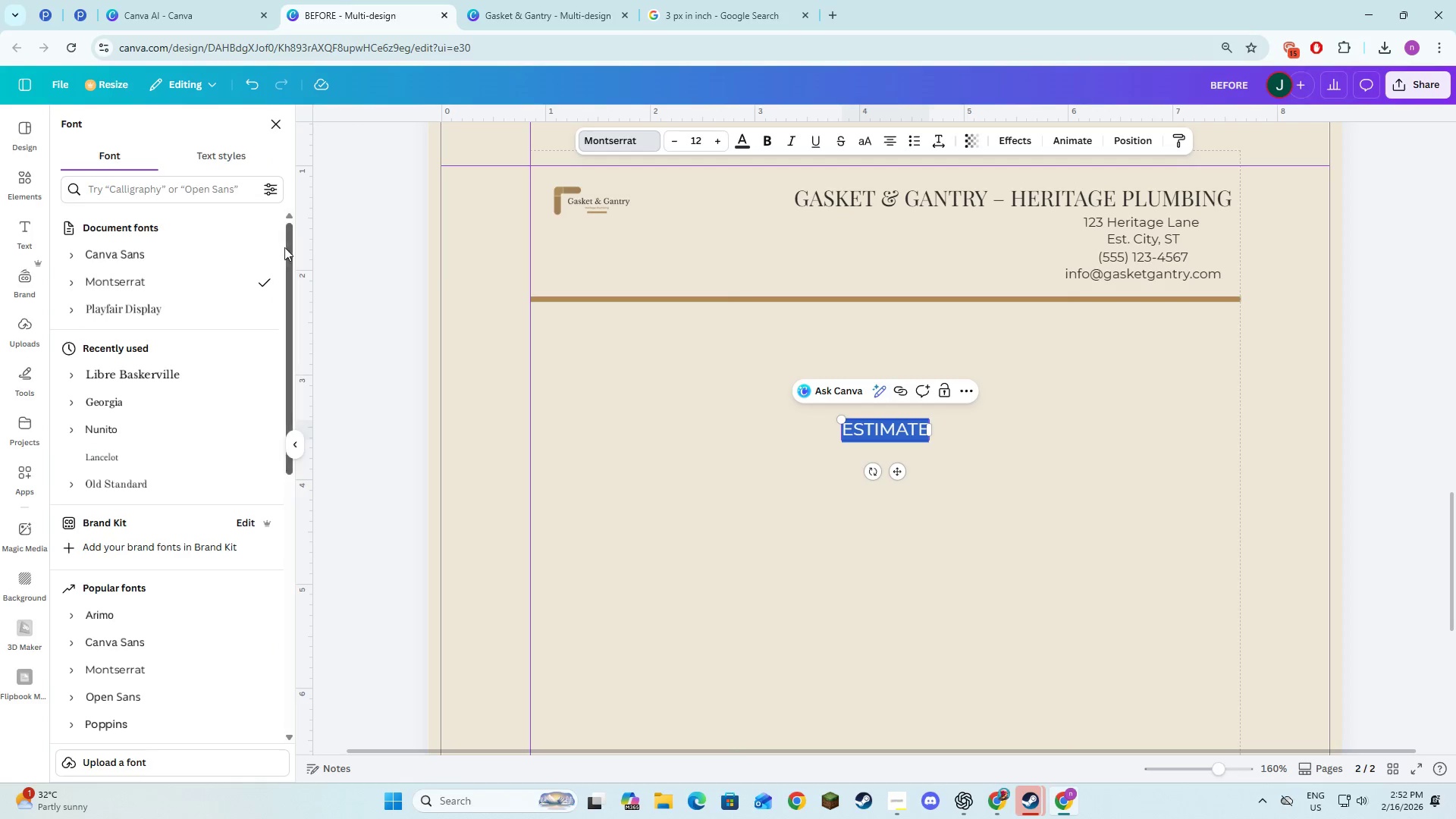 
left_click([218, 319])
 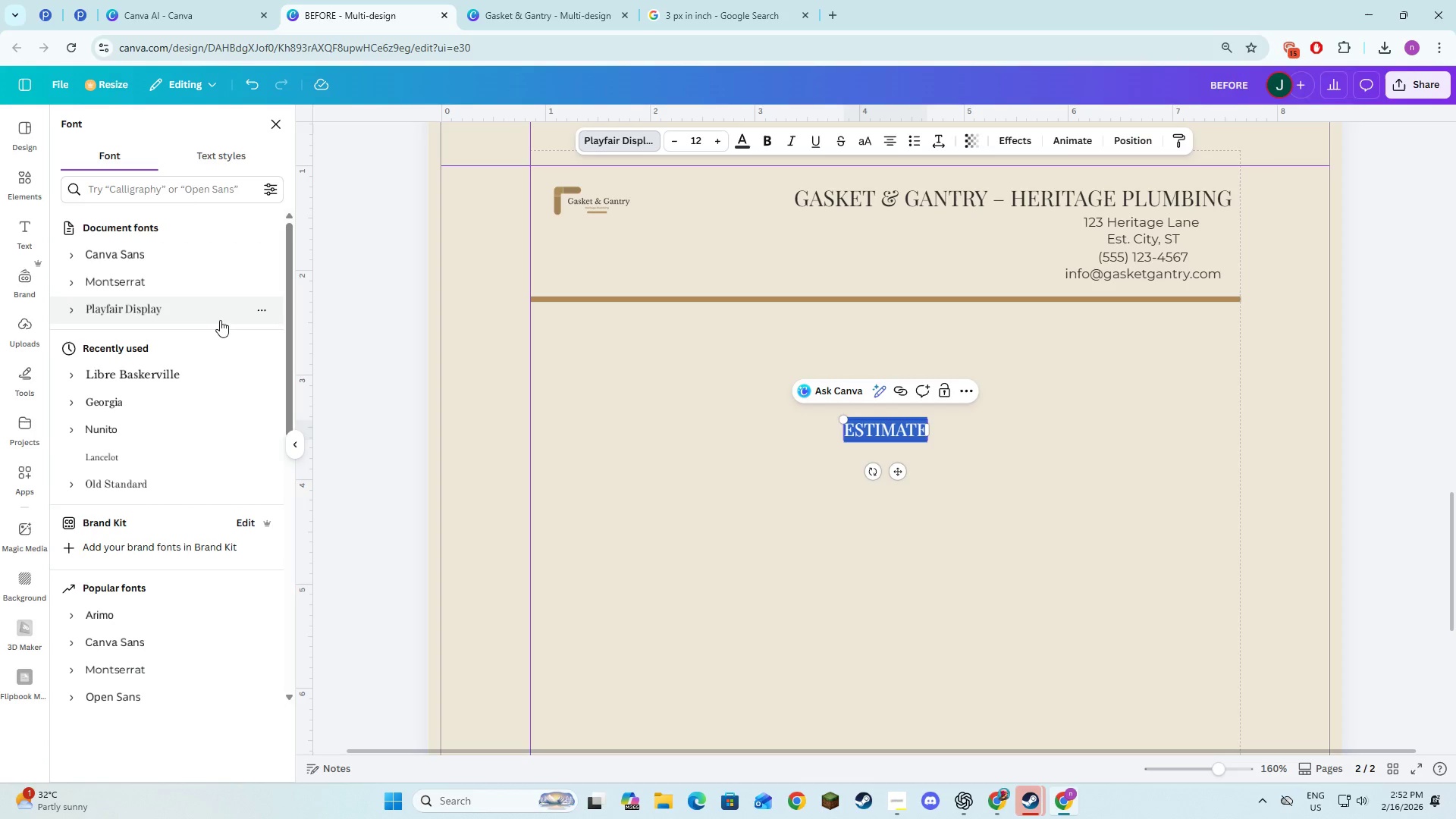 
key(Alt+AltLeft)
 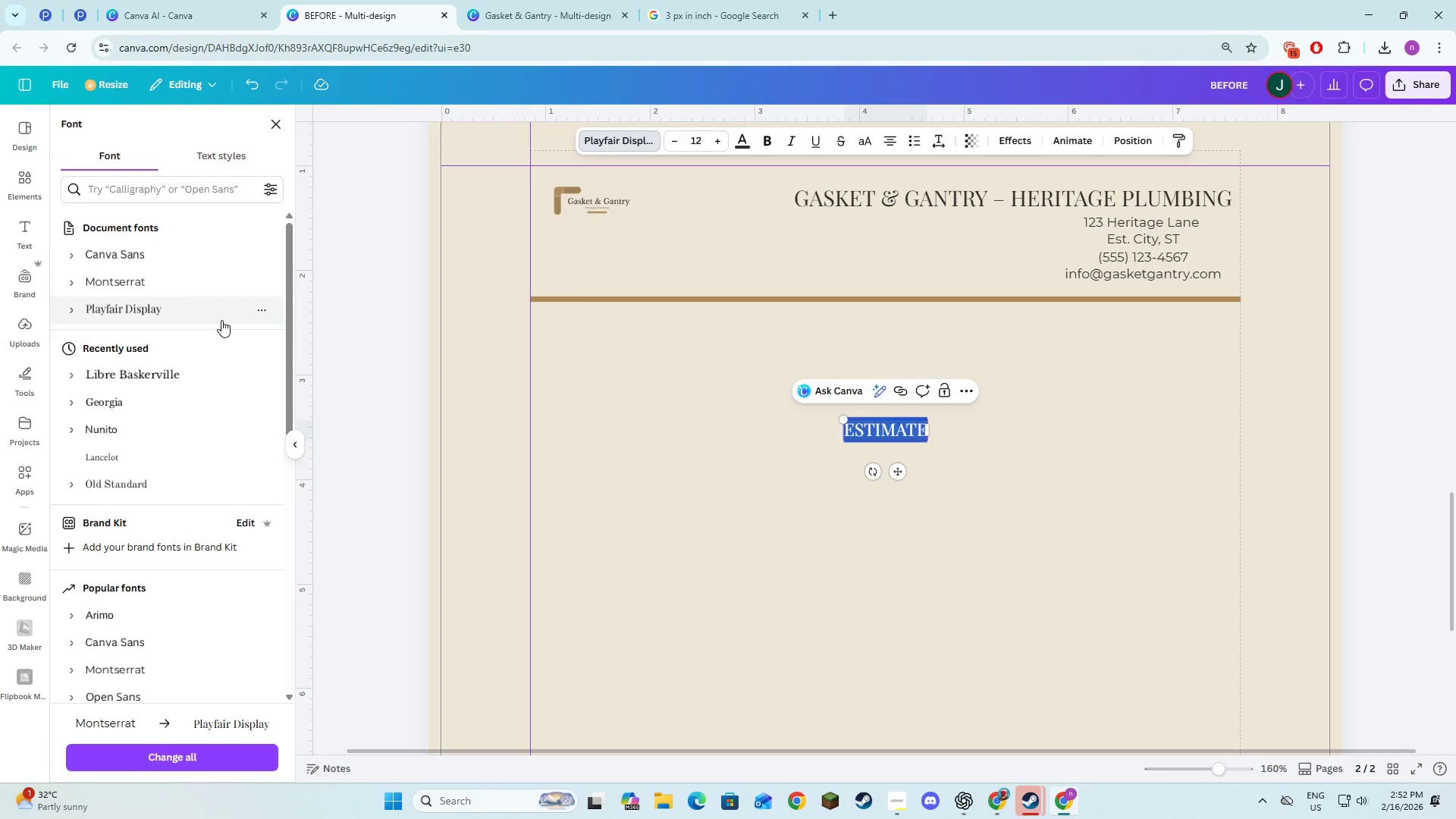 
key(Alt+Tab)
 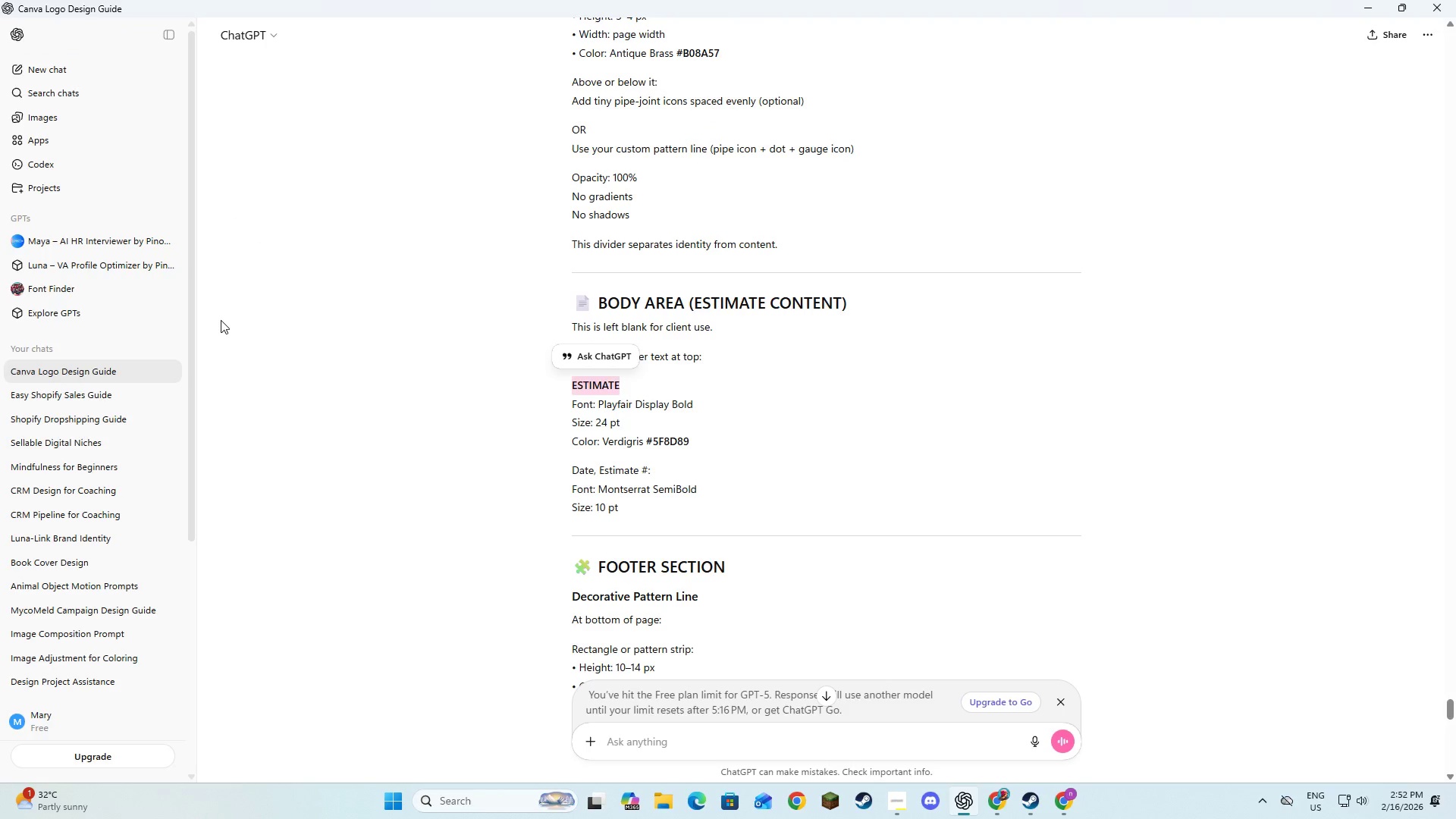 
key(Alt+AltLeft)
 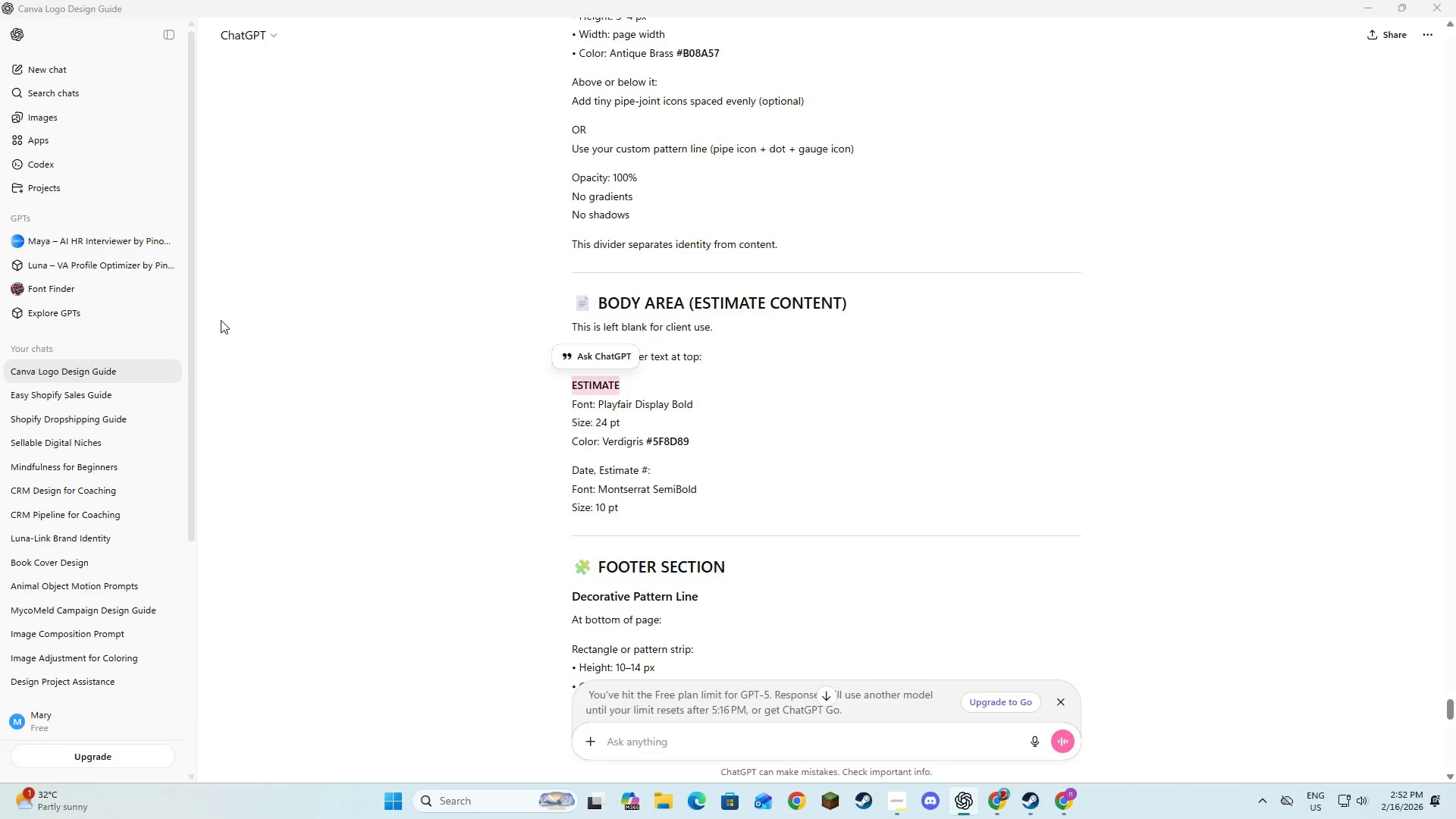 
key(Alt+Tab)
 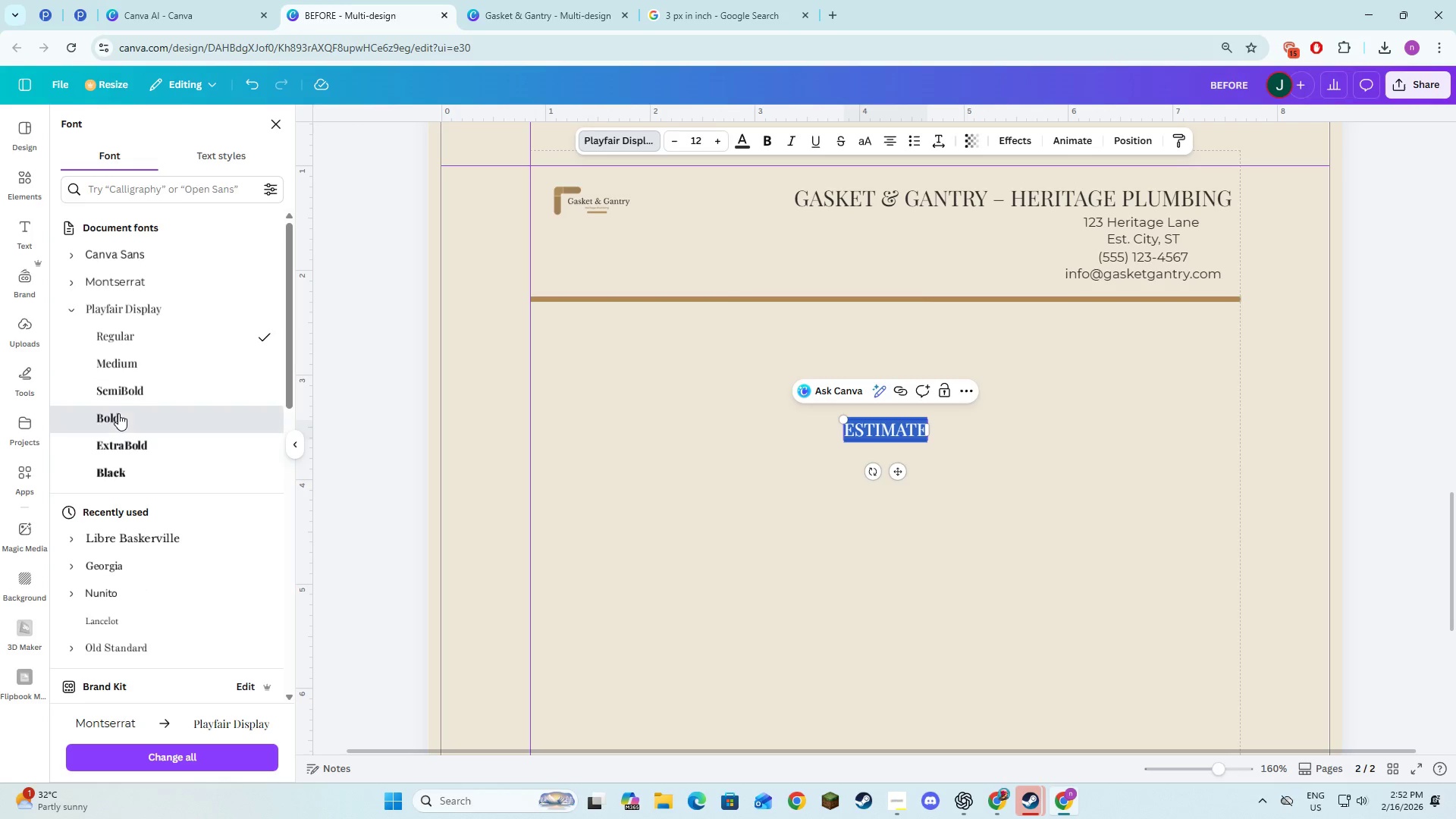 
key(Alt+AltLeft)
 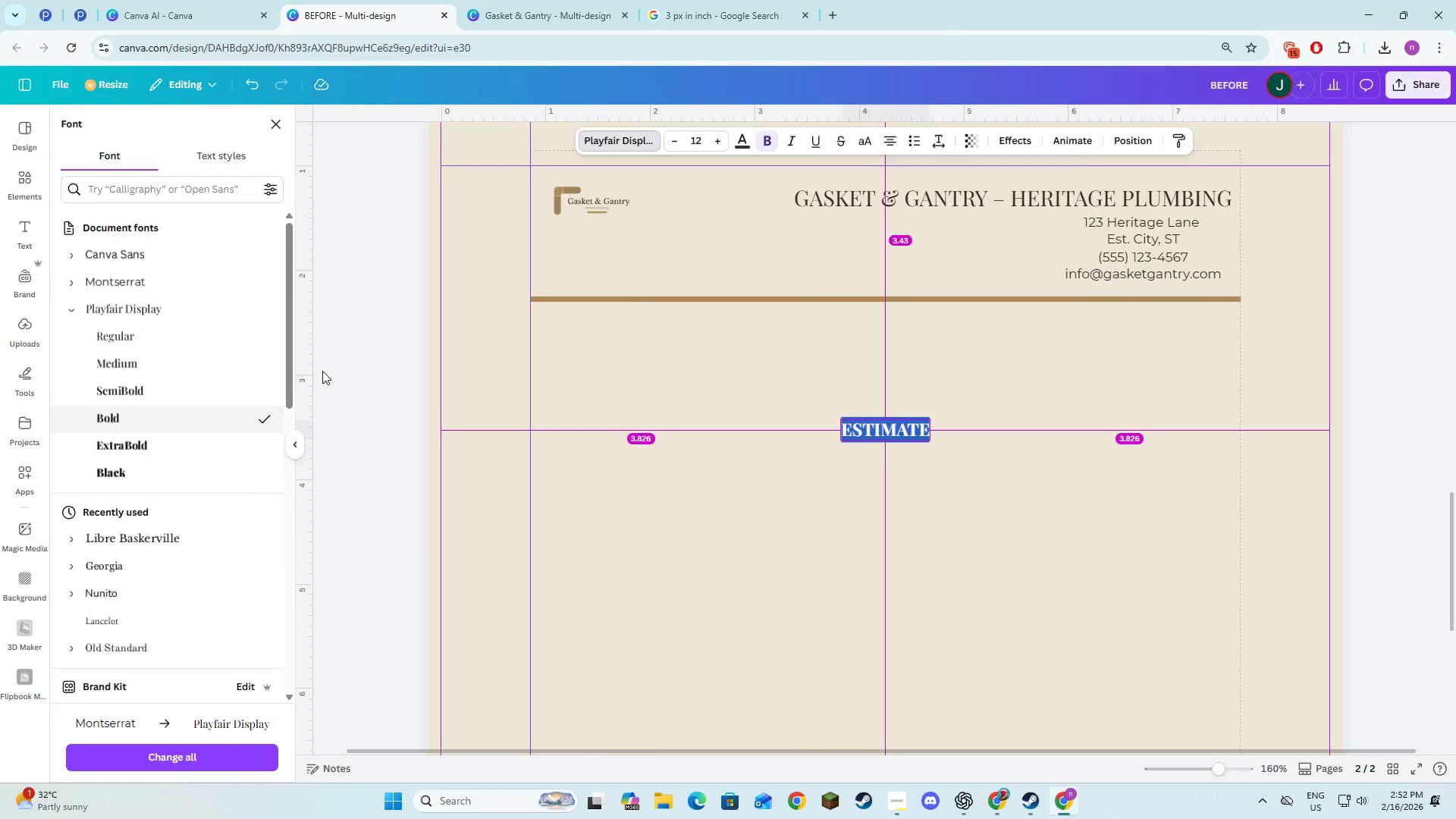 
key(Alt+Tab)
 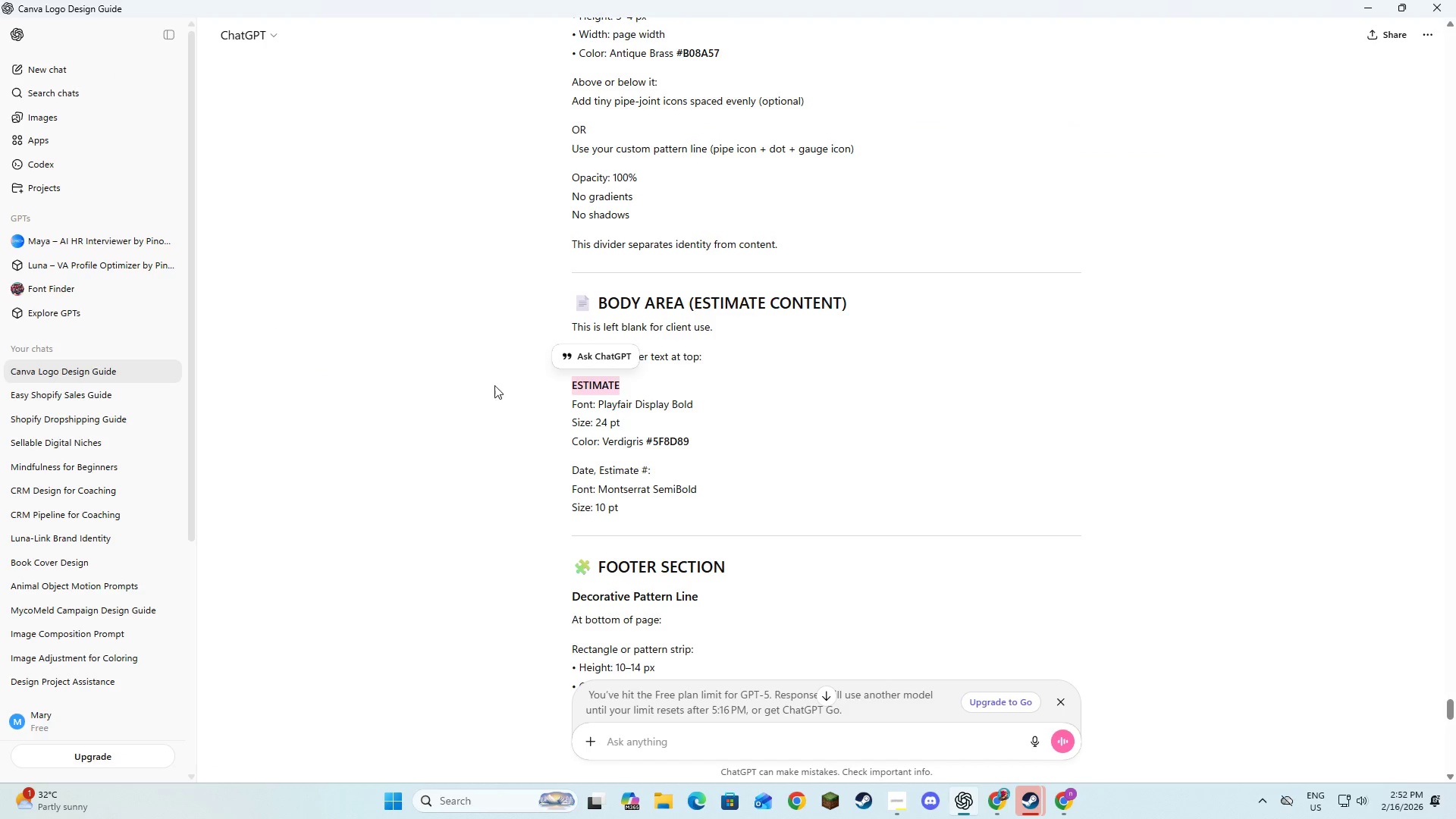 
key(Alt+AltLeft)
 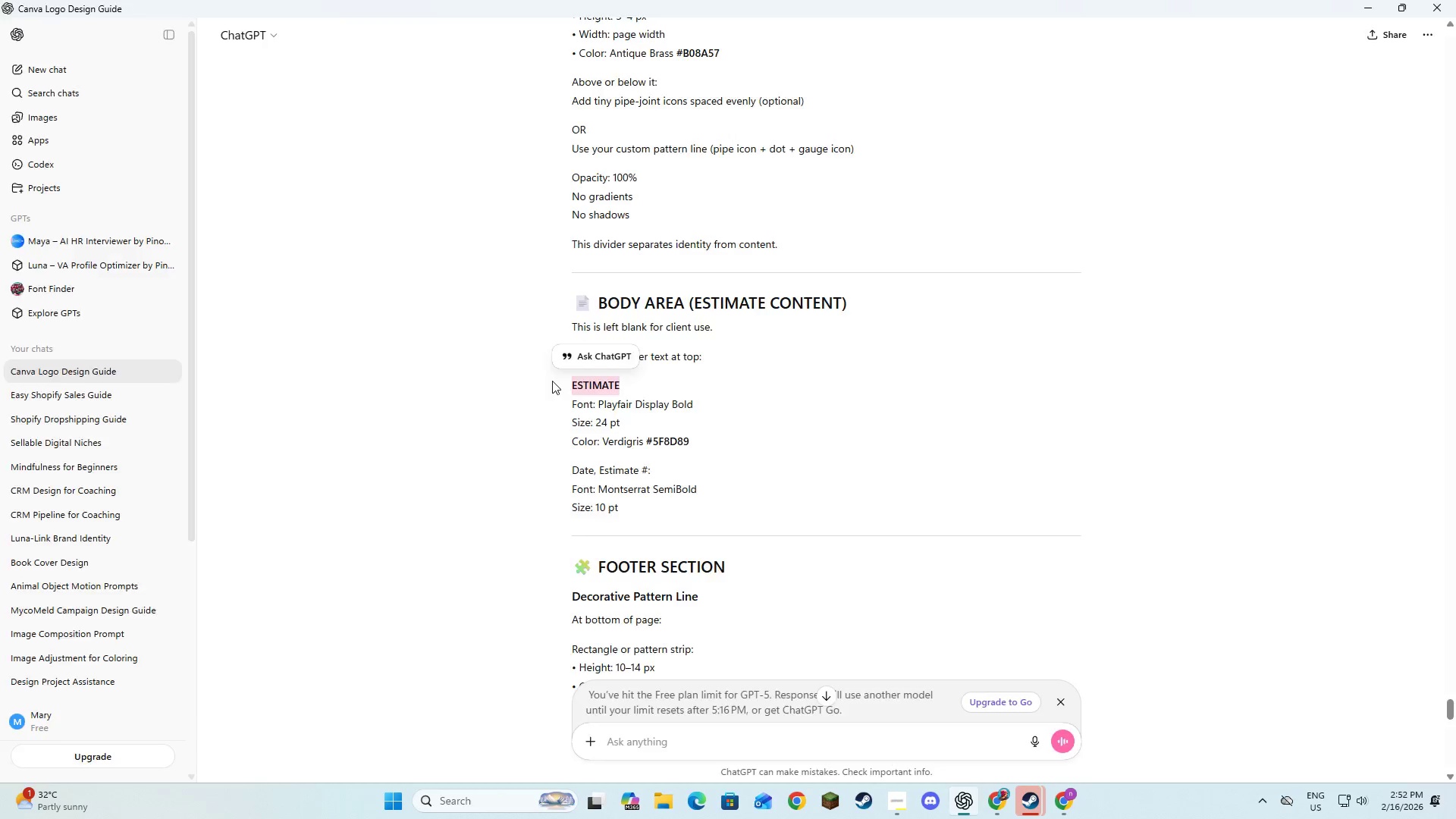 
key(Alt+Tab)
 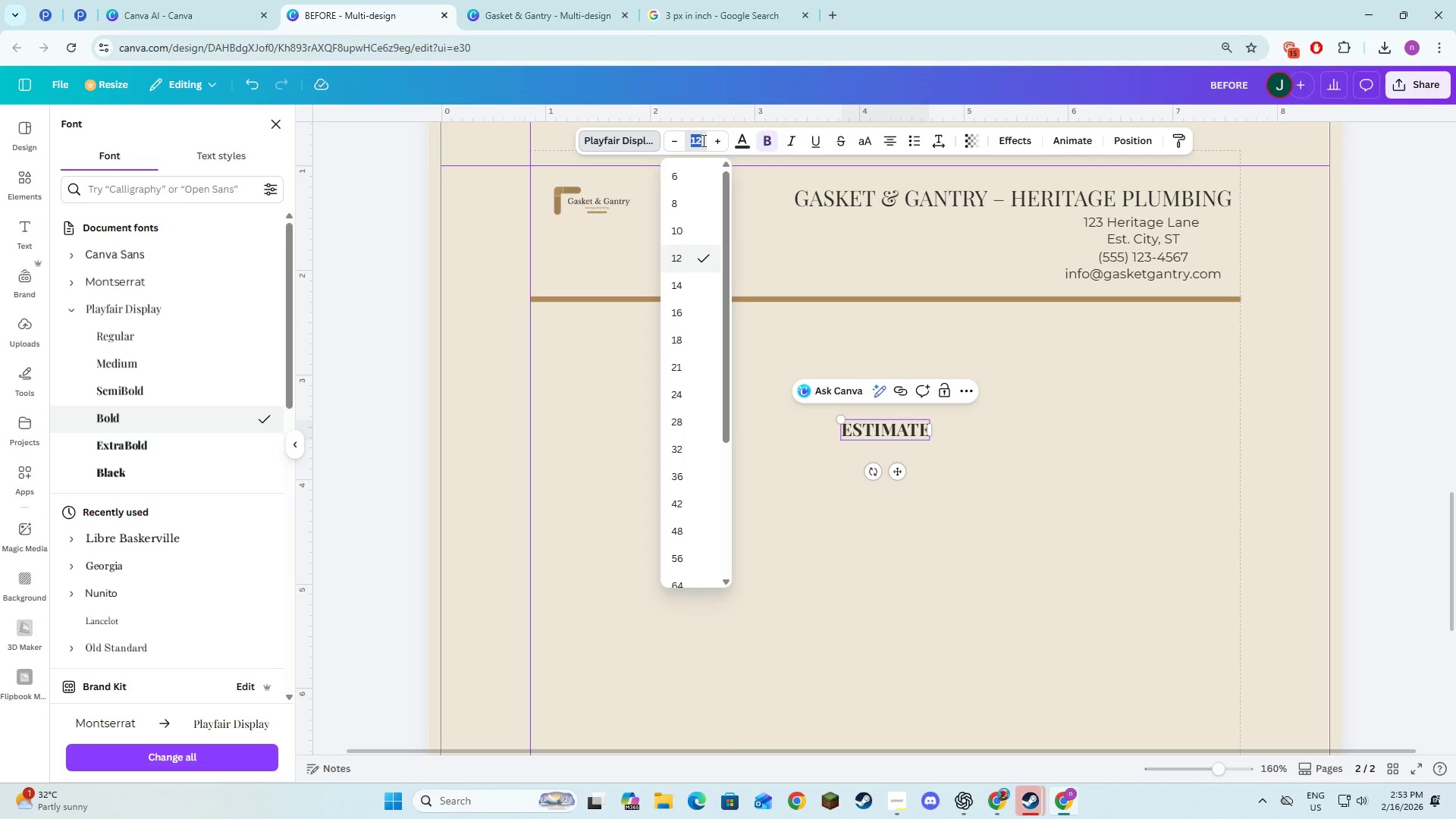 
key(Numpad2)
 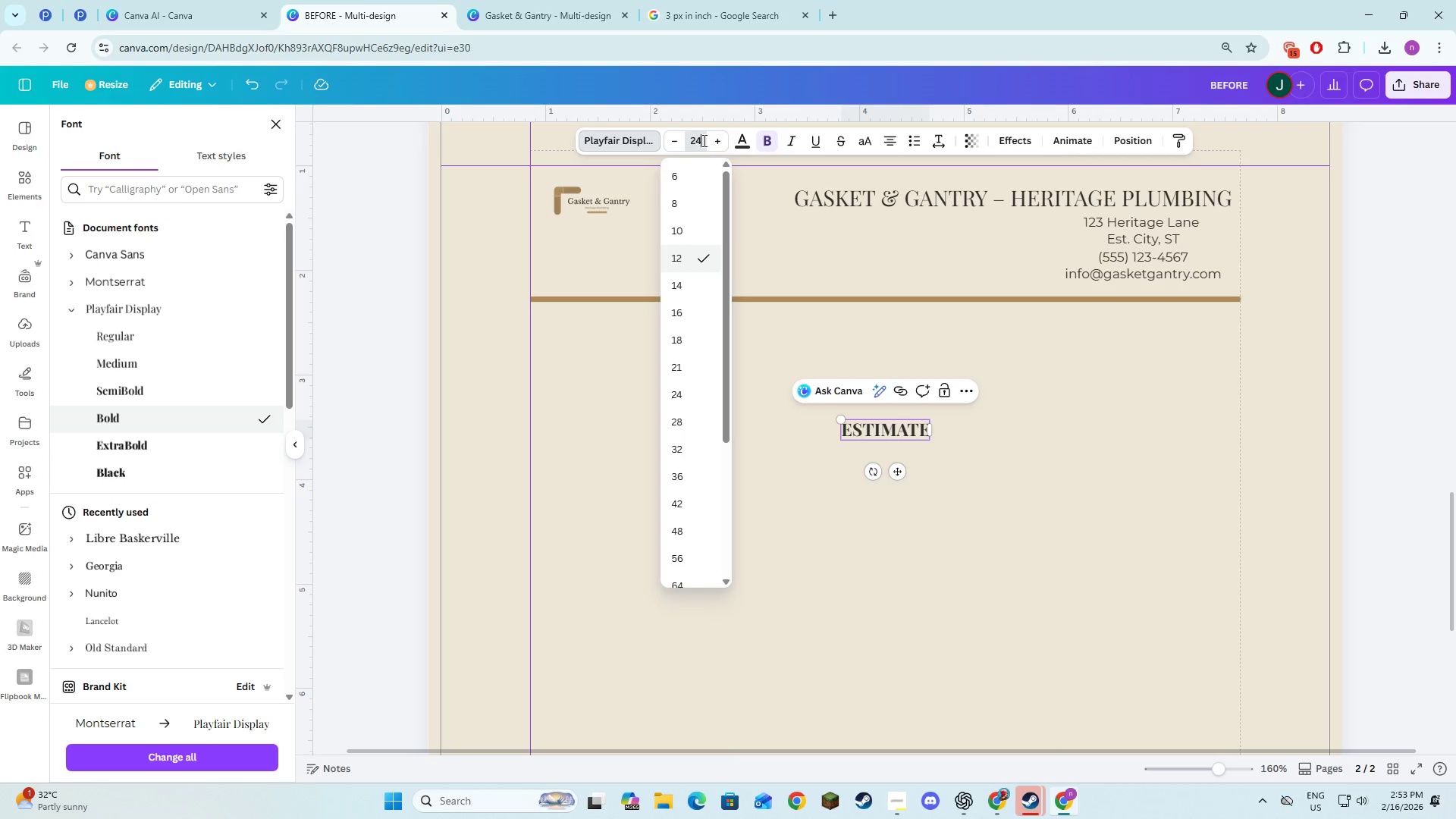 
key(Numpad4)
 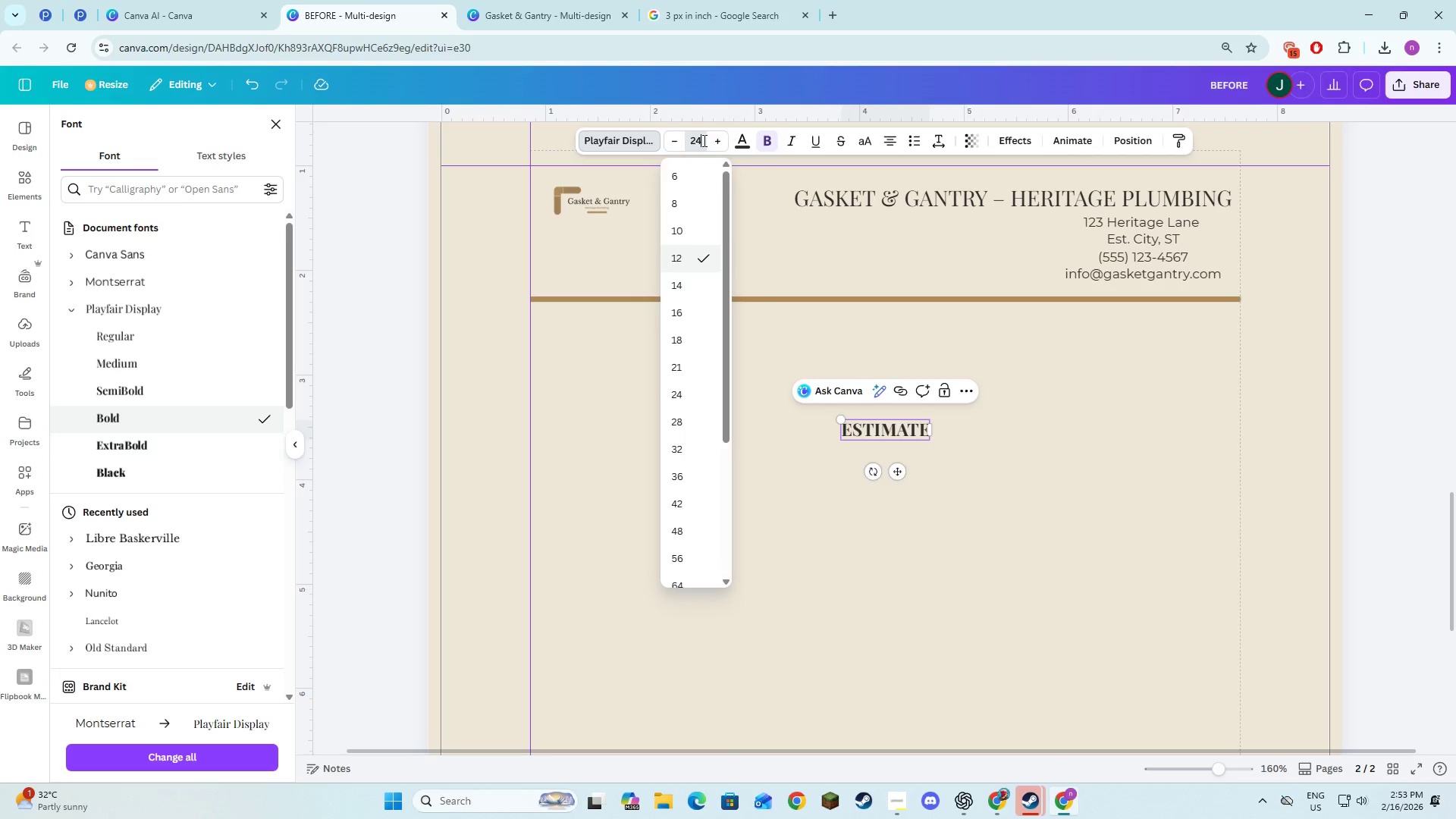 
key(NumpadEnter)
 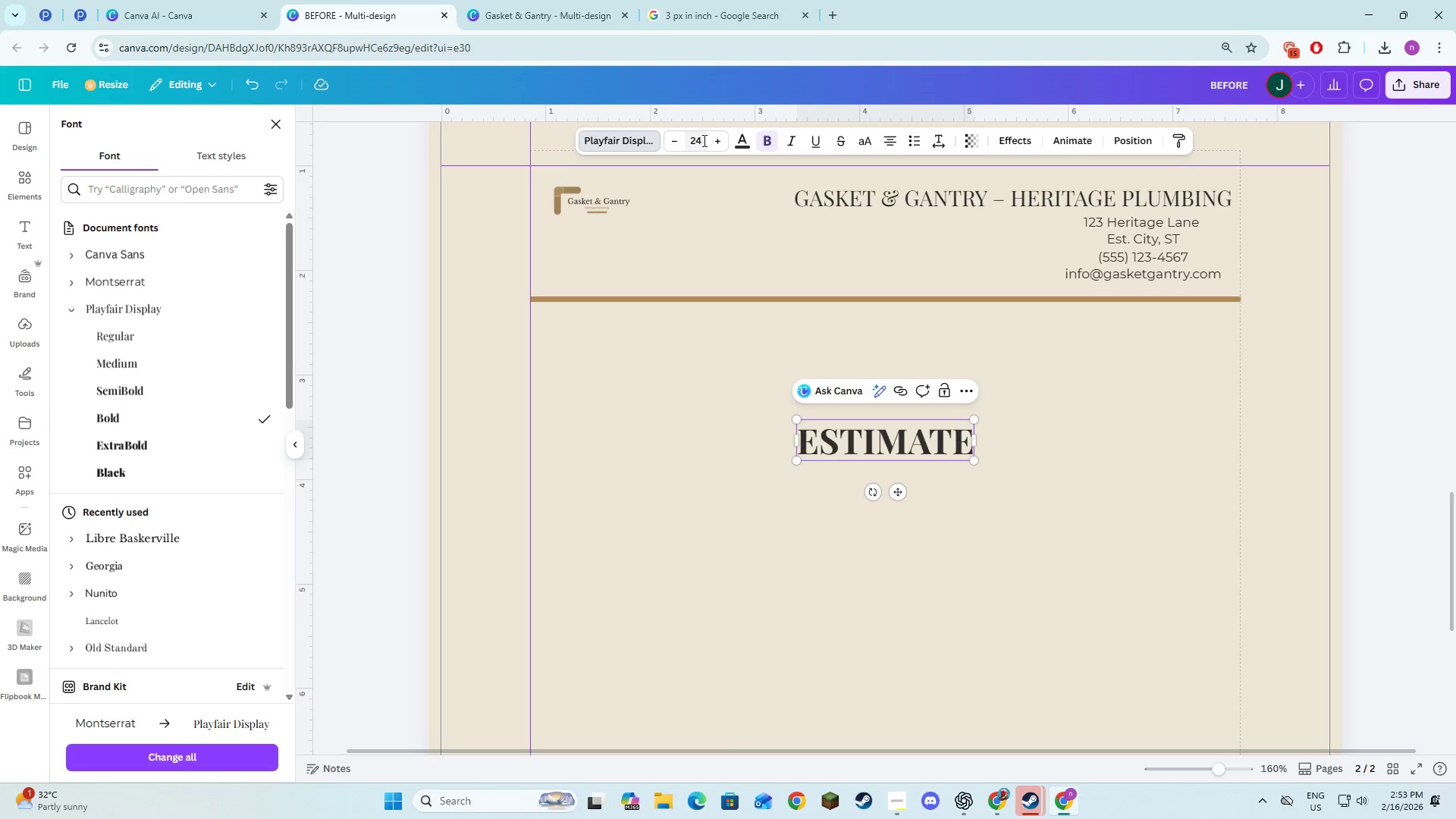 
key(Alt+AltLeft)
 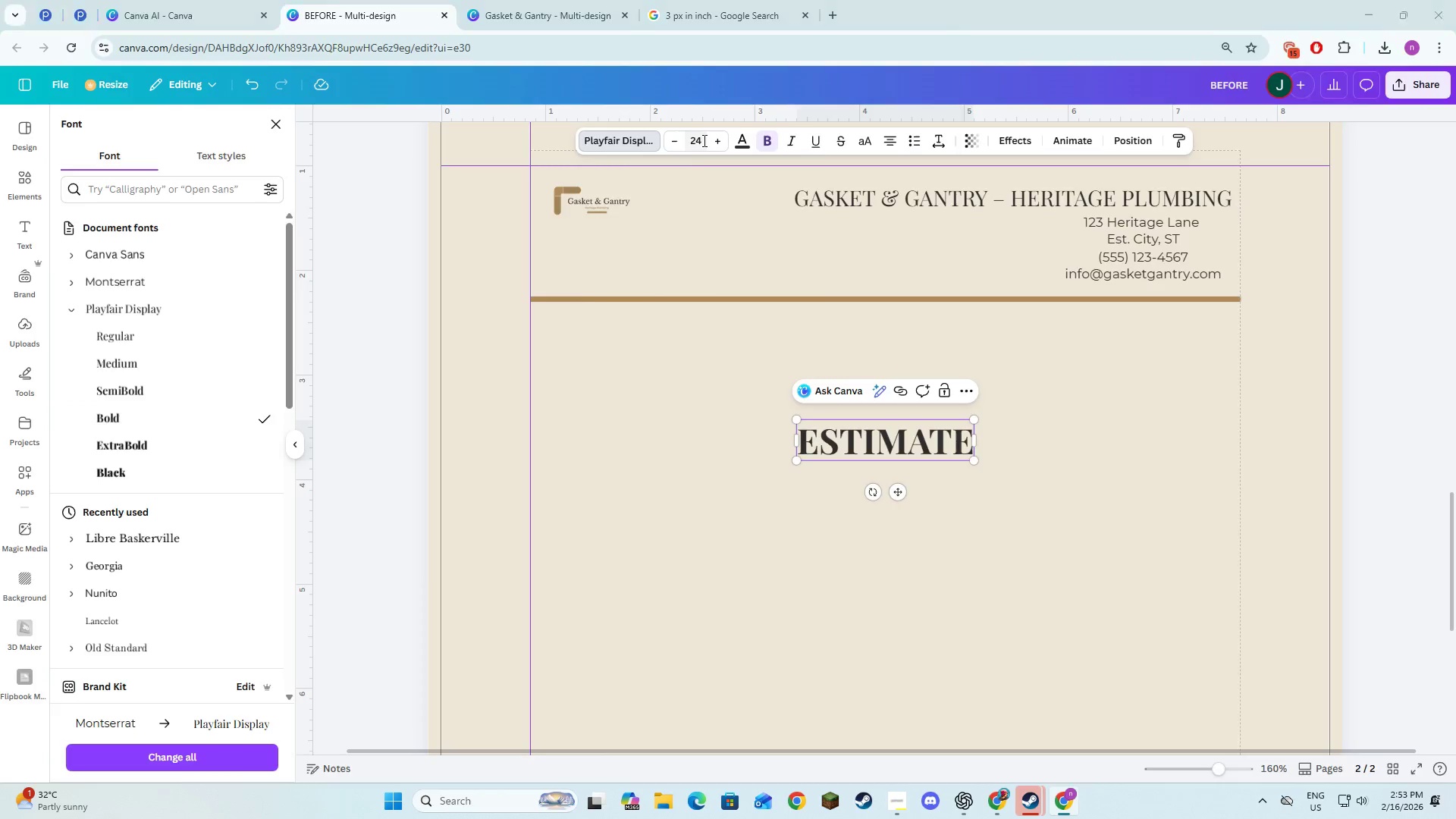 
key(Alt+Tab)
 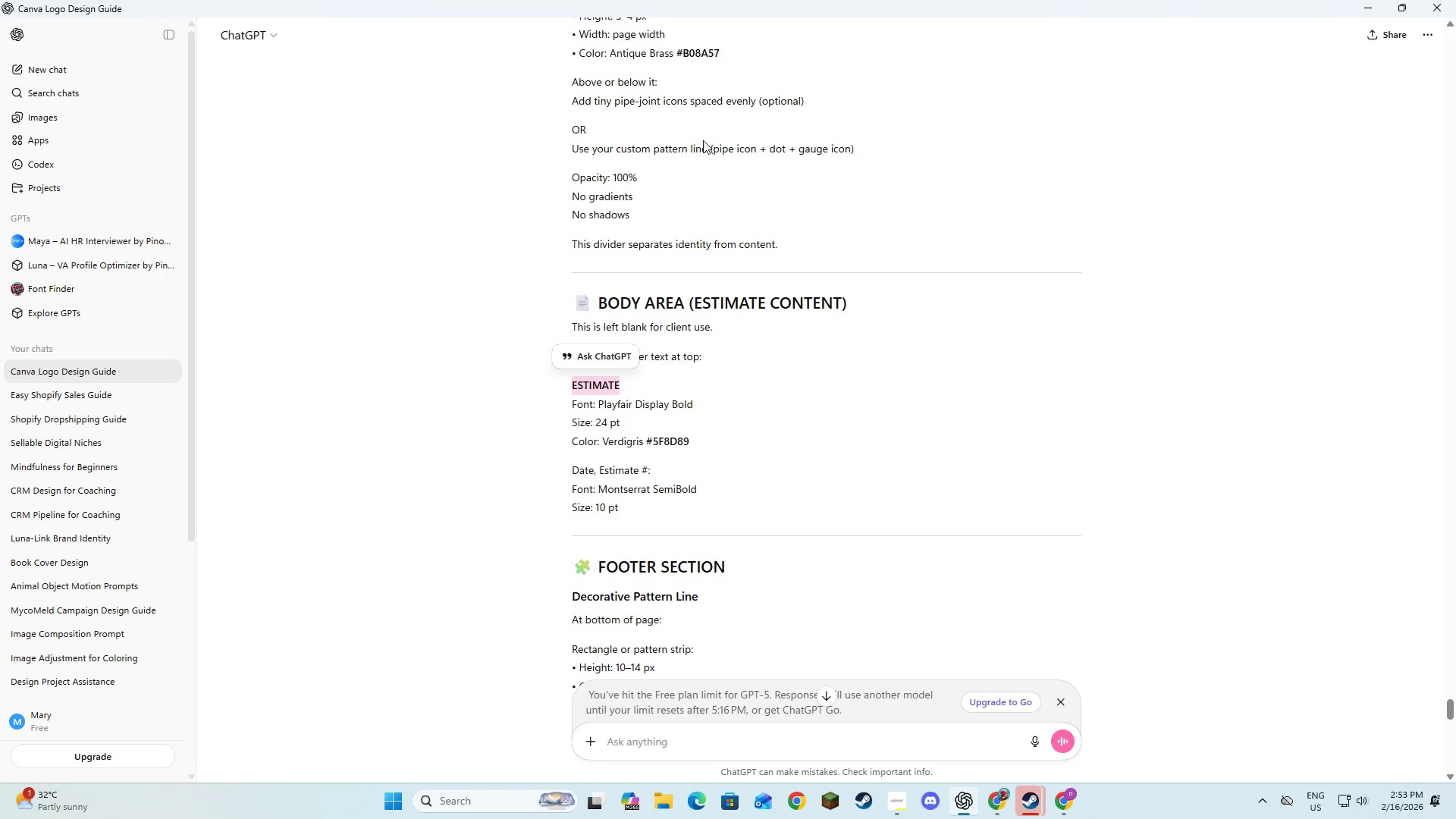 
key(Alt+AltLeft)
 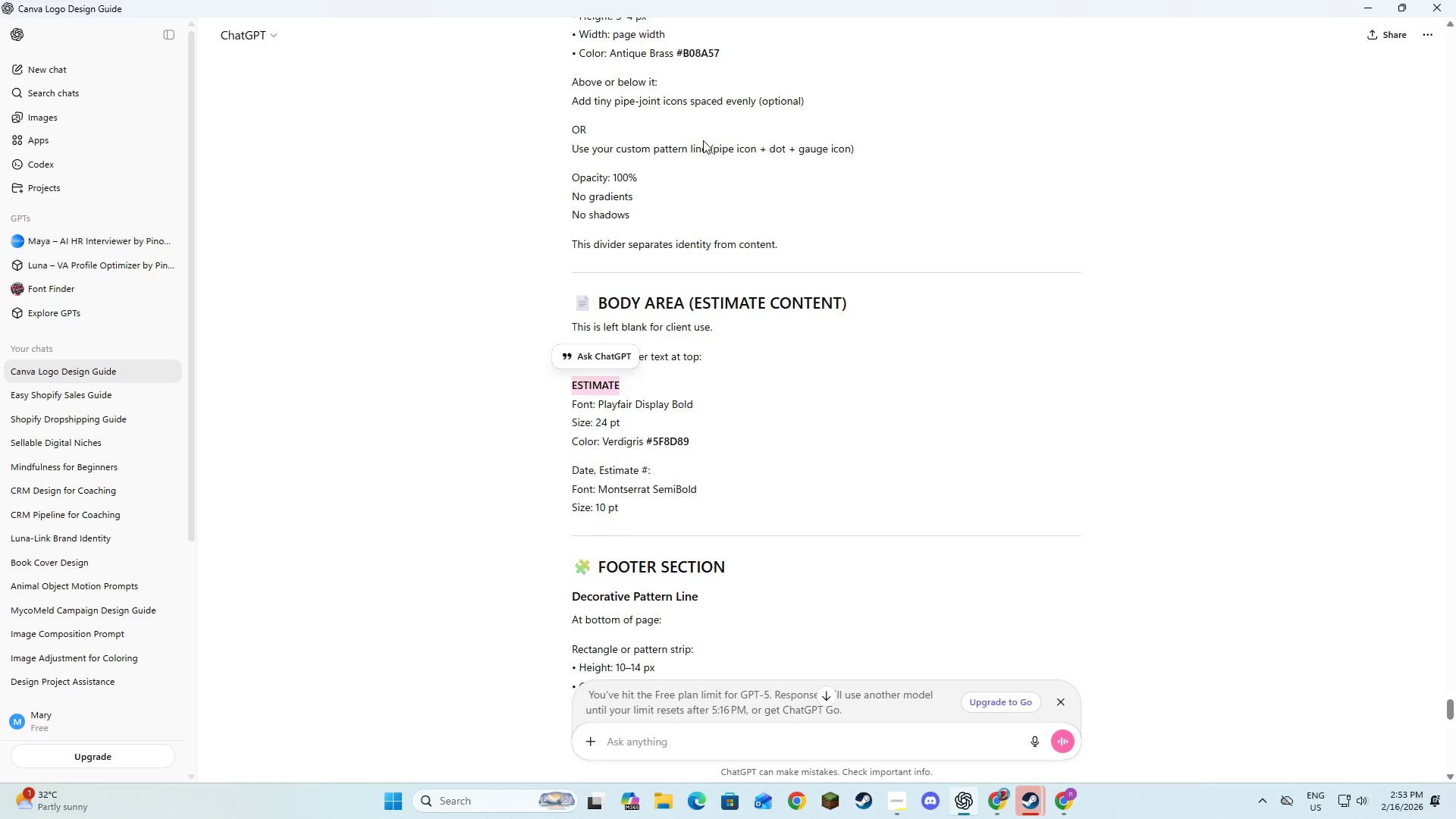 
key(Tab)
 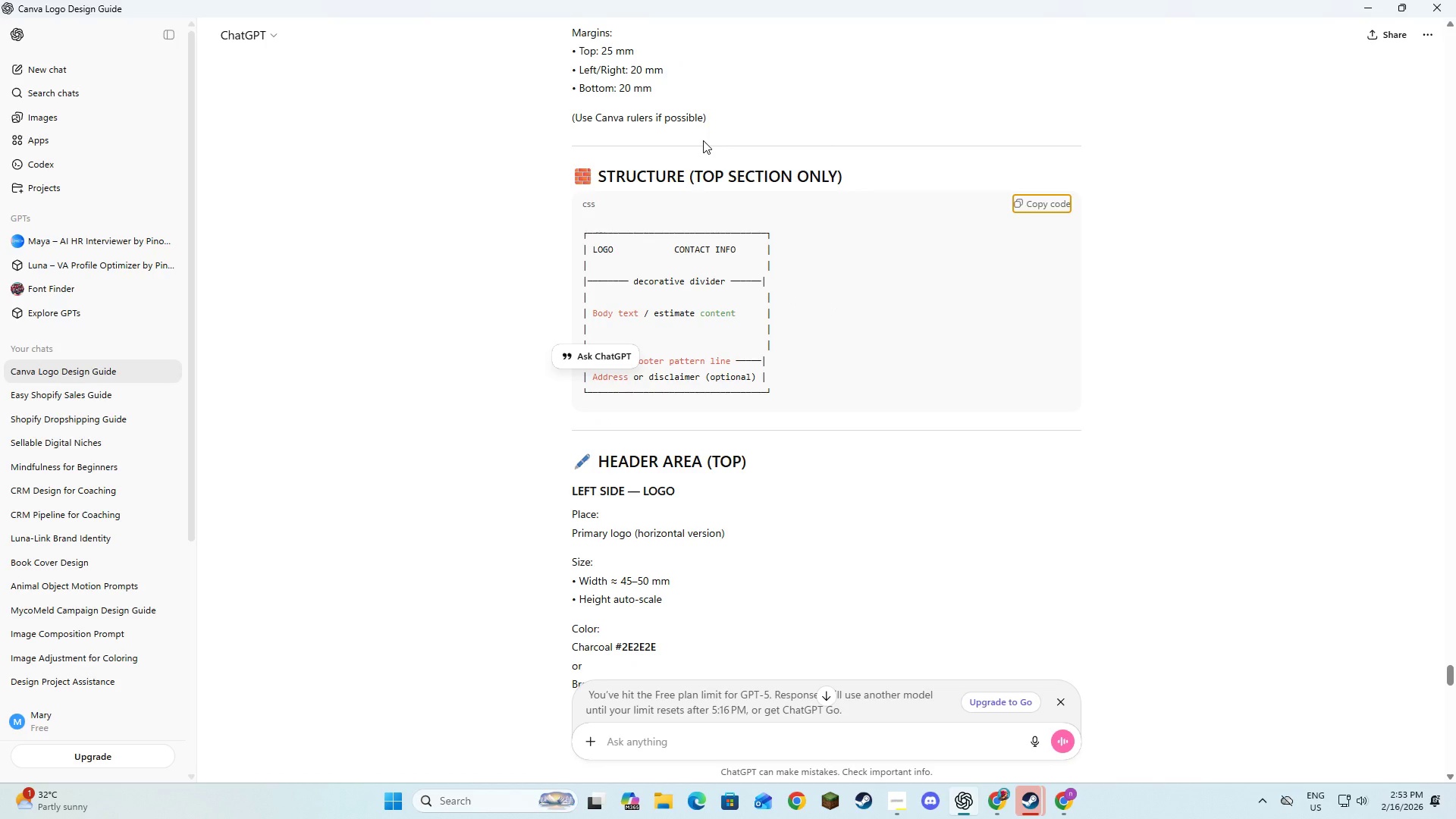 
key(Alt+AltLeft)
 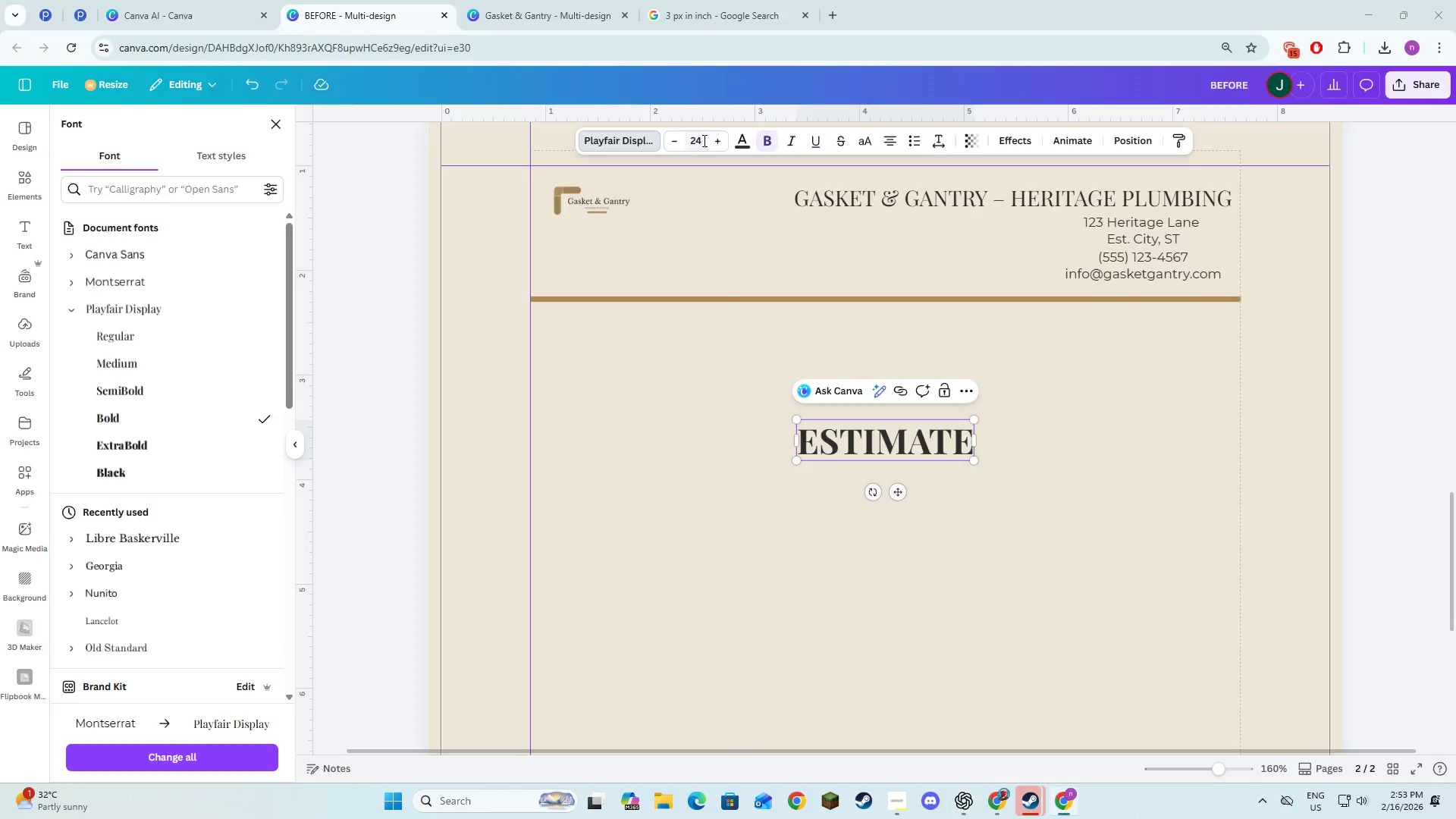 
key(Alt+Tab)
 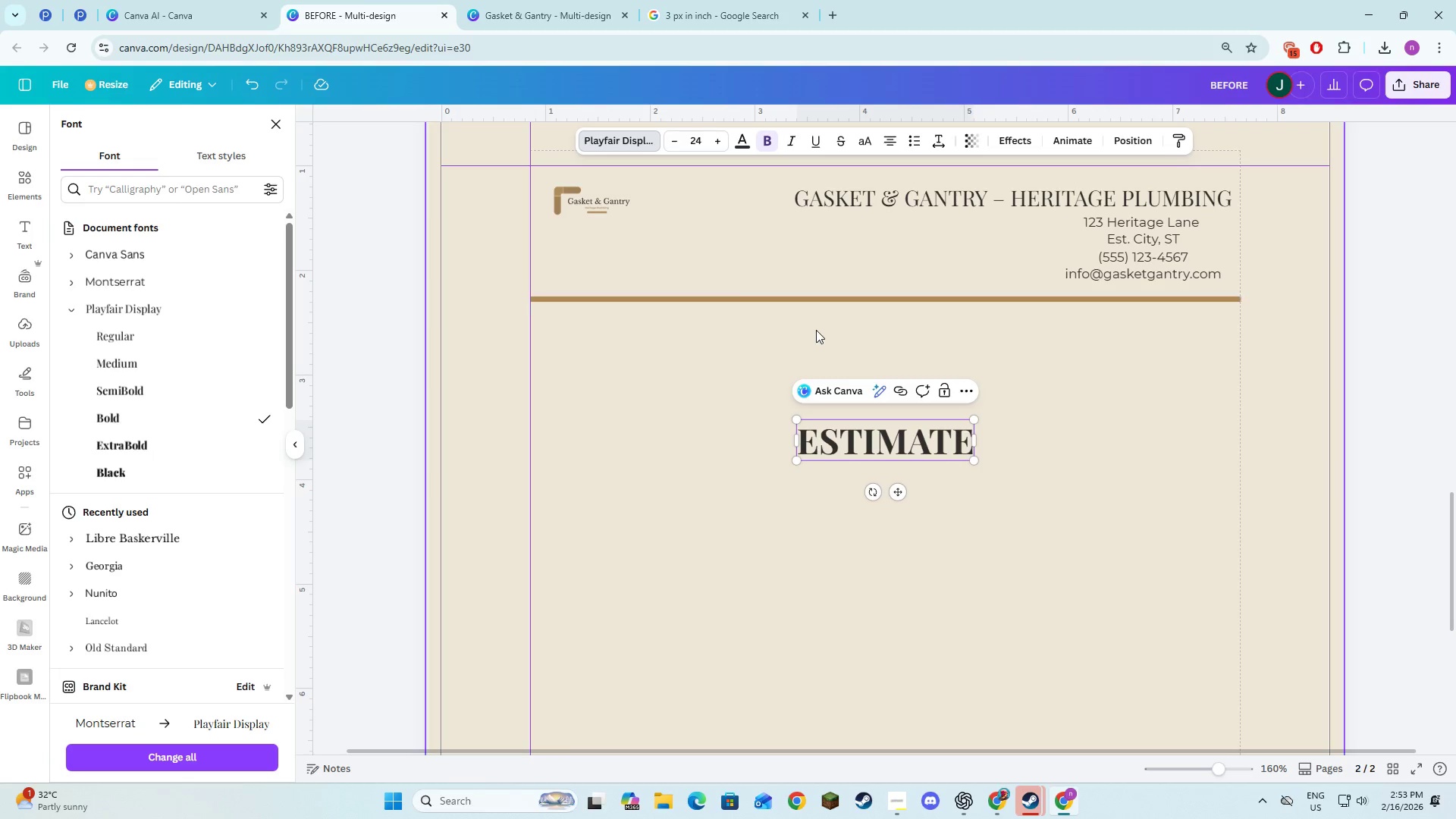 
key(Alt+AltLeft)
 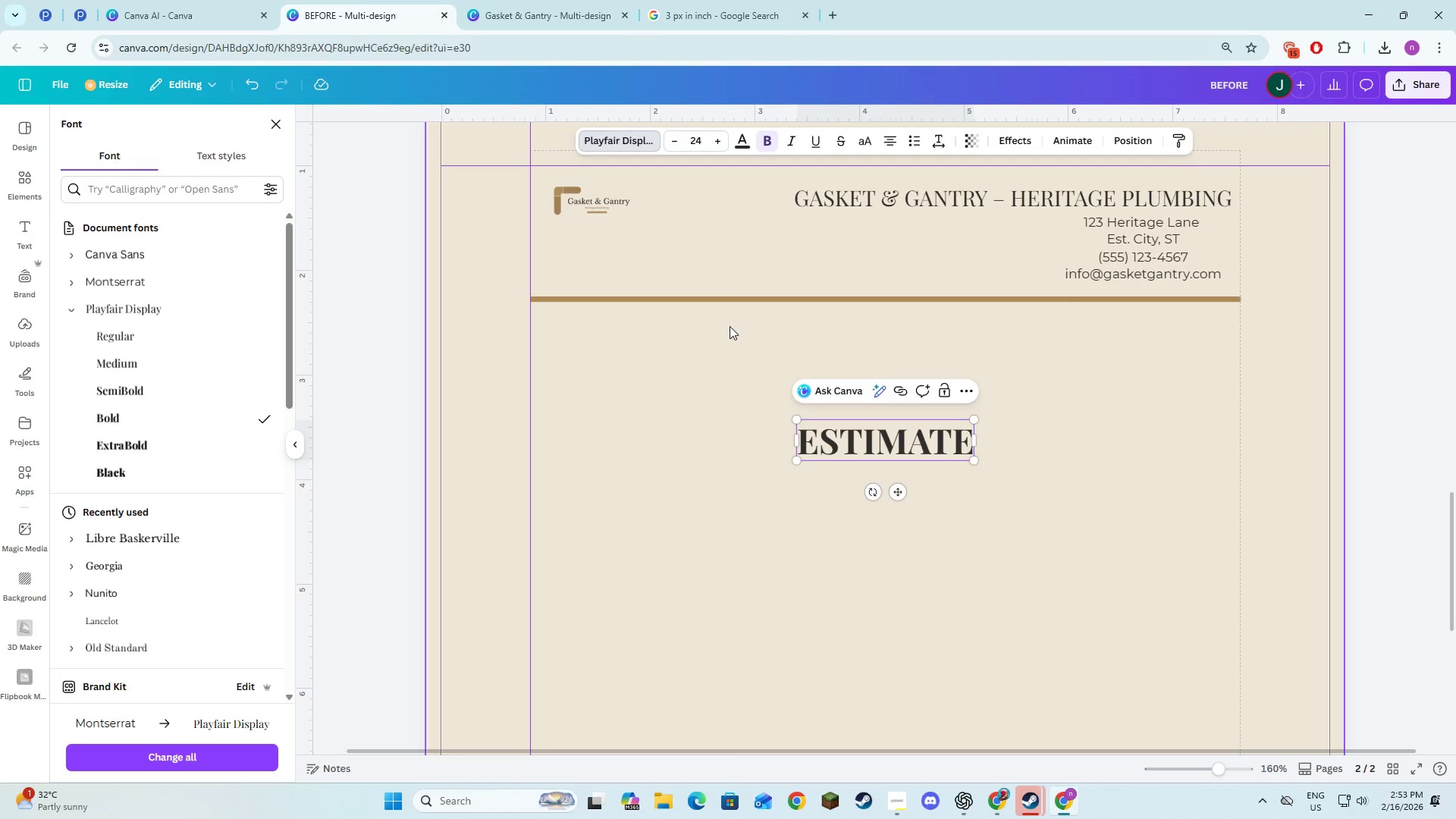 
key(Alt+Tab)
 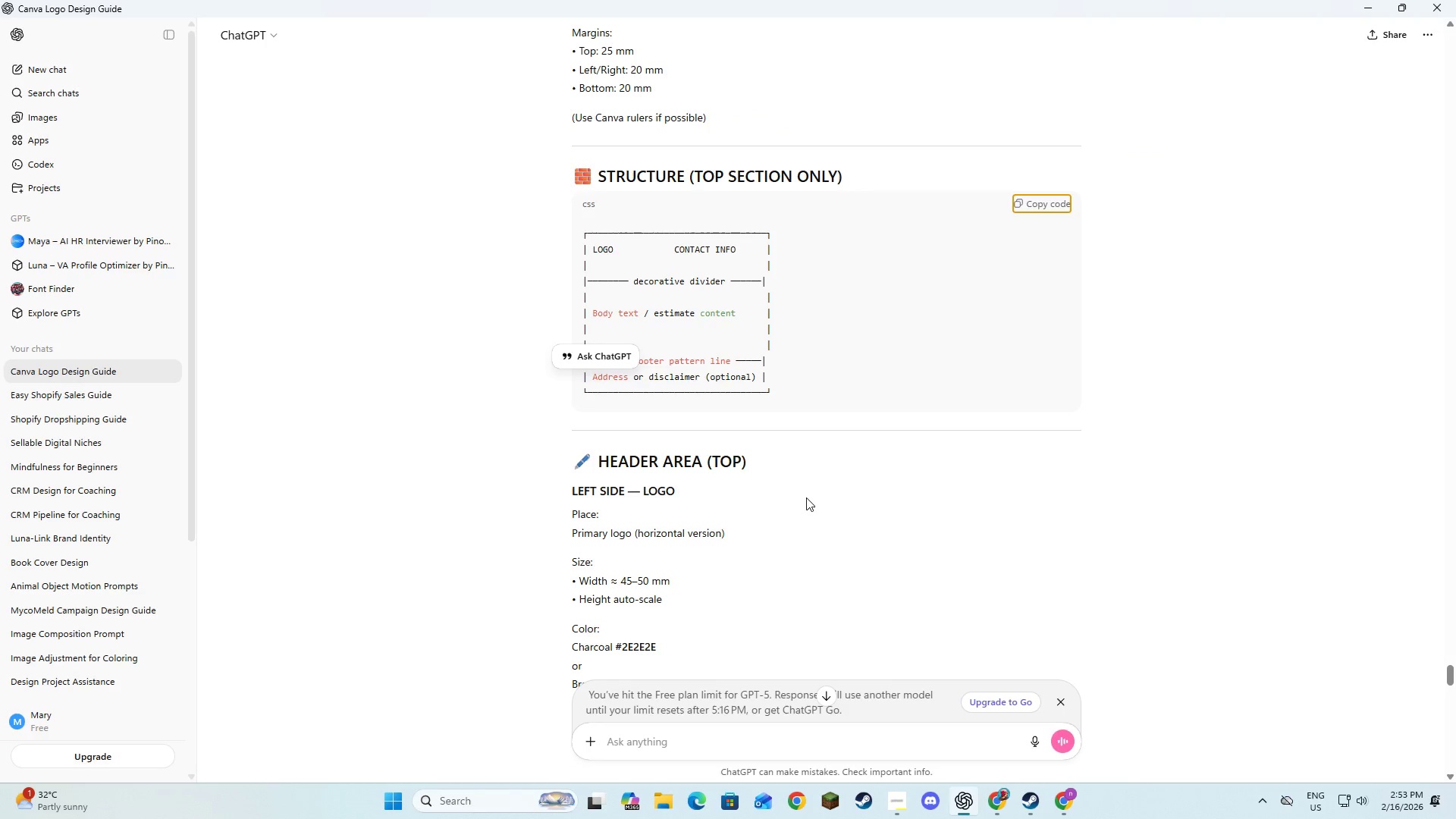 
scroll: coordinate [799, 498], scroll_direction: down, amount: 5.0
 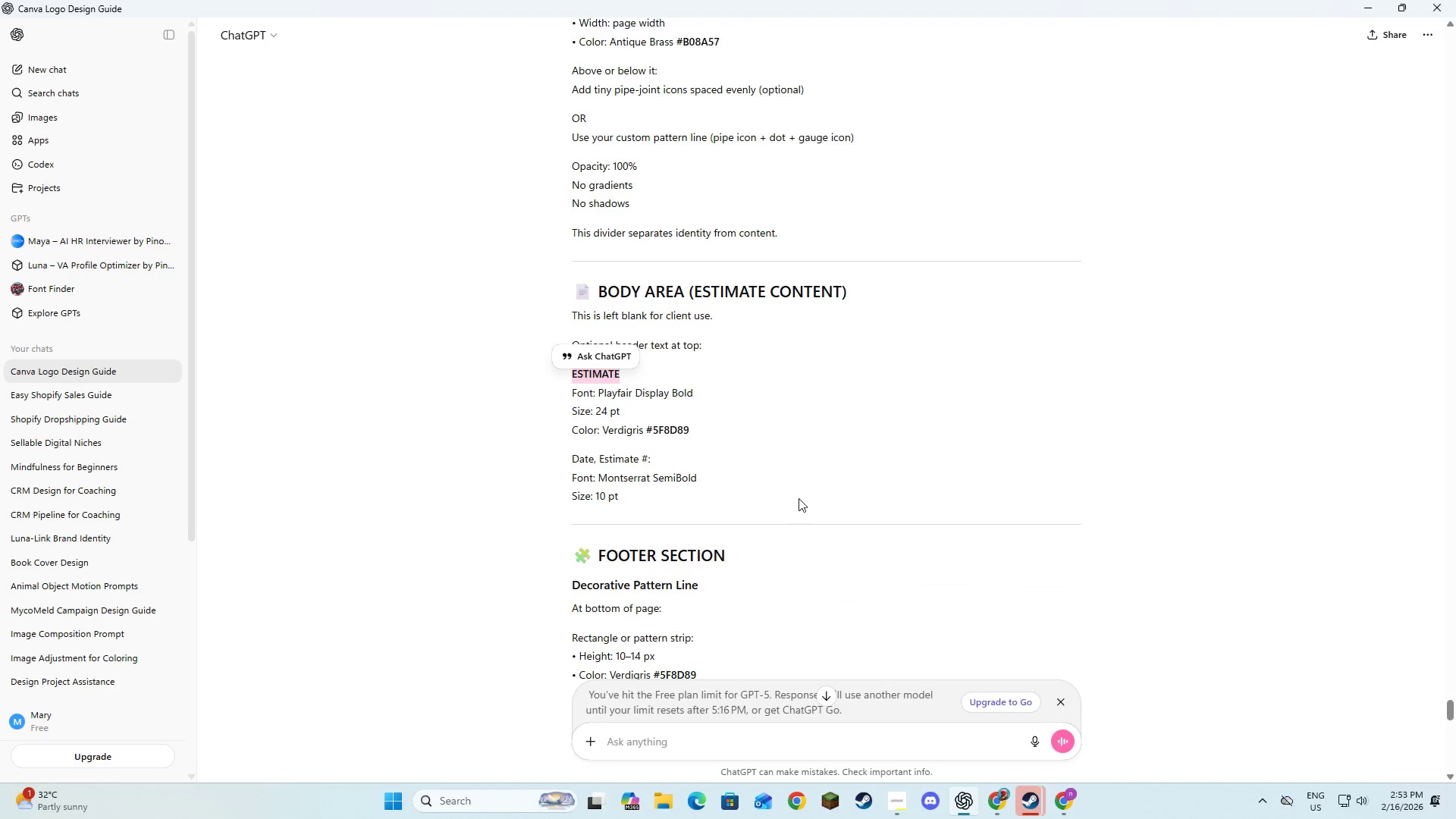 
left_click_drag(start_coordinate=[695, 429], to_coordinate=[648, 428])
 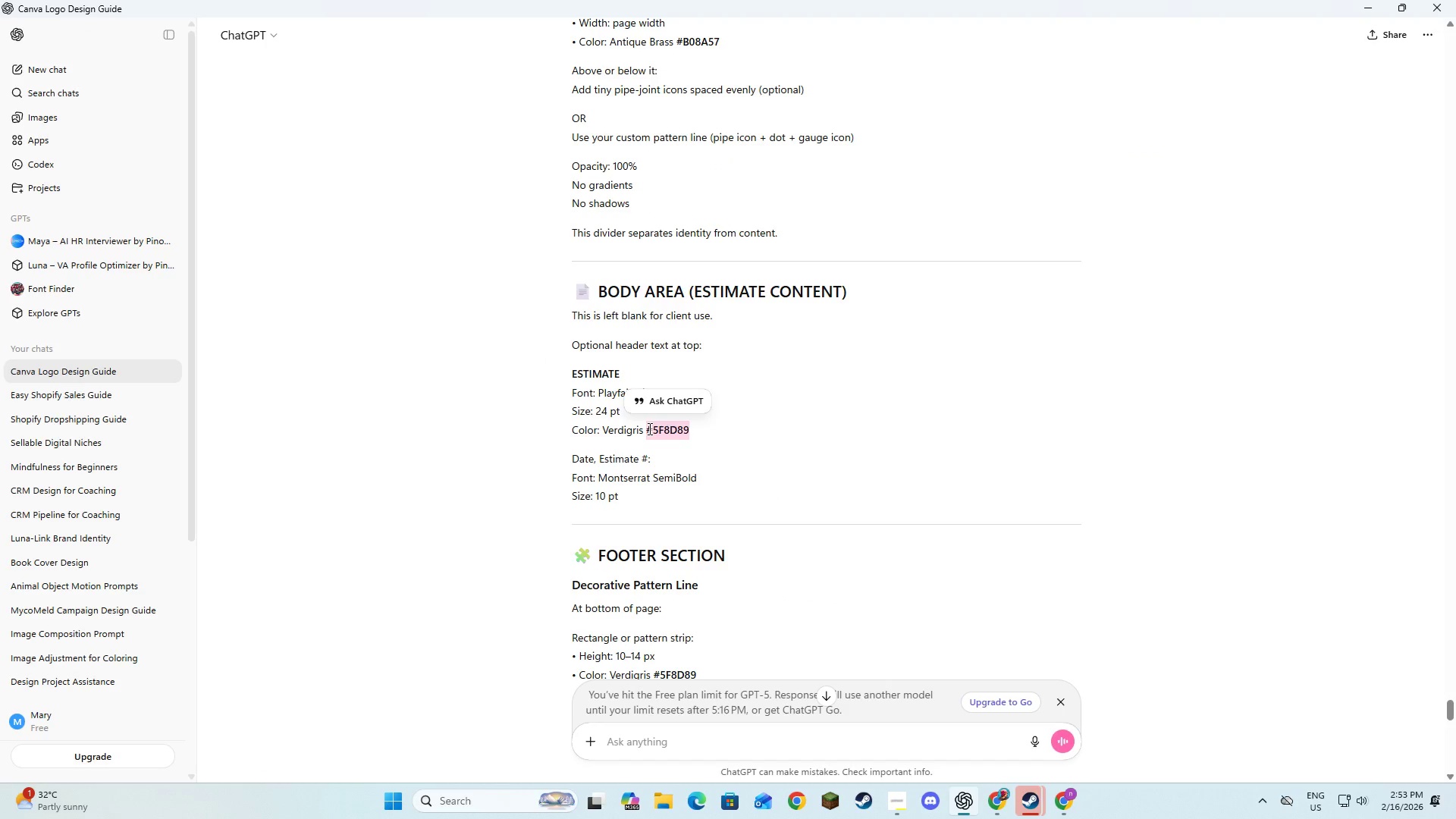 
key(Control+C)
 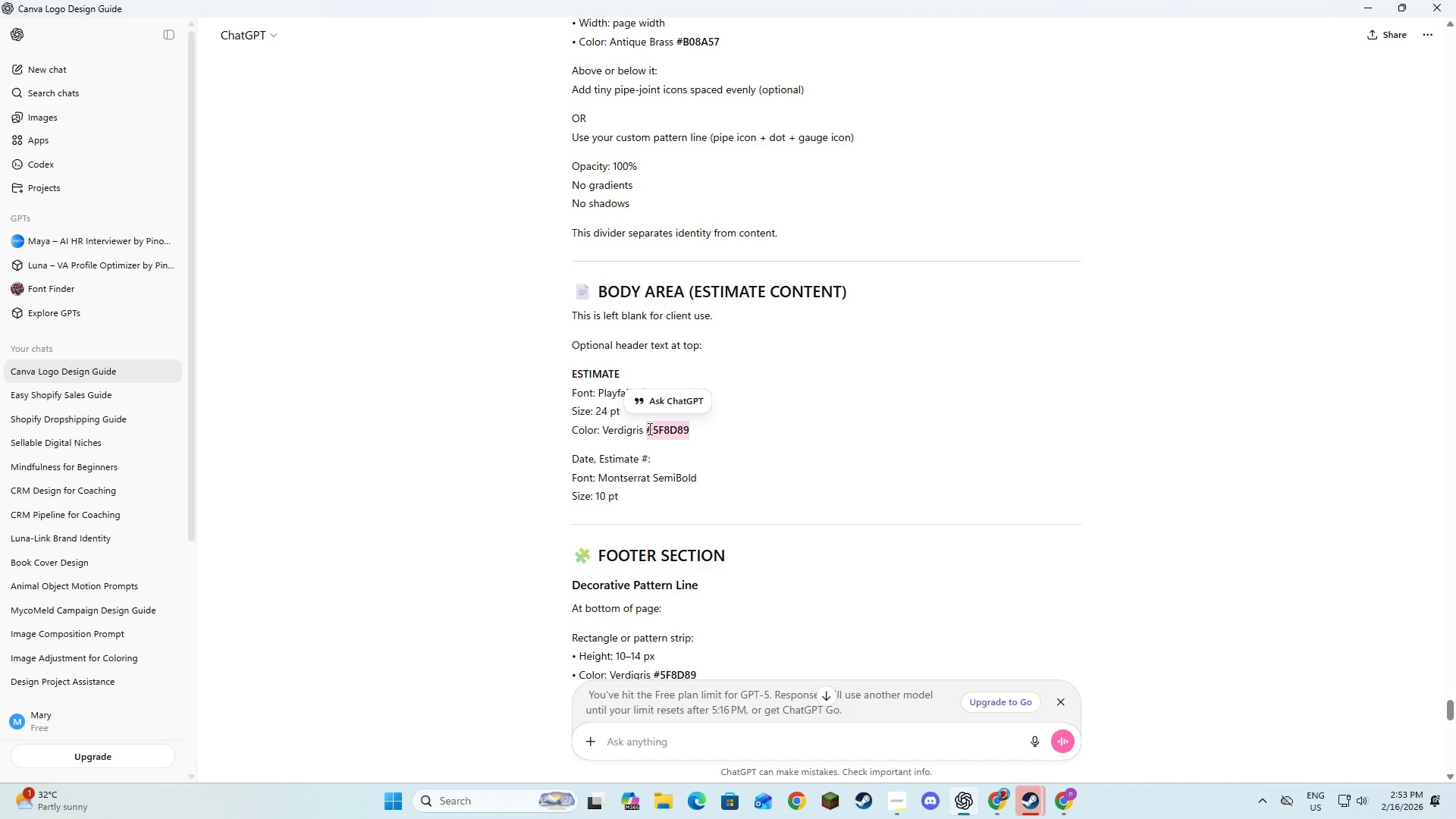 
key(Control+C)
 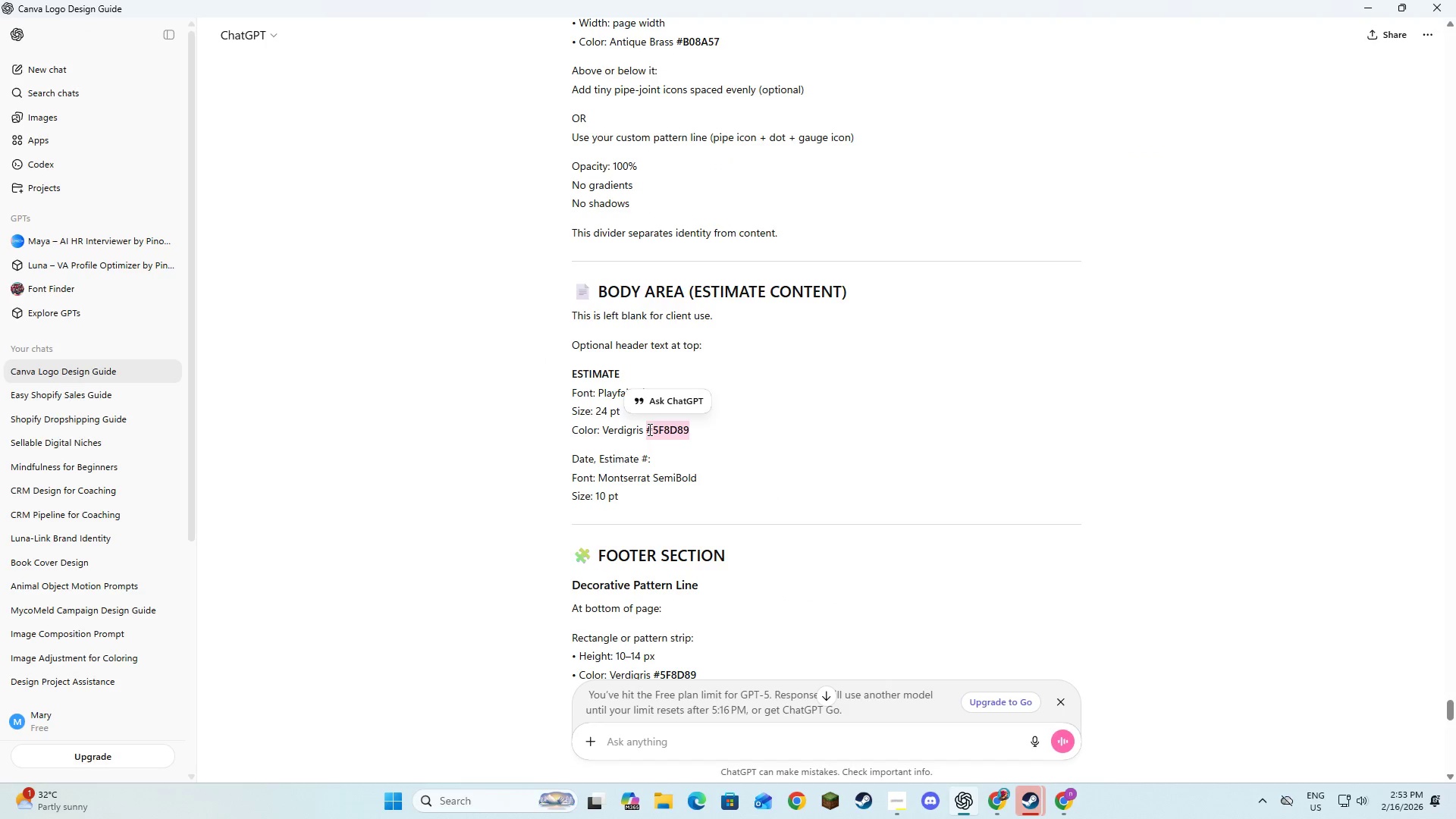 
key(Alt+AltLeft)
 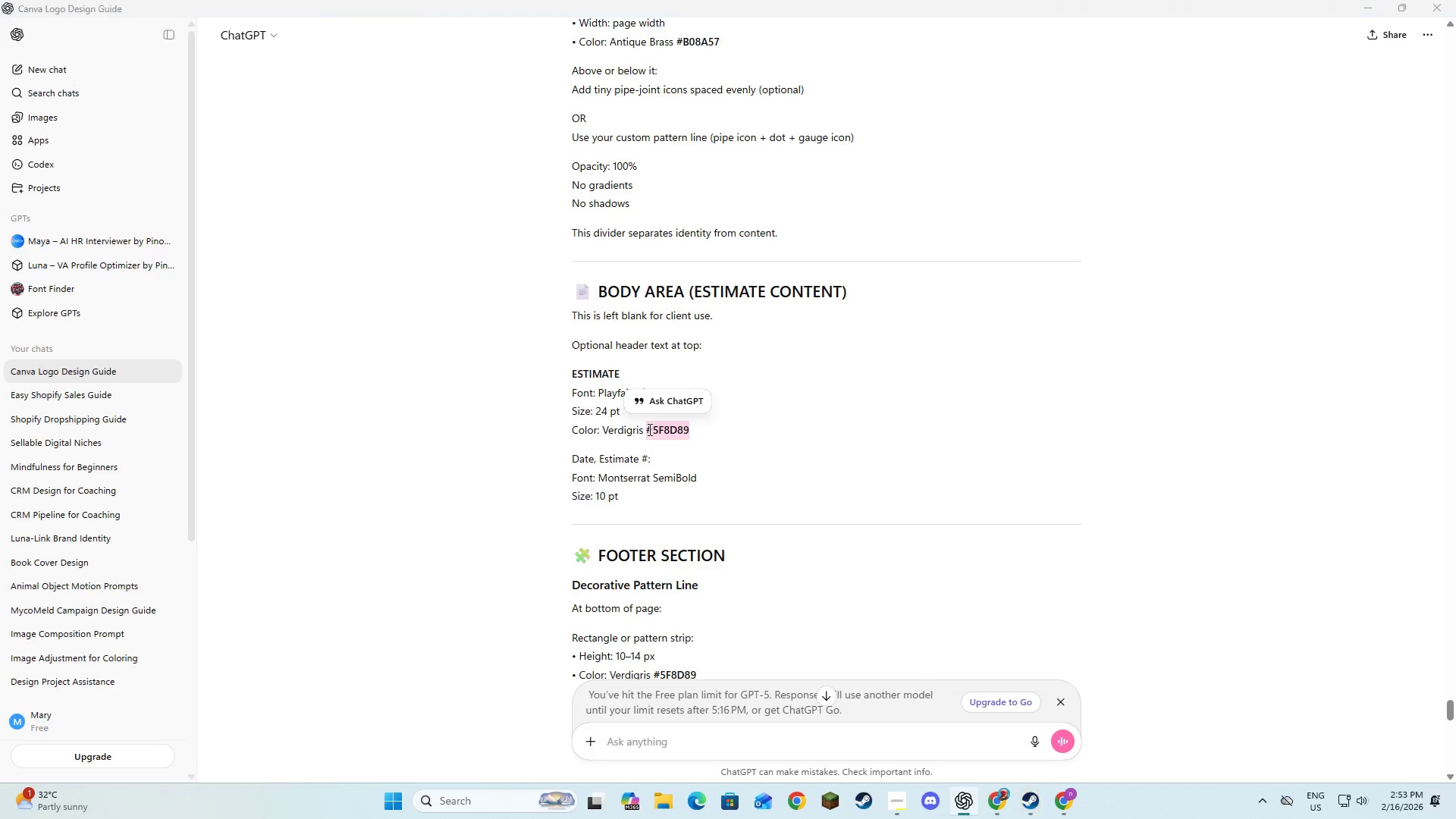 
key(Alt+Tab)
 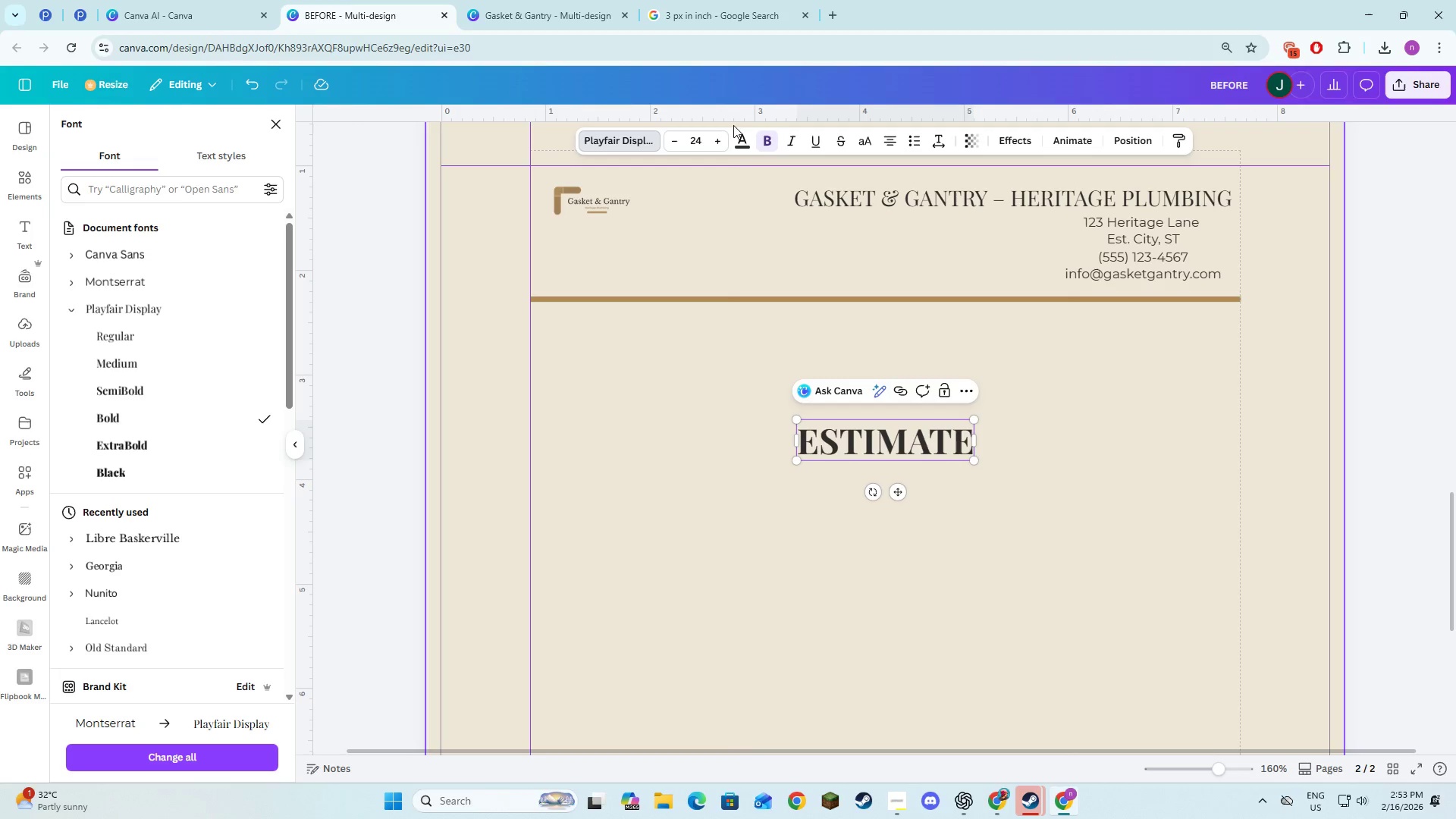 
left_click([735, 151])
 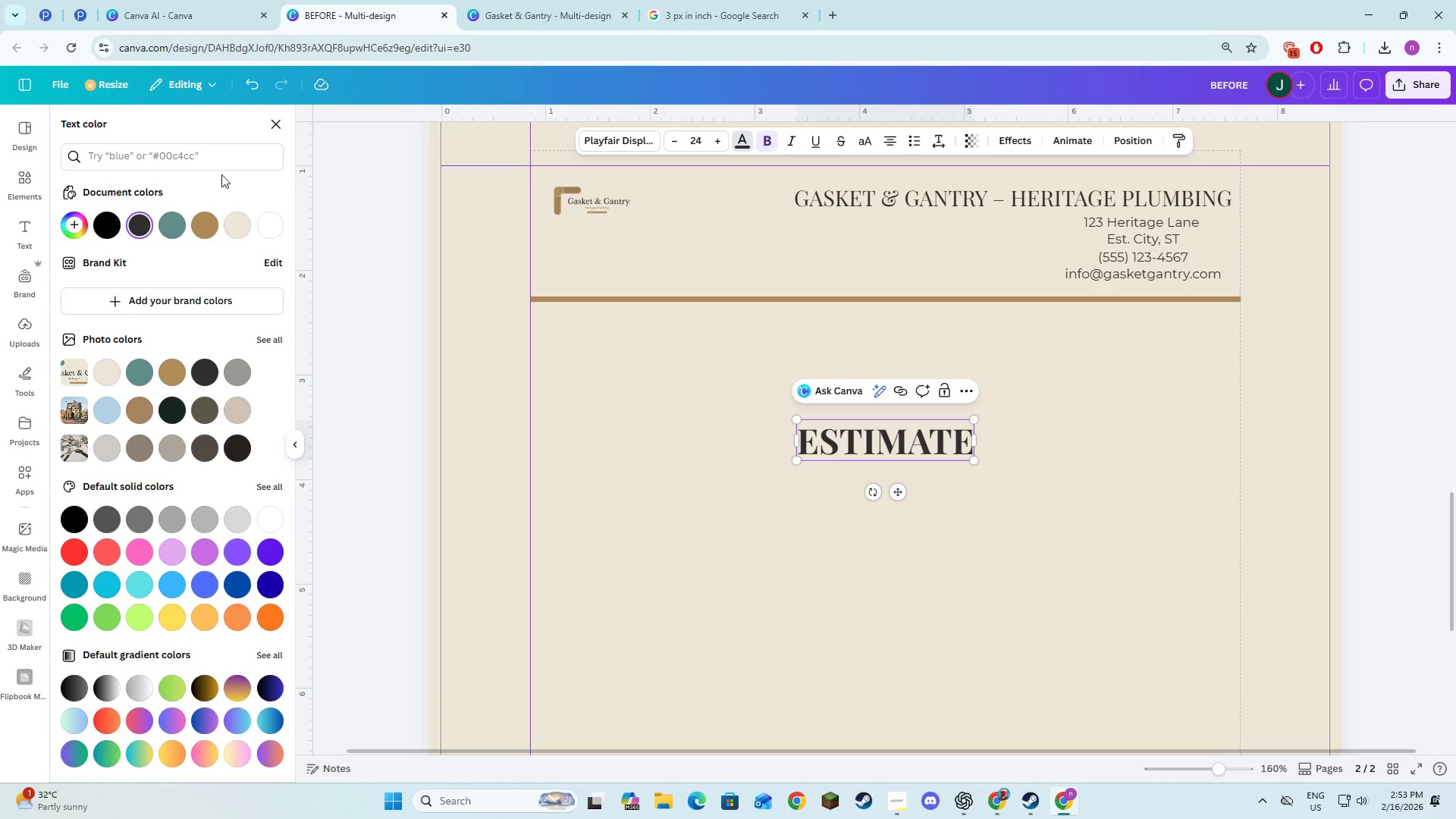 
key(Control+V)
 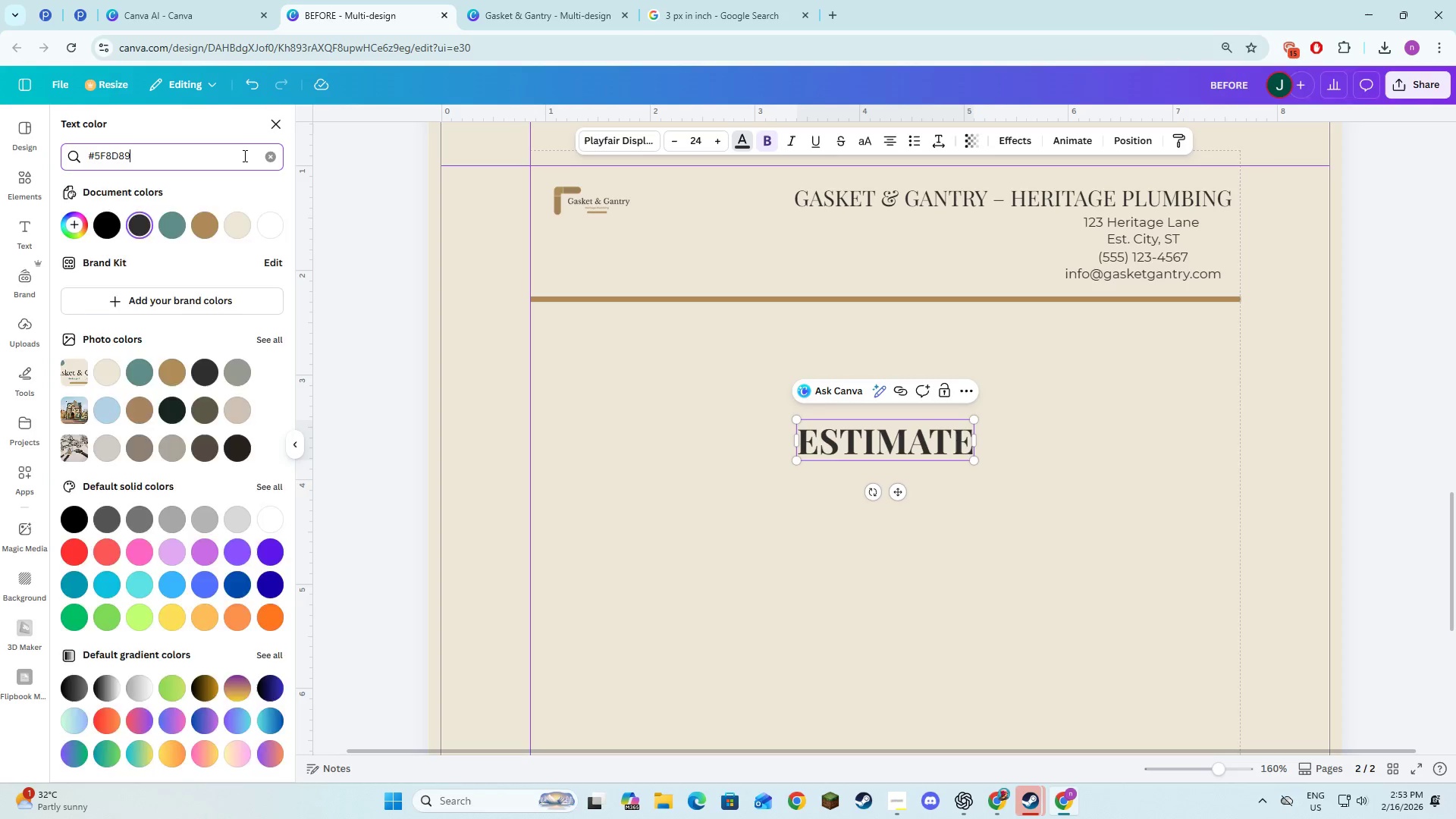 
key(NumpadEnter)
 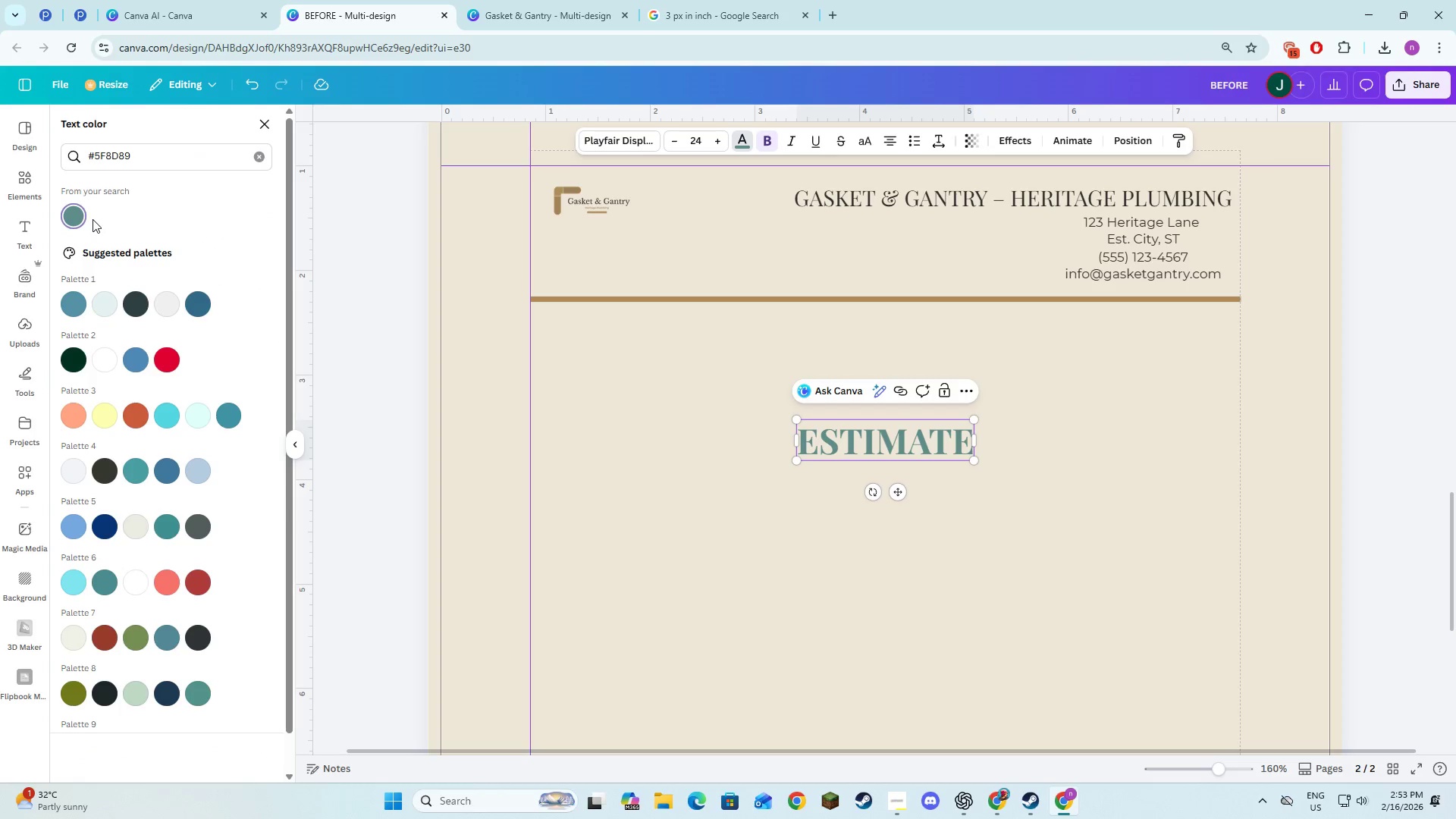 
key(Alt+AltLeft)
 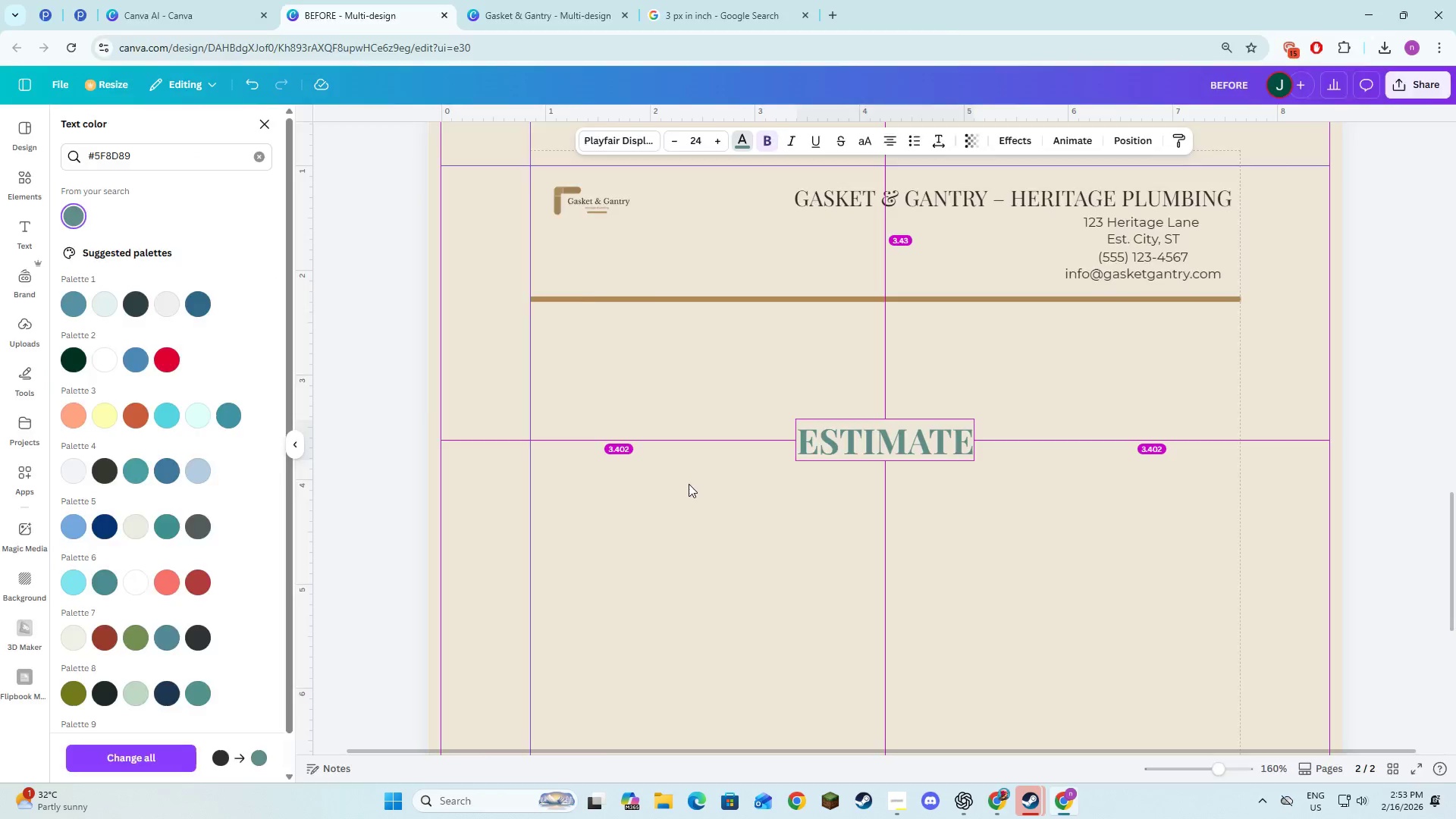 
key(Alt+Tab)
 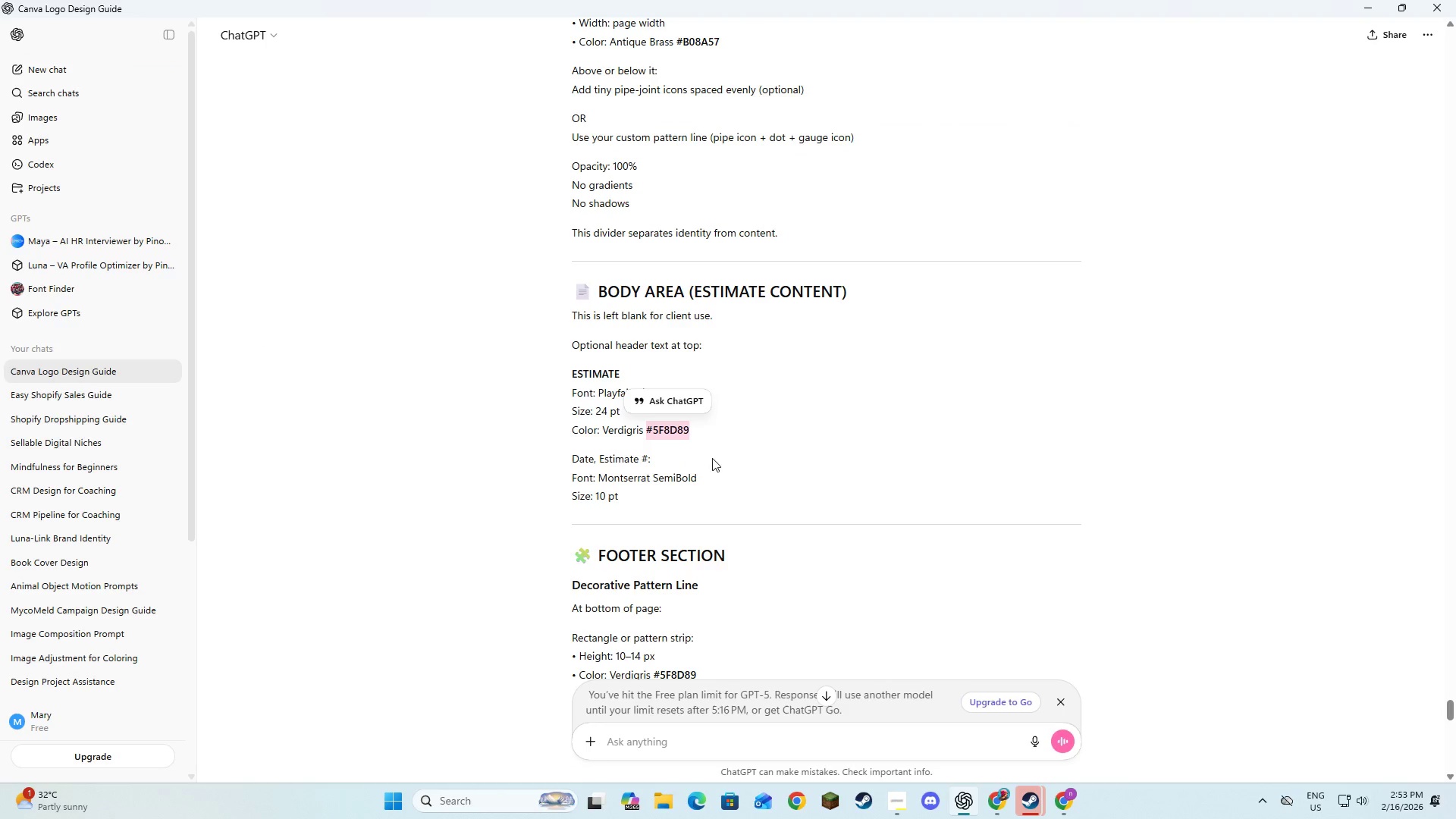 
key(Alt+AltLeft)
 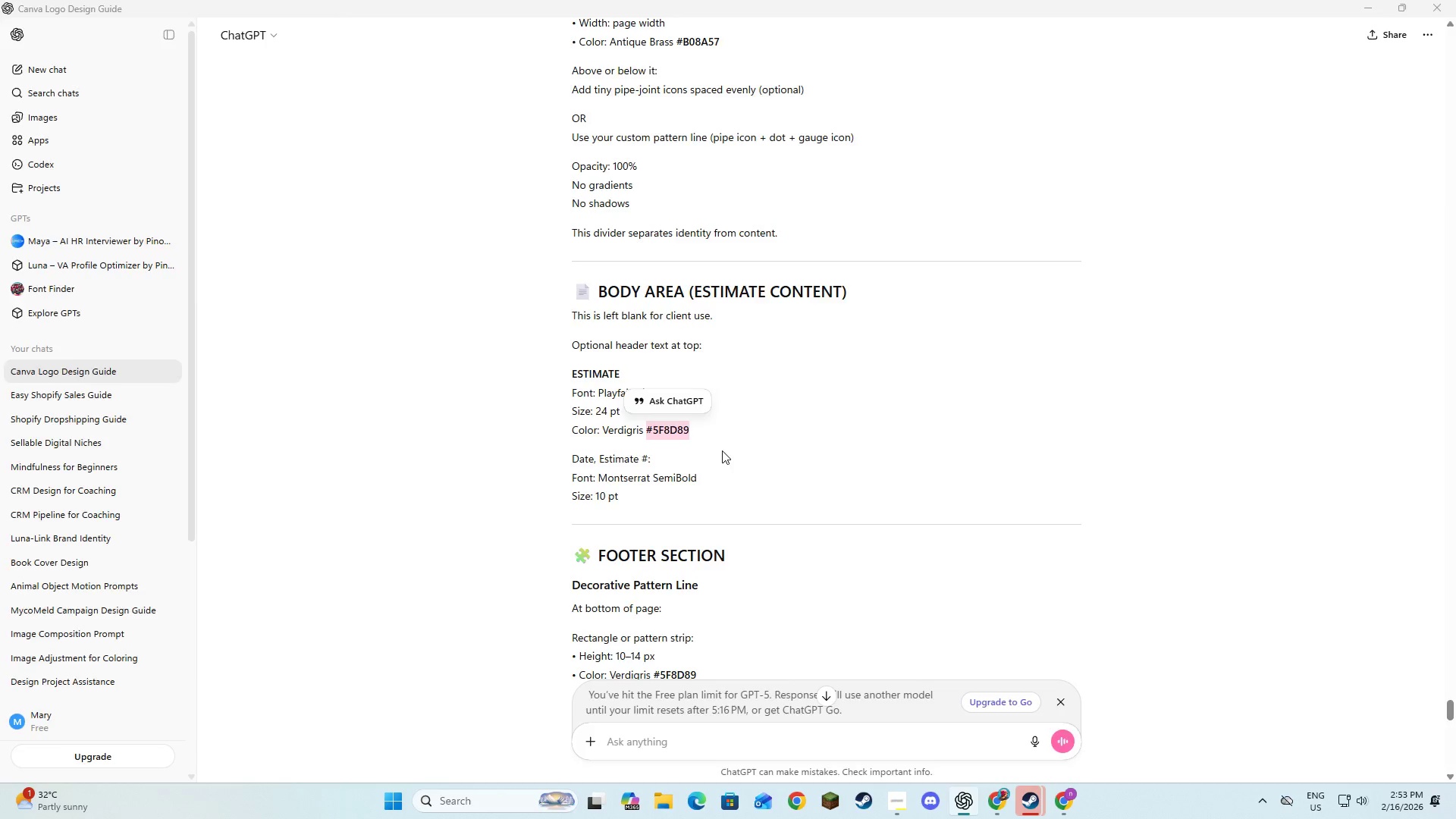 
key(Alt+Tab)
 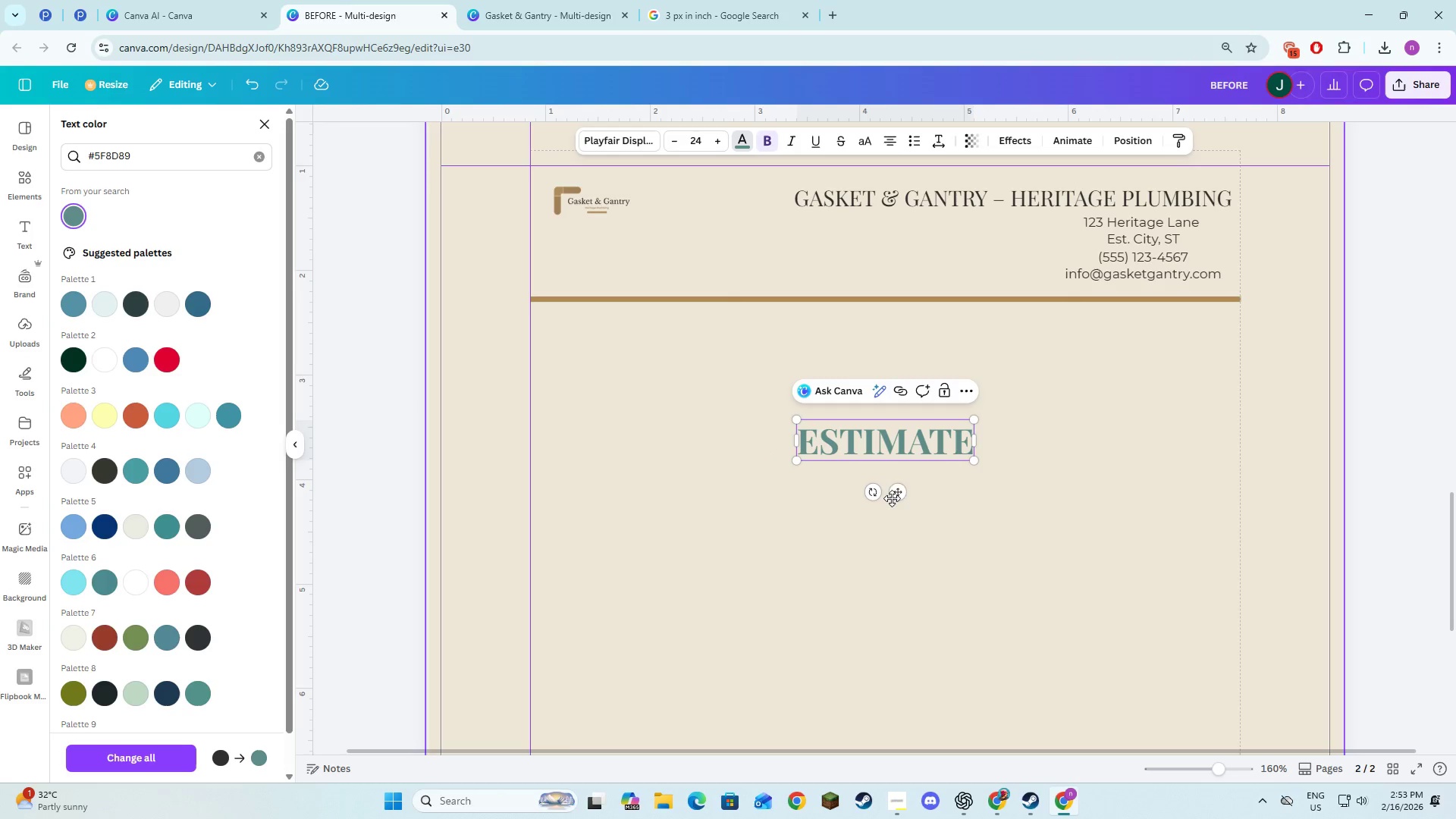 
left_click_drag(start_coordinate=[893, 495], to_coordinate=[895, 409])
 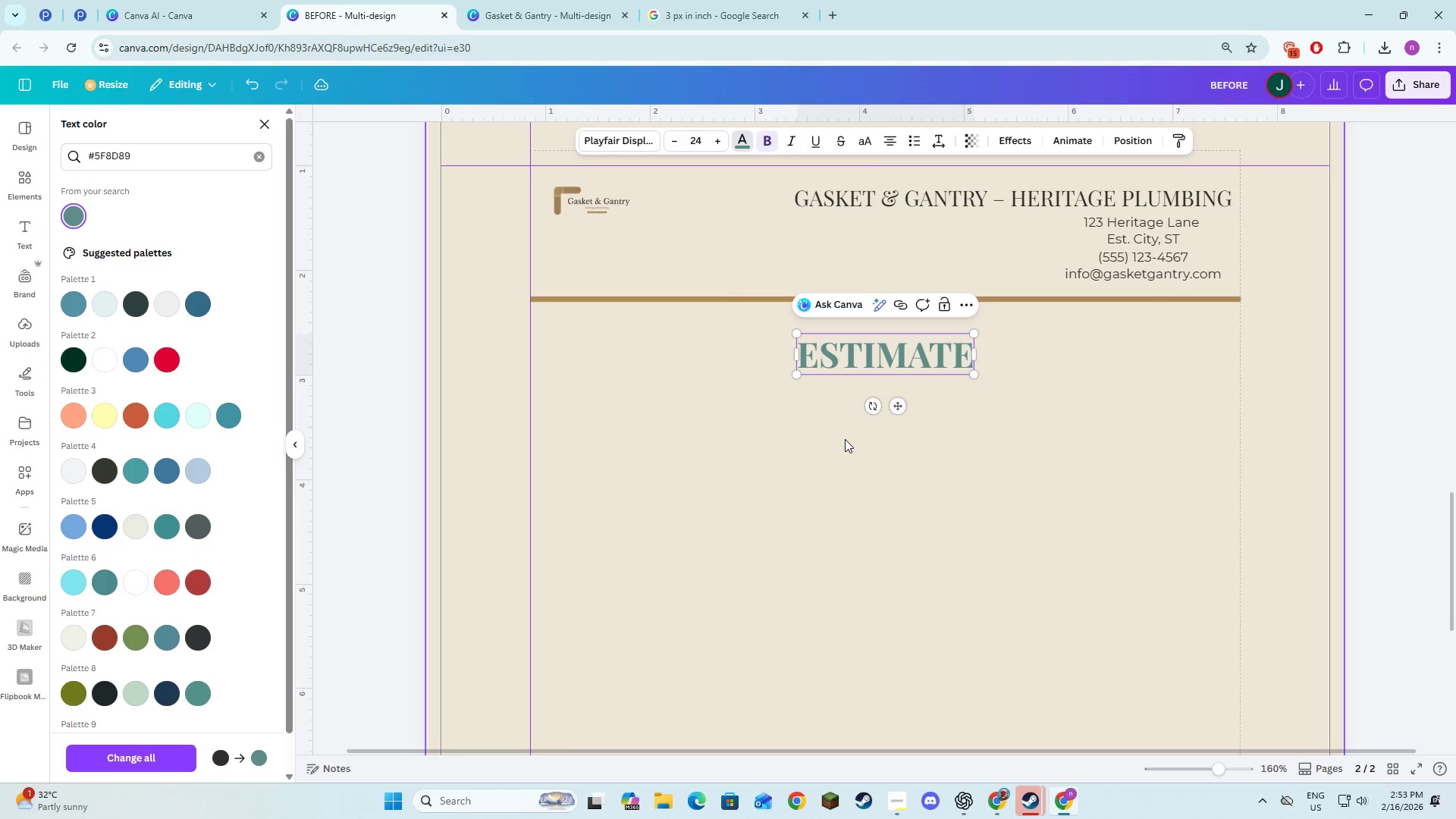 
left_click_drag(start_coordinate=[845, 439], to_coordinate=[849, 439])
 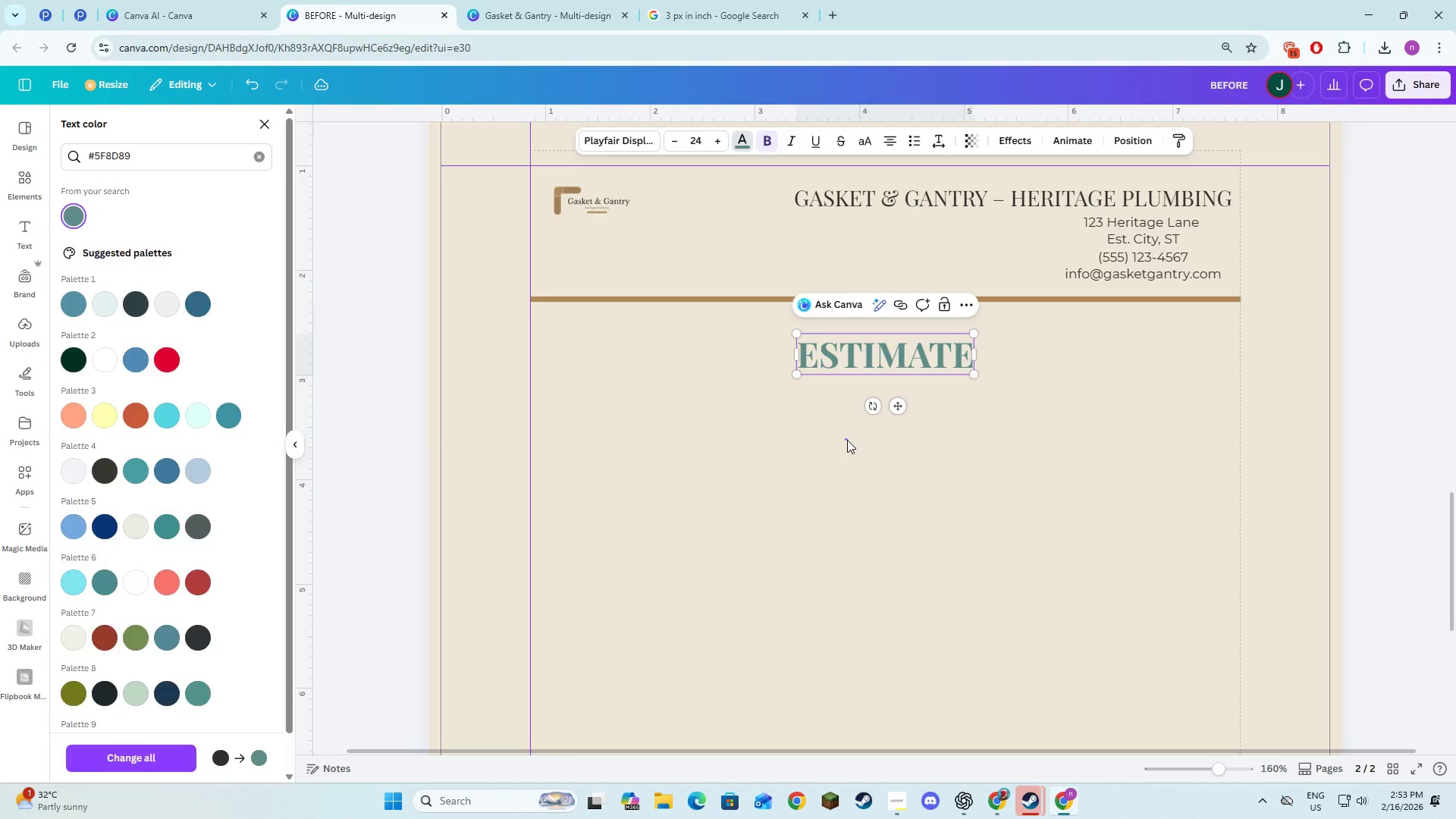 
key(Alt+AltLeft)
 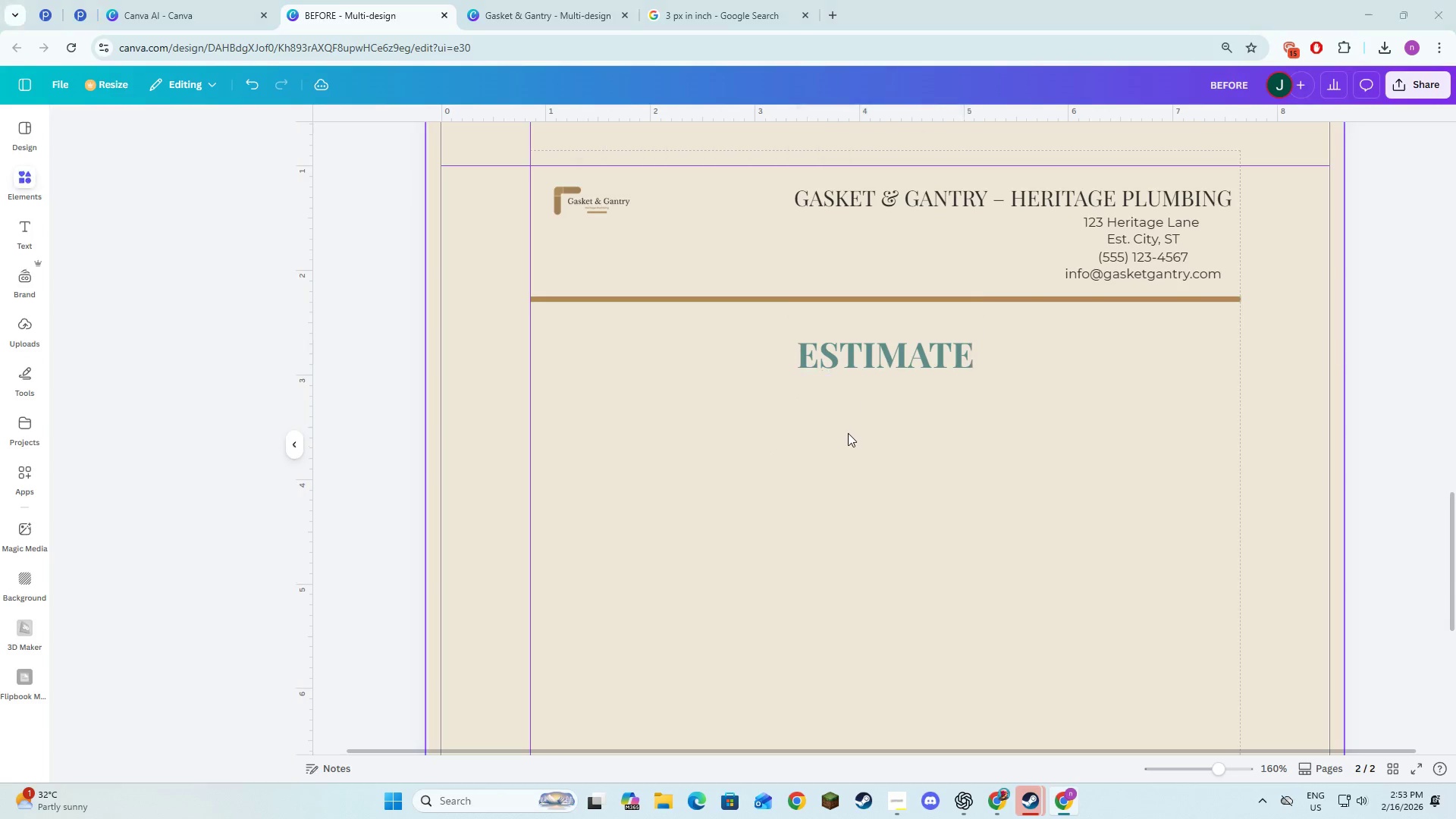 
key(Alt+Tab)
 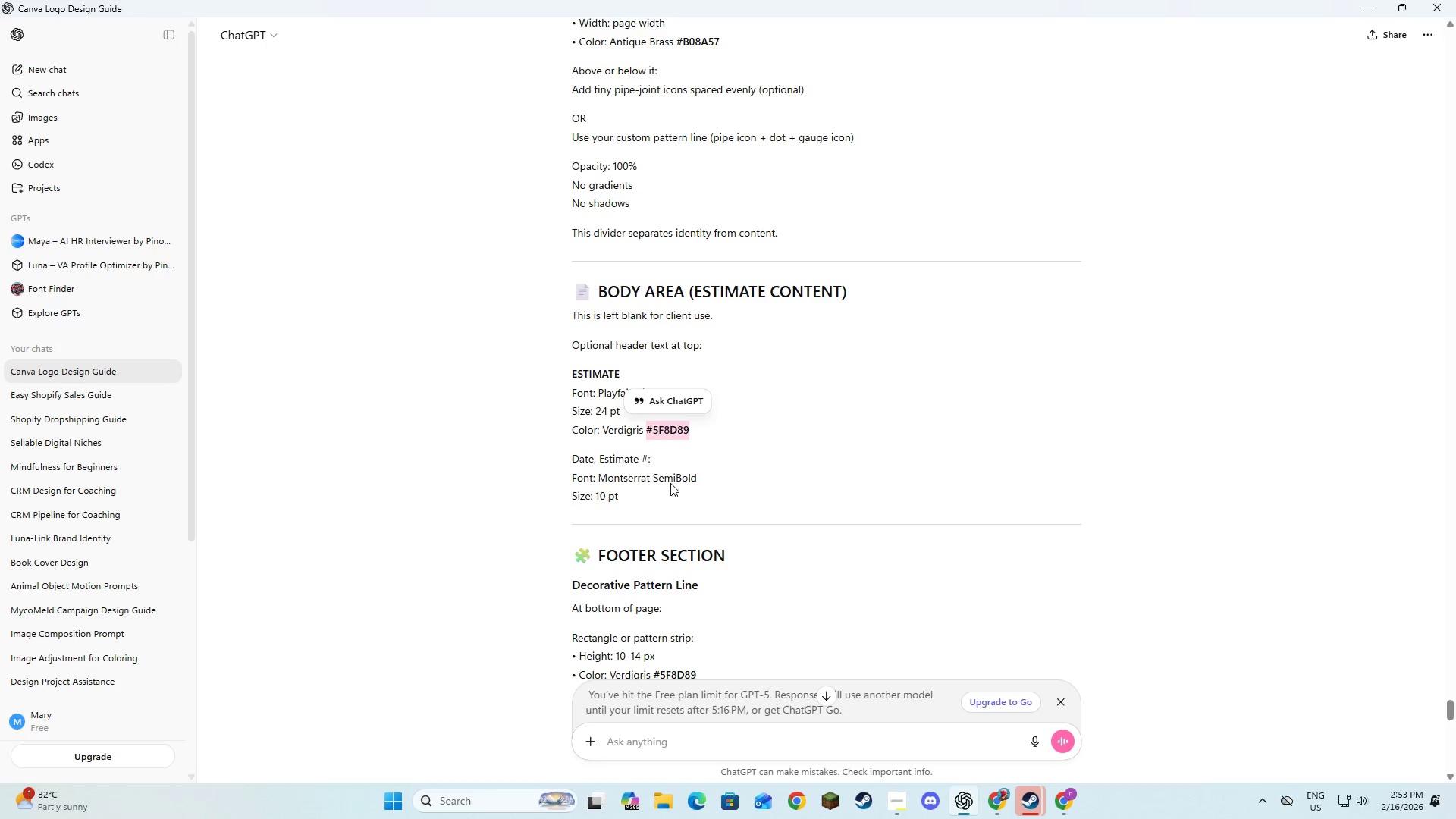 
wait(6.48)
 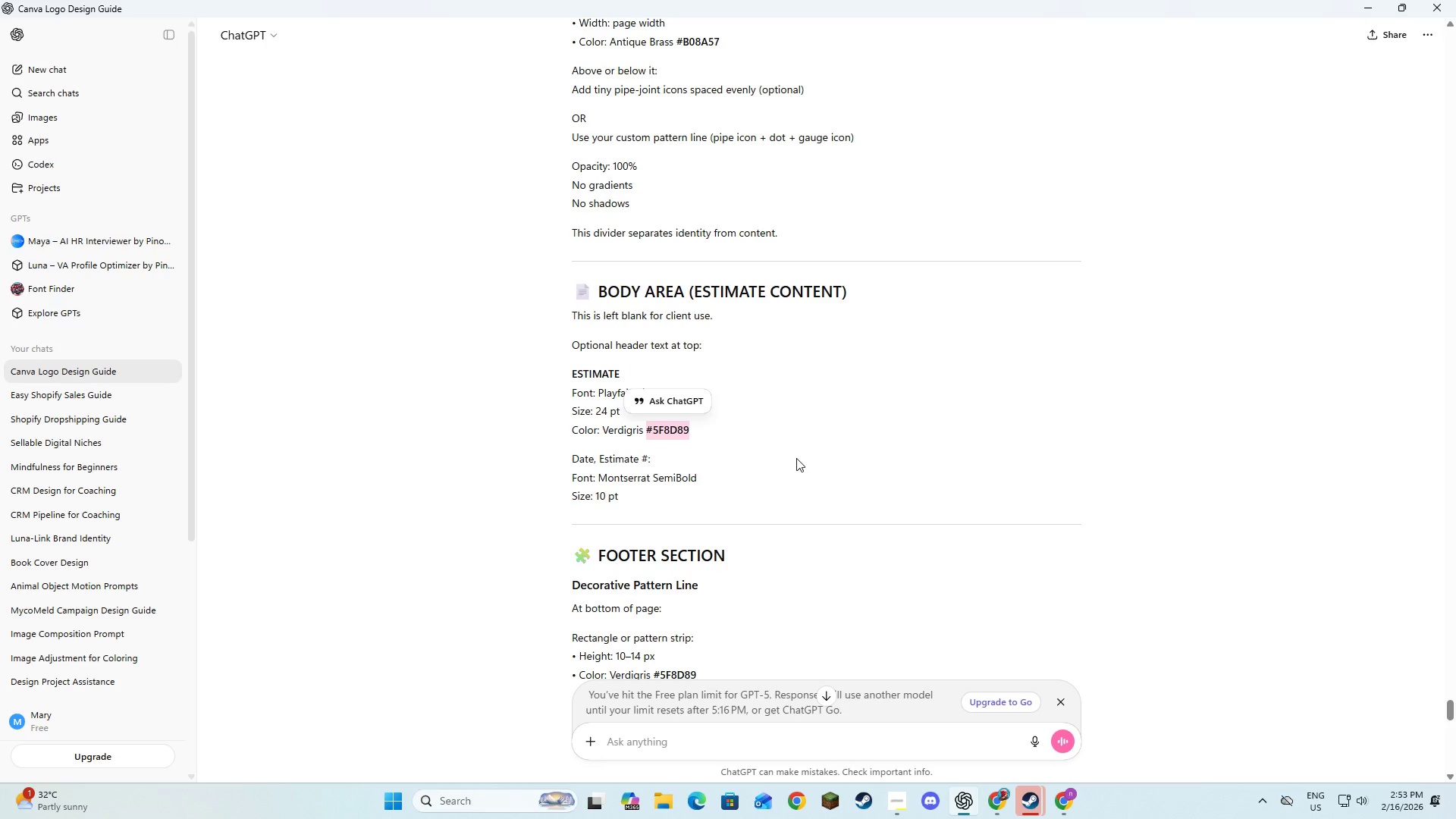 
key(Alt+AltLeft)
 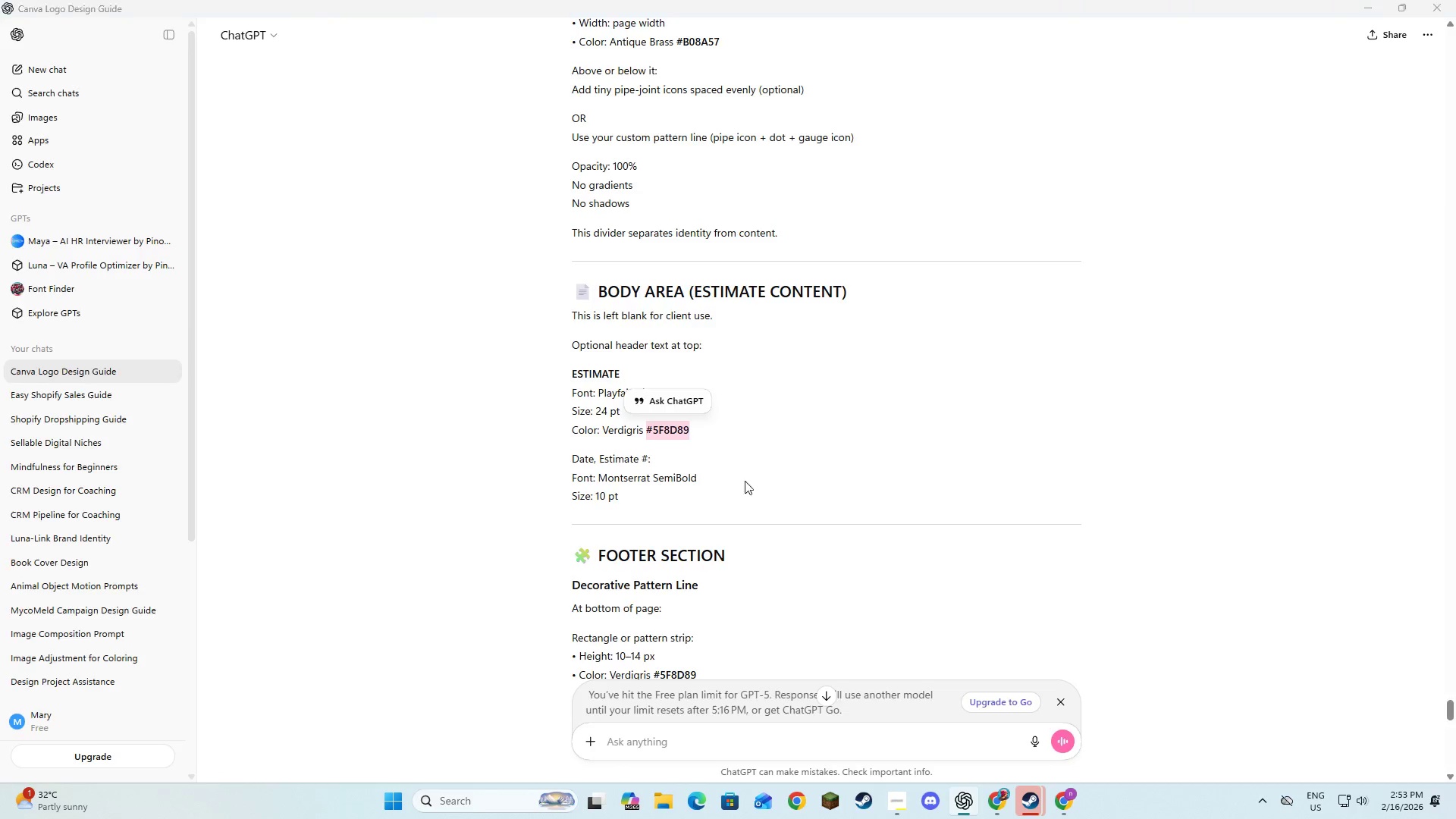 
key(Alt+Tab)
 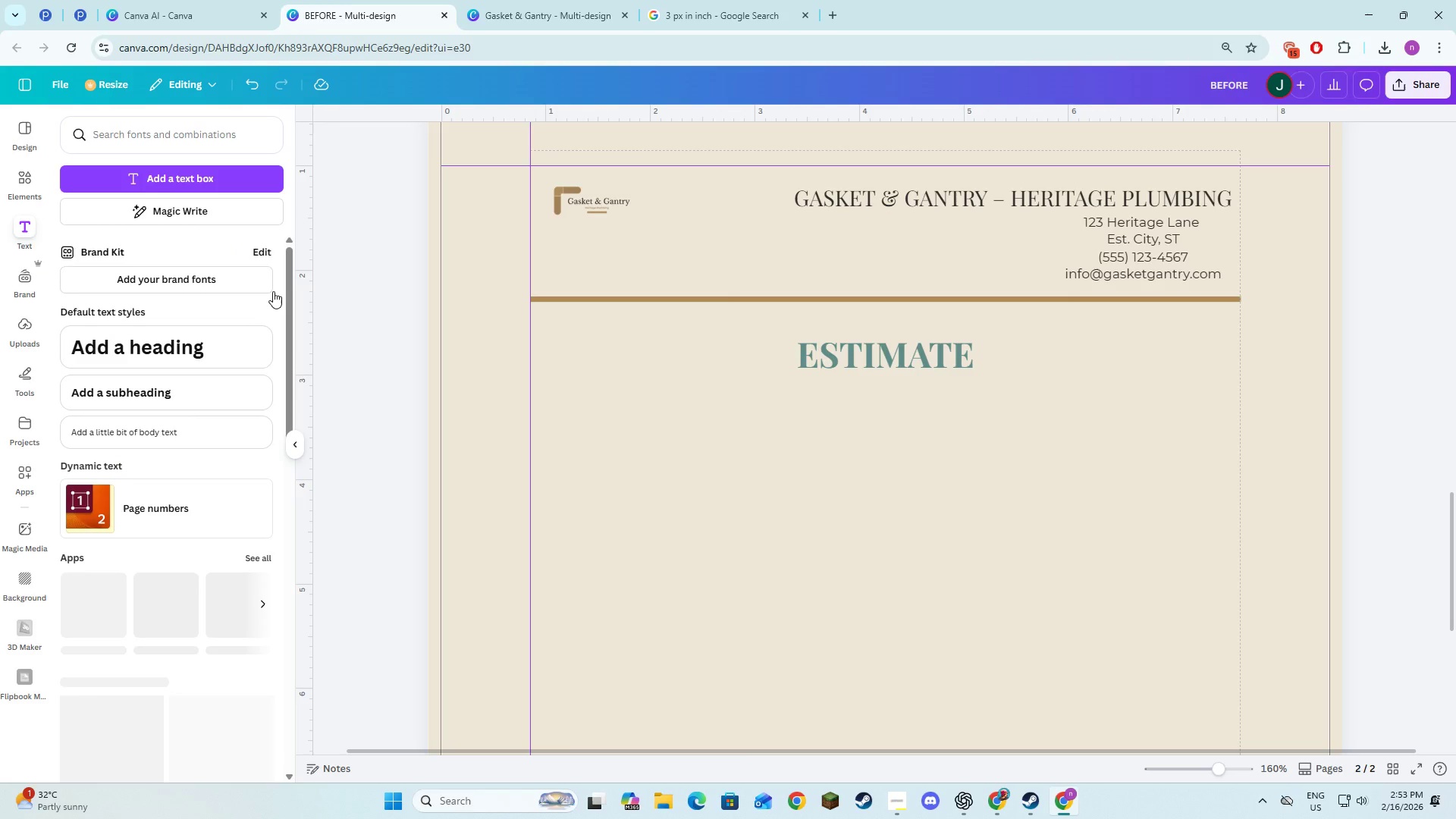 
key(Alt+AltLeft)
 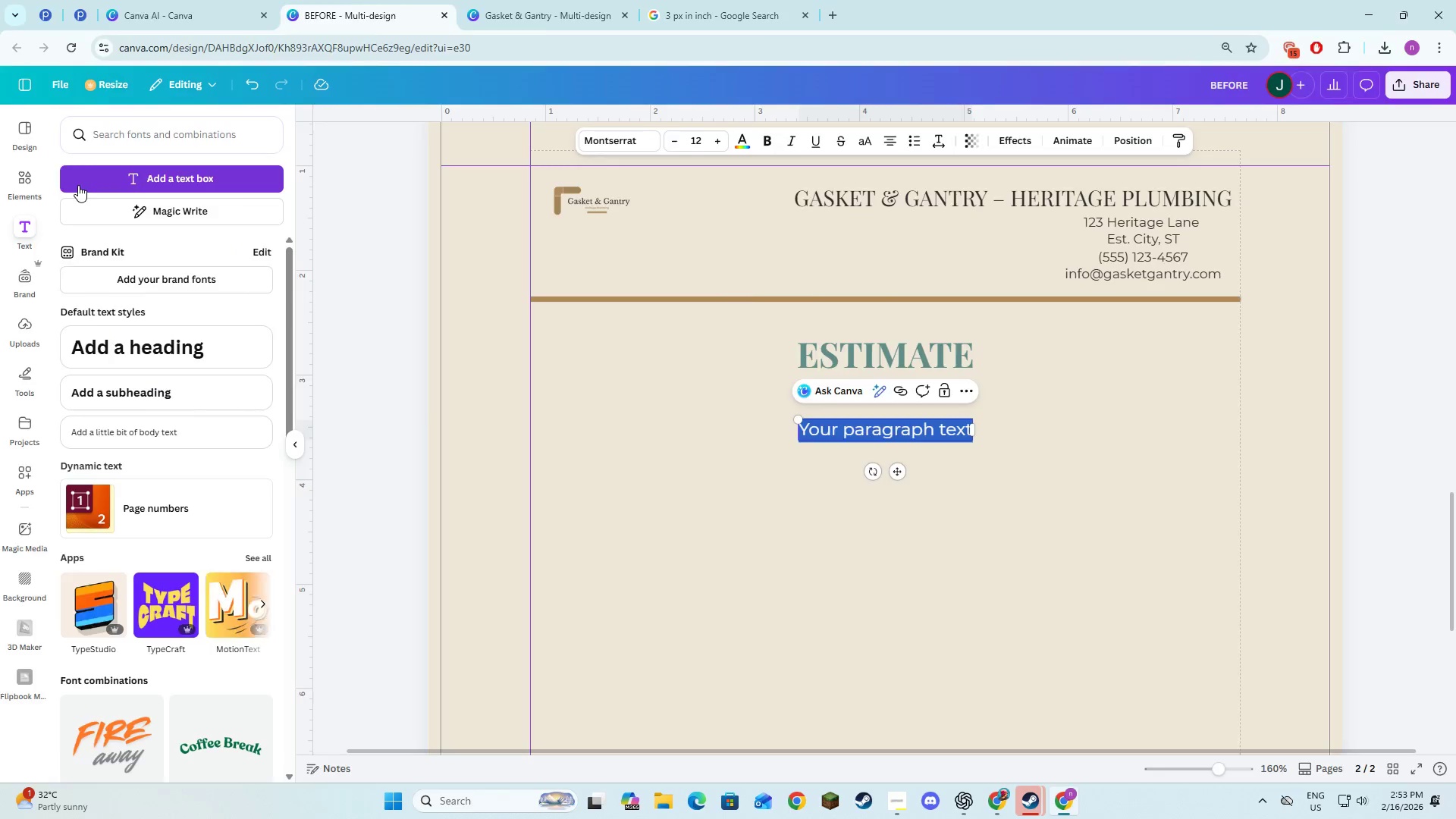 
key(Alt+Tab)
 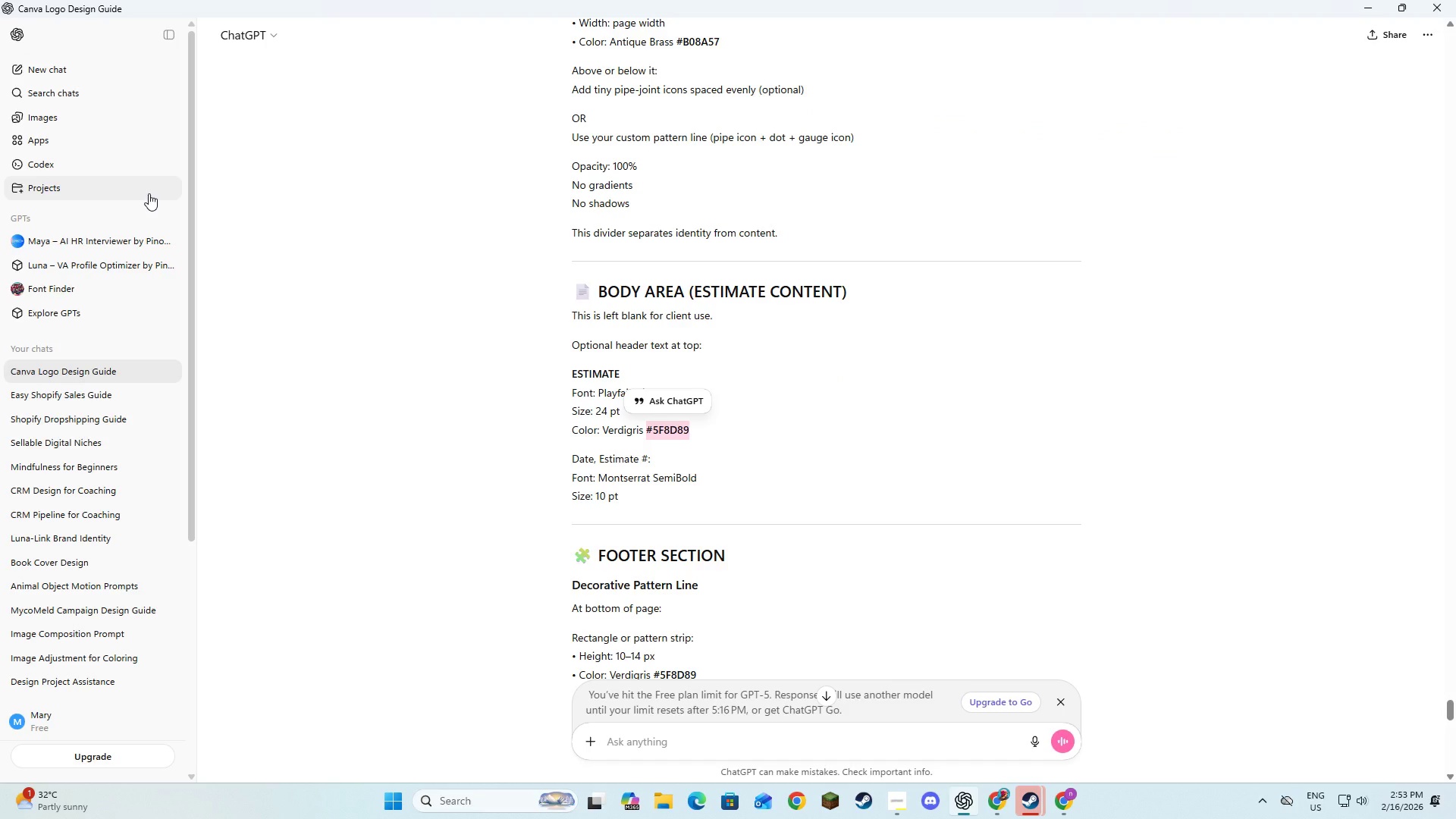 
key(Alt+AltLeft)
 